 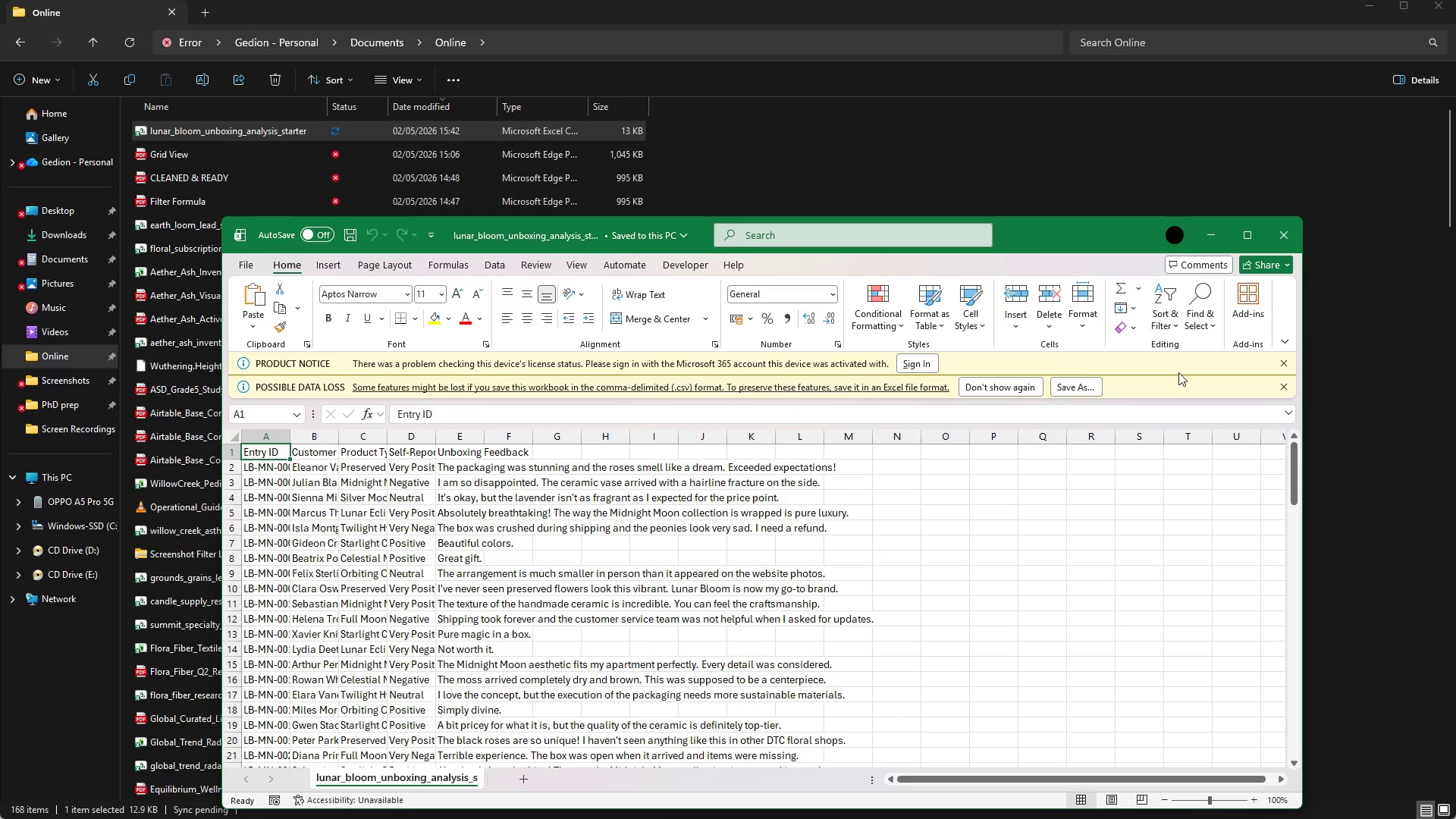 
left_click([1244, 237])
 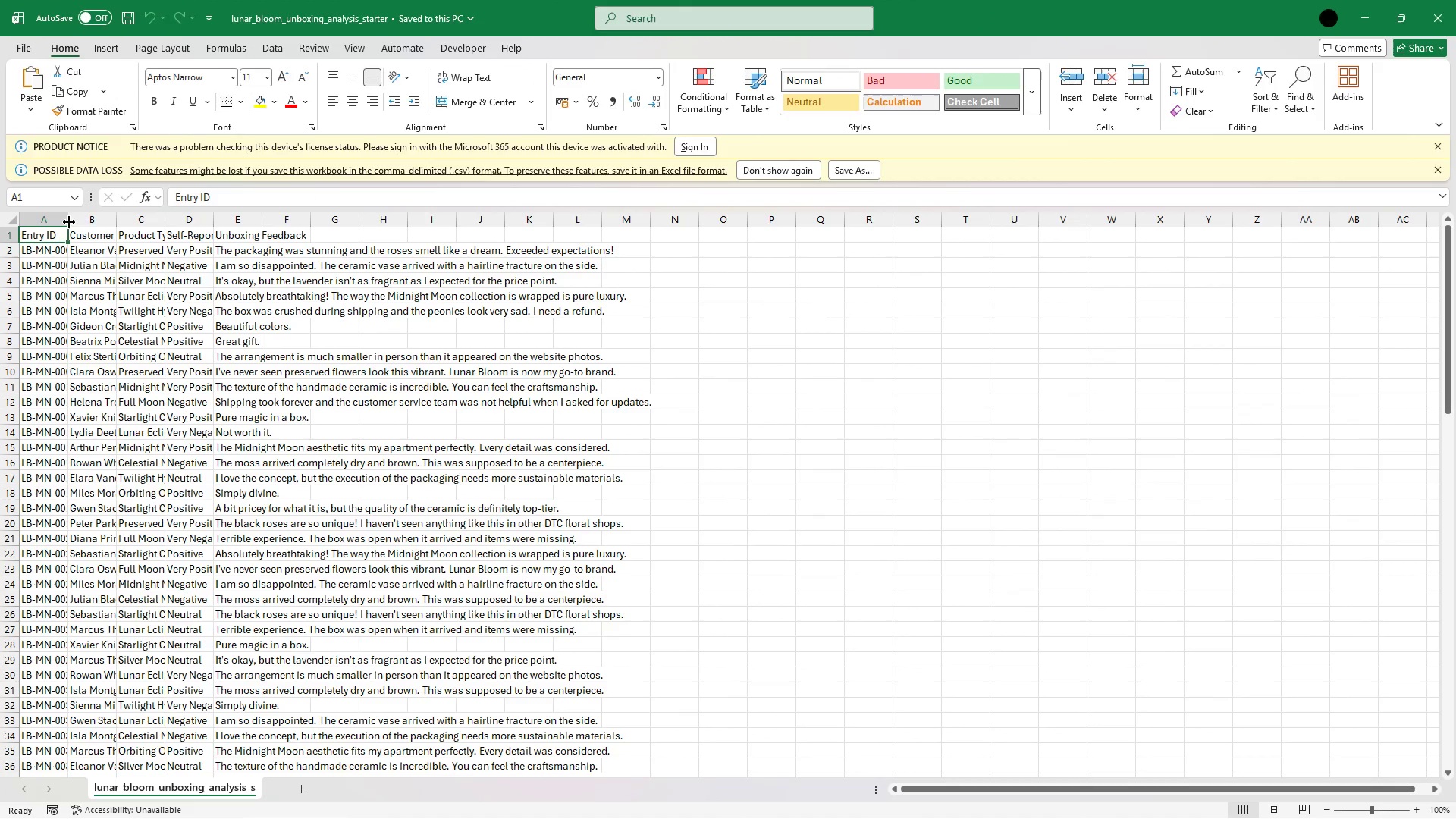 
double_click([69, 222])
 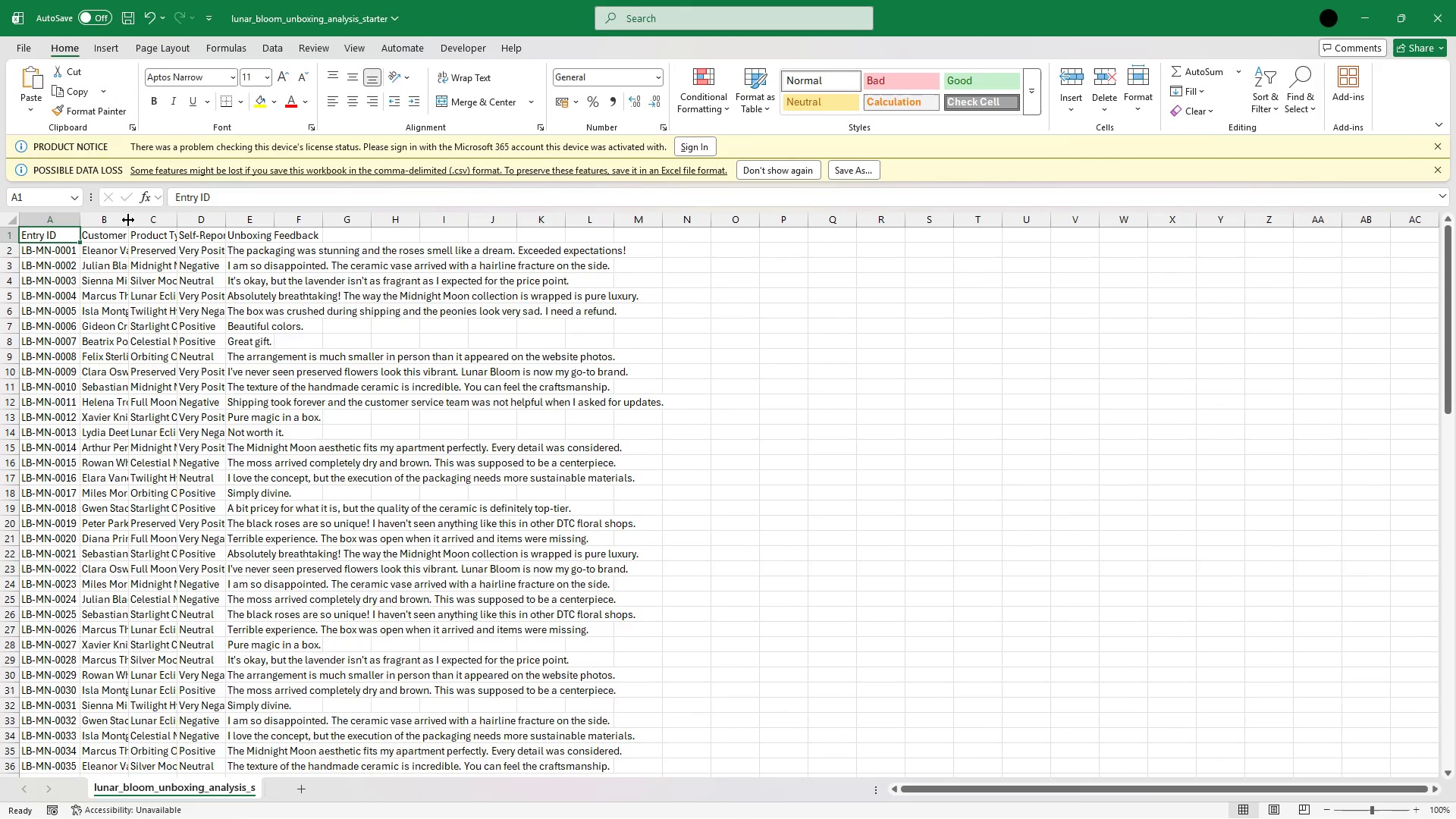 
double_click([128, 220])
 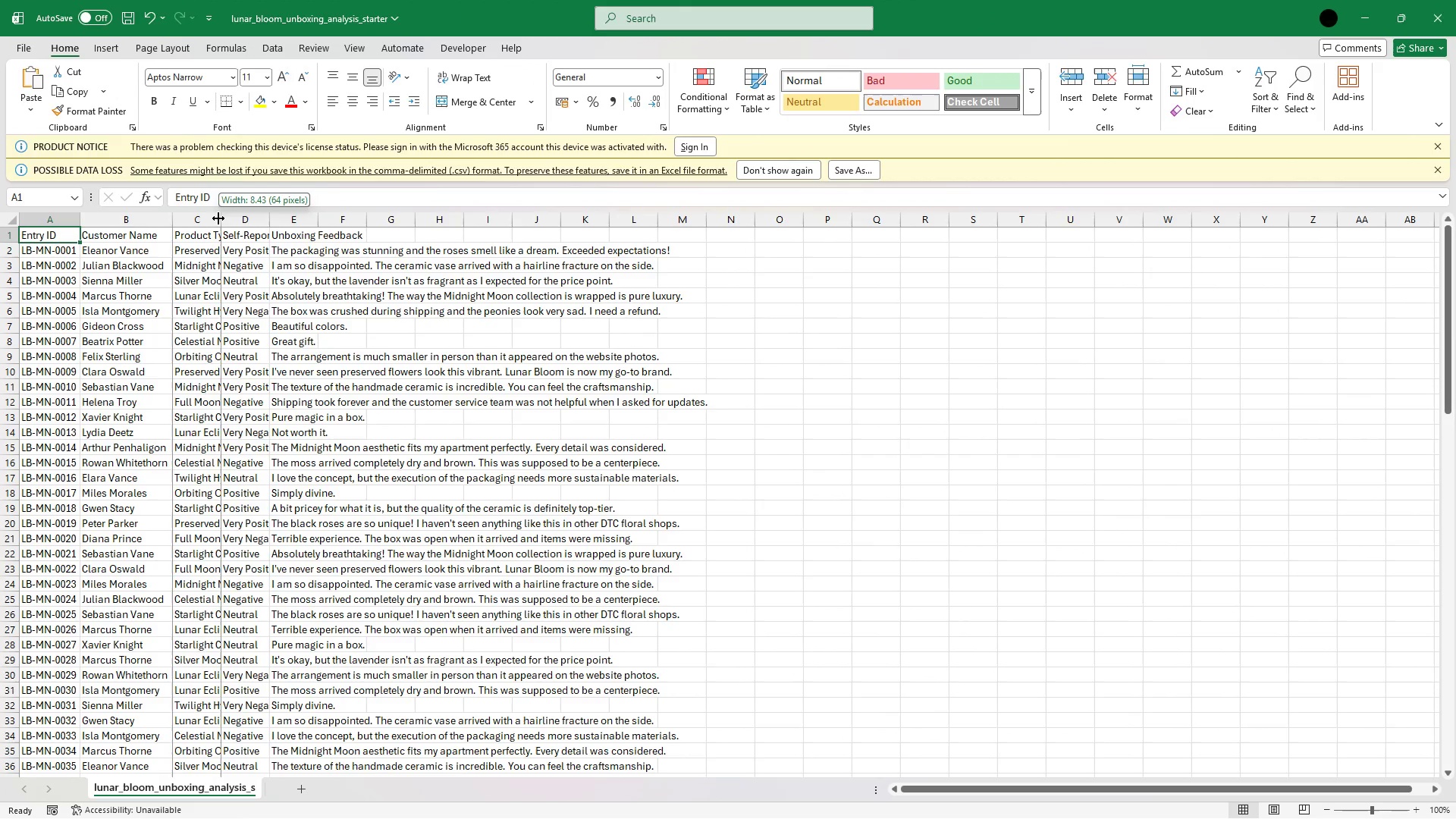 
double_click([218, 218])
 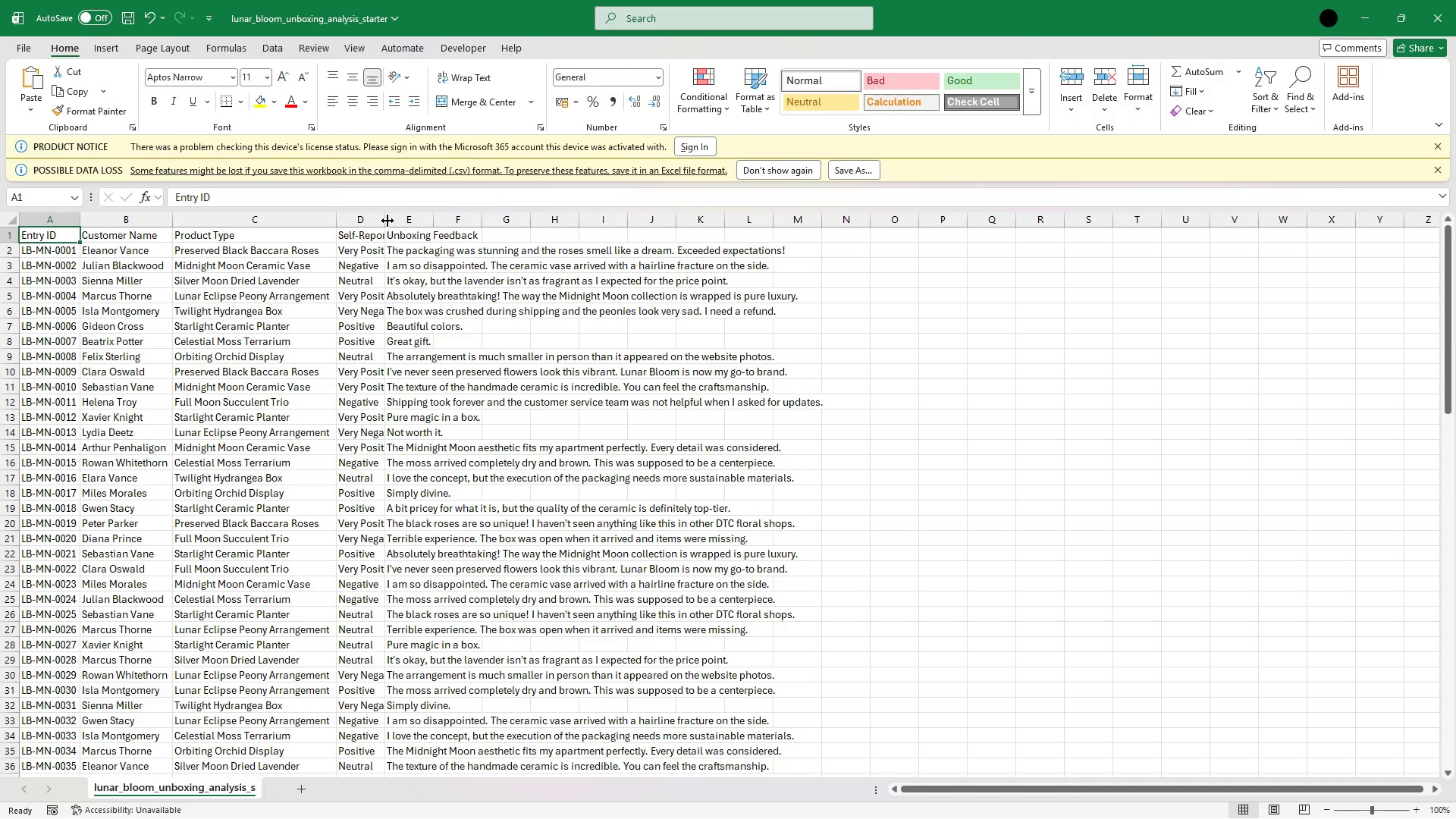 
left_click([388, 221])
 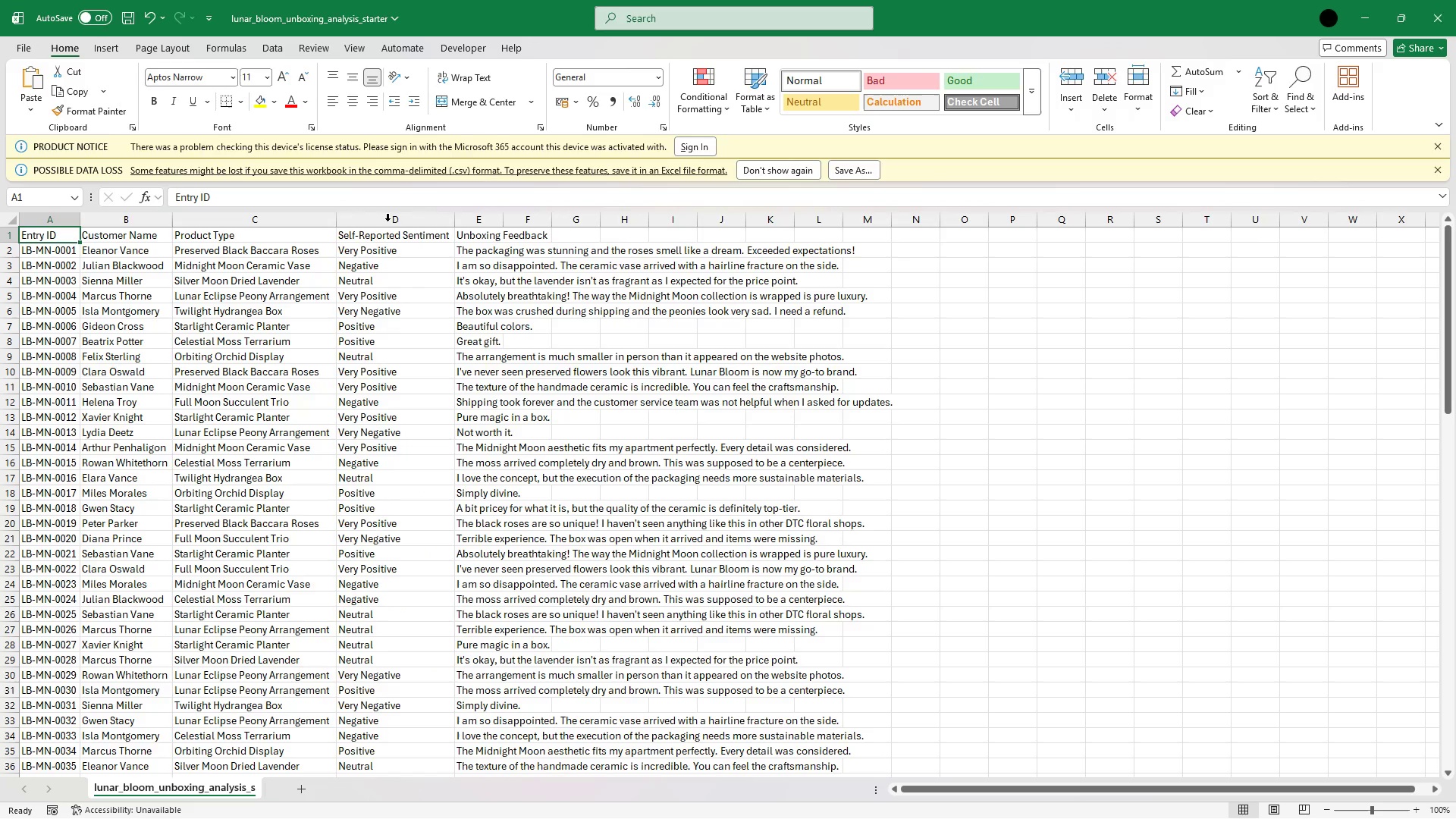 
left_click_drag(start_coordinate=[388, 221], to_coordinate=[503, 222])
 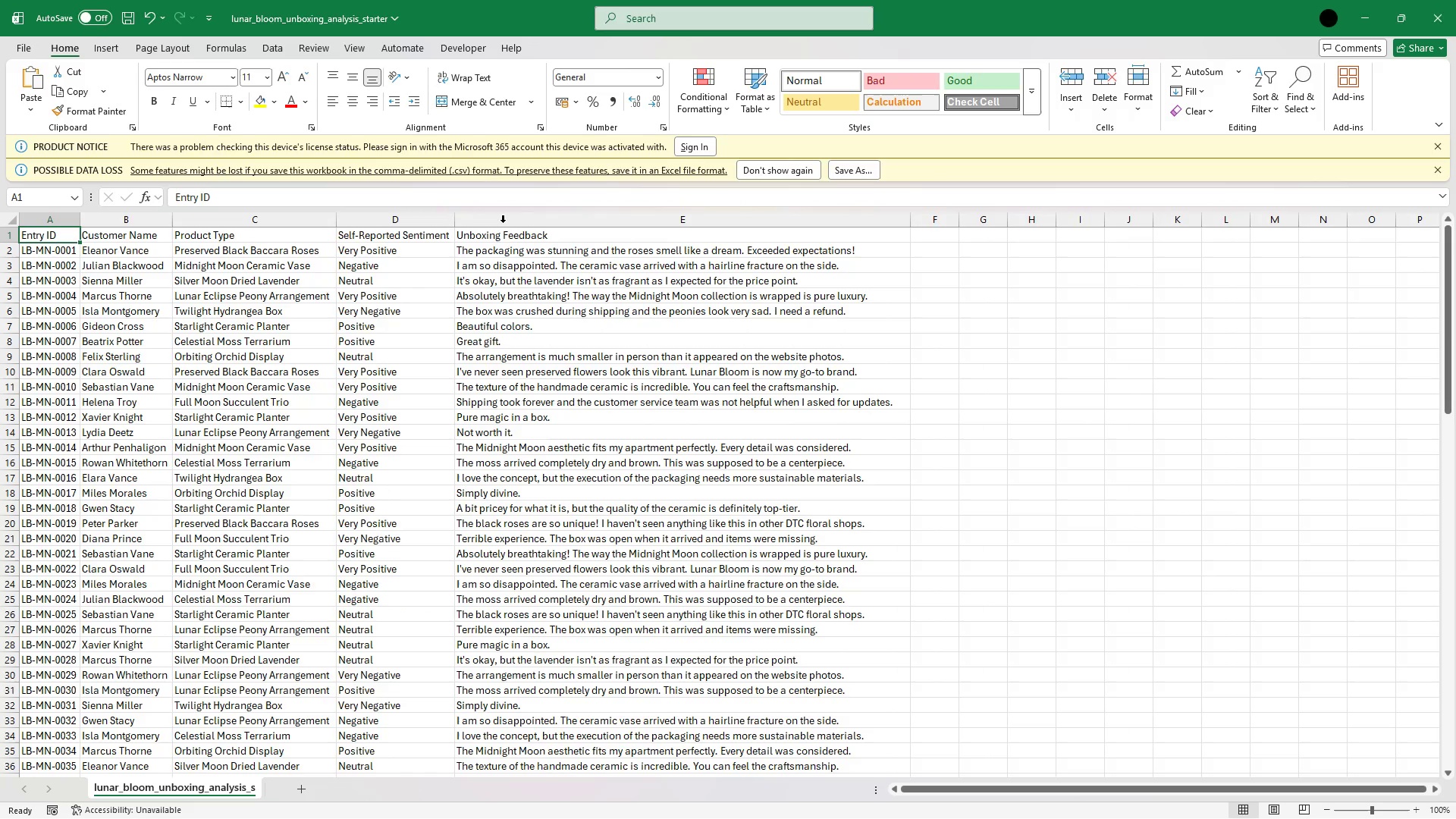 
double_click([503, 222])
 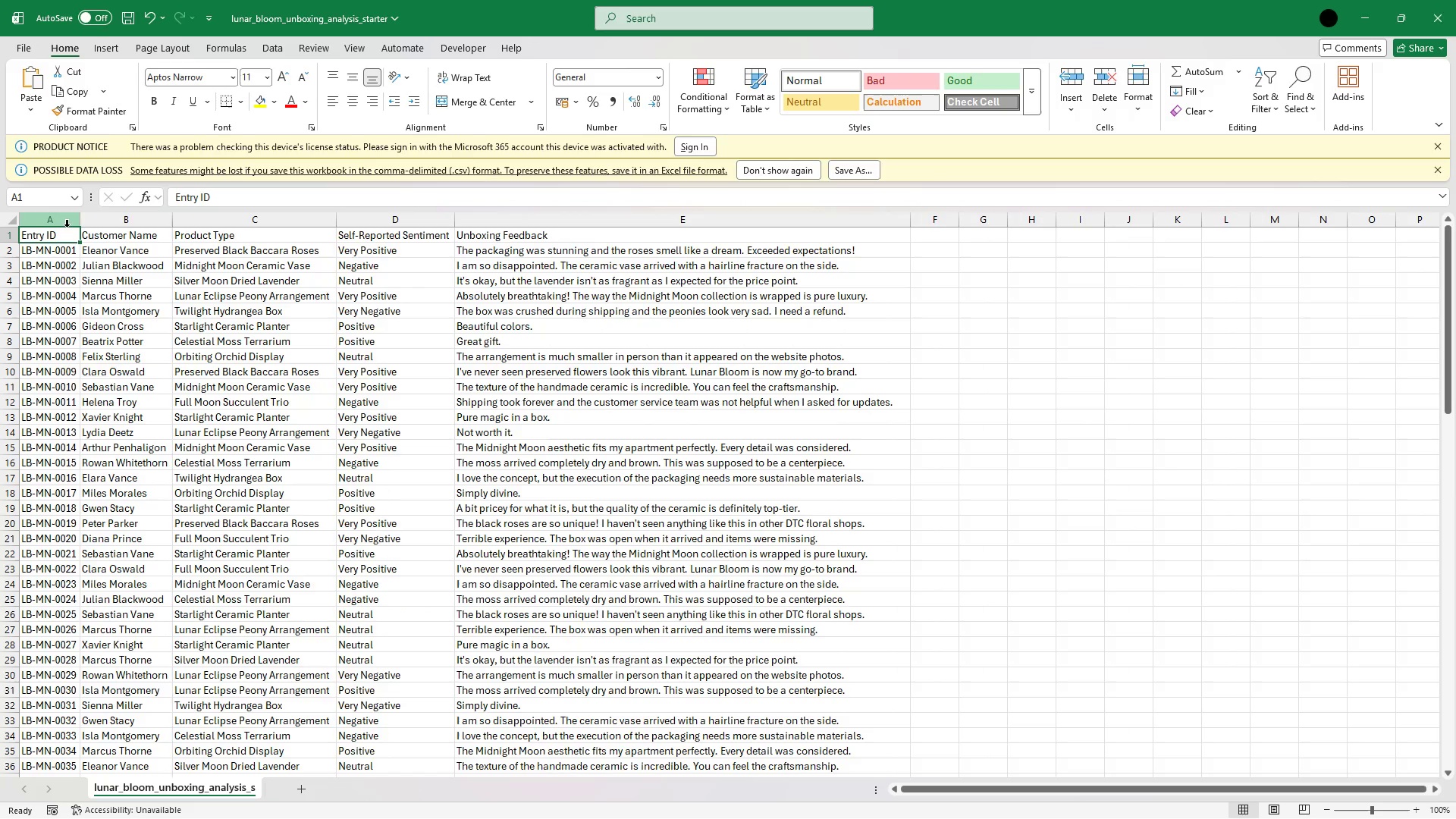 
key(Shift+ArrowRight)
 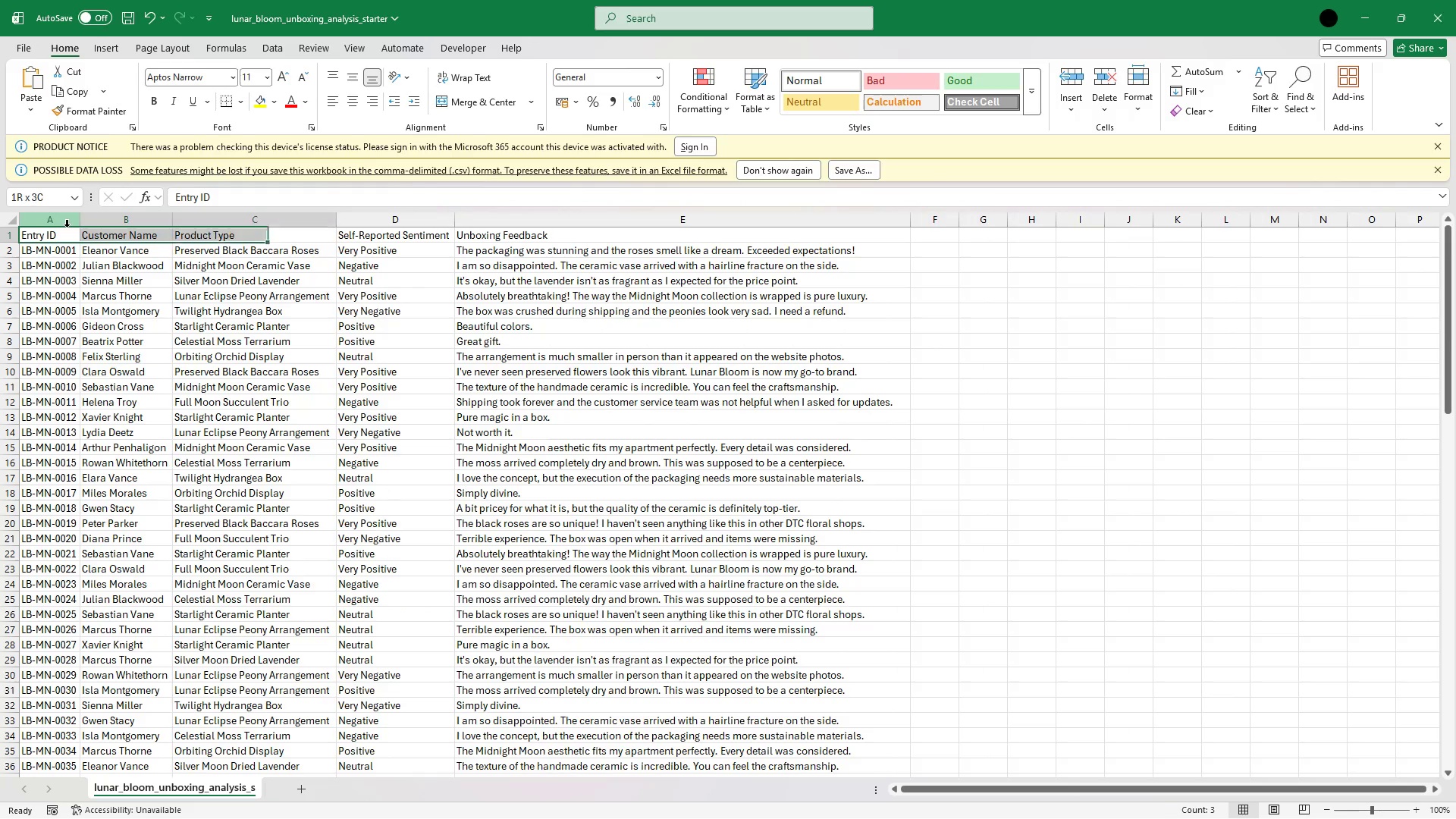 
key(Shift+ArrowRight)
 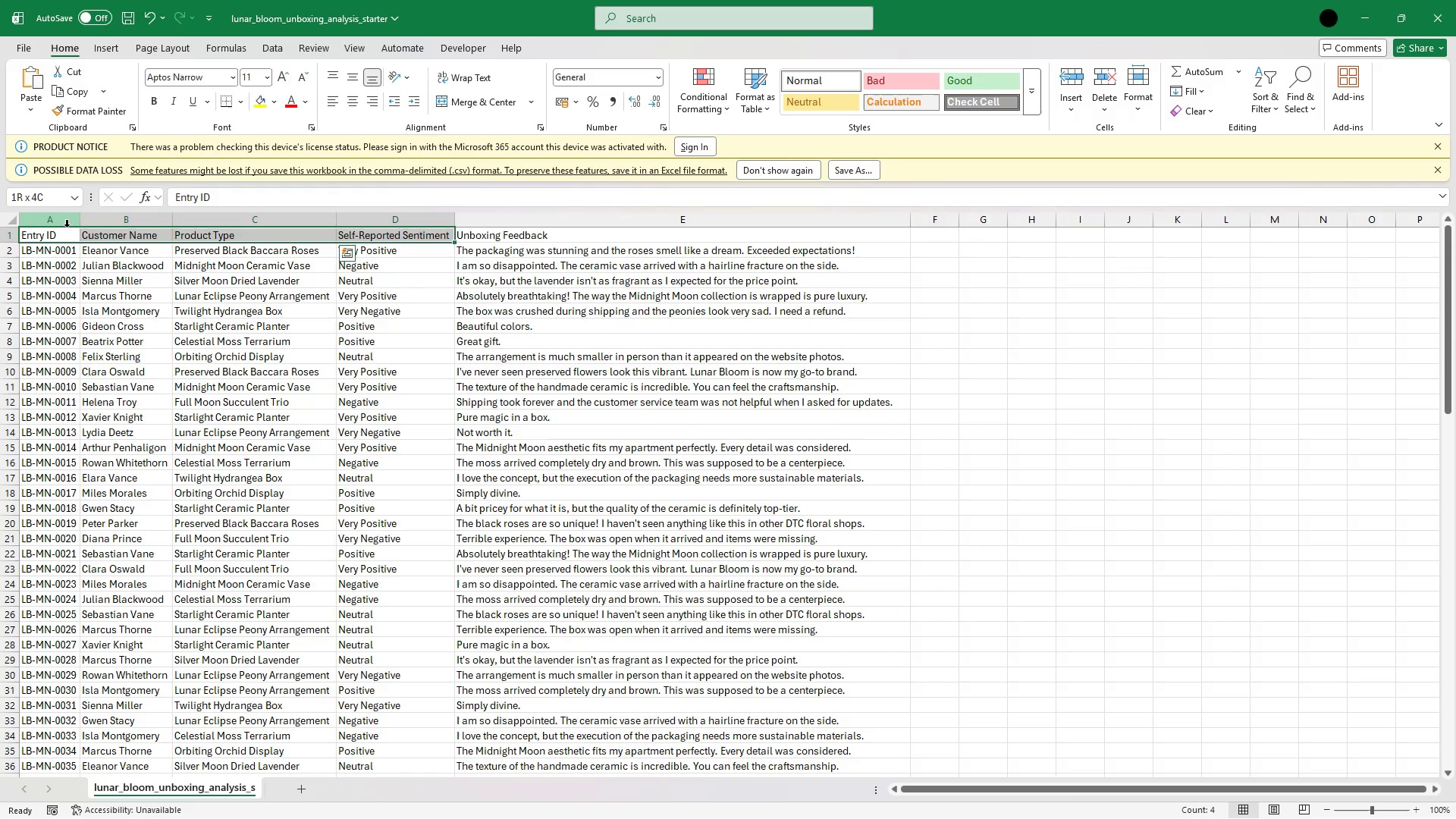 
key(Shift+ArrowRight)
 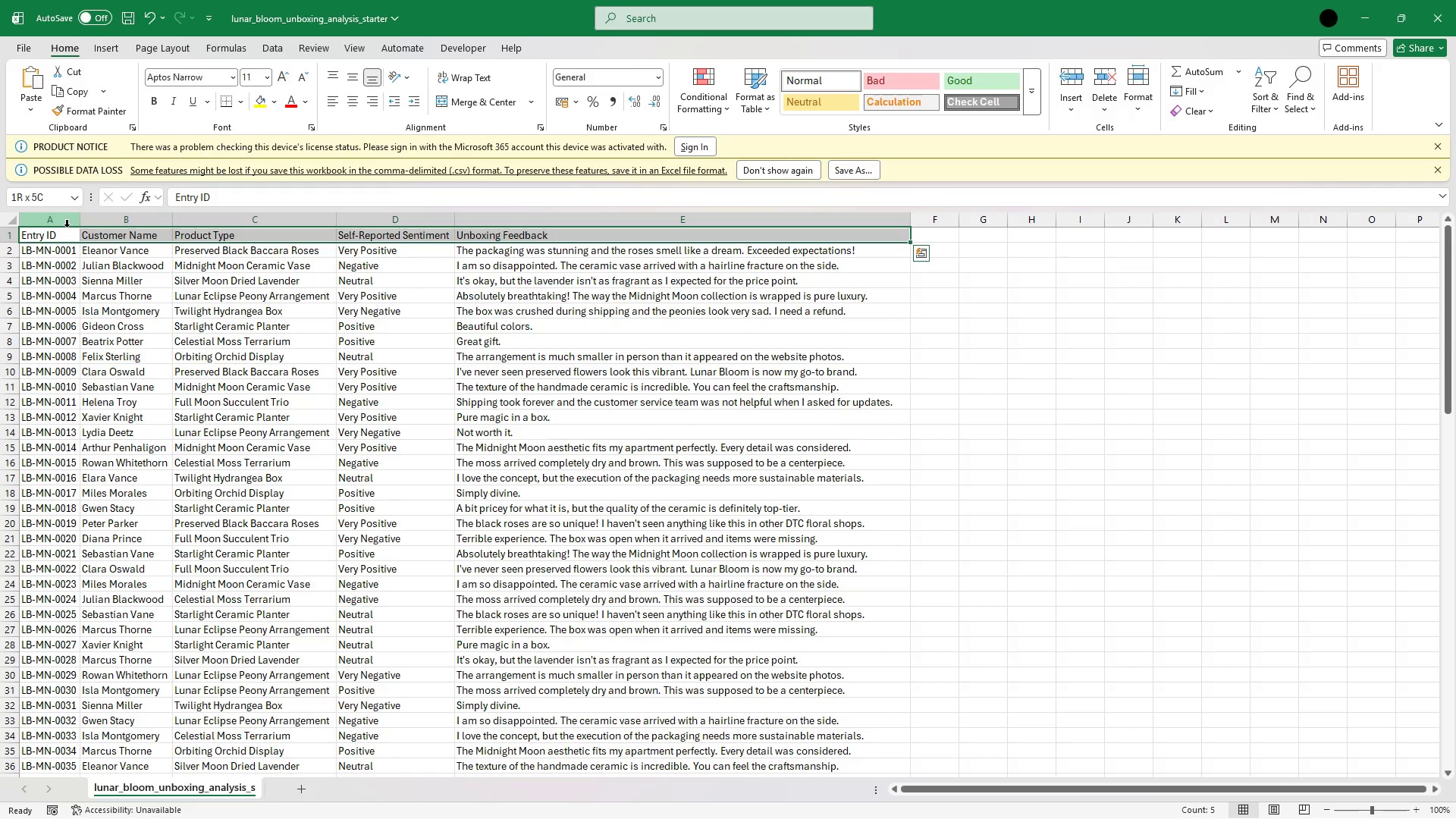 
key(Control+B)
 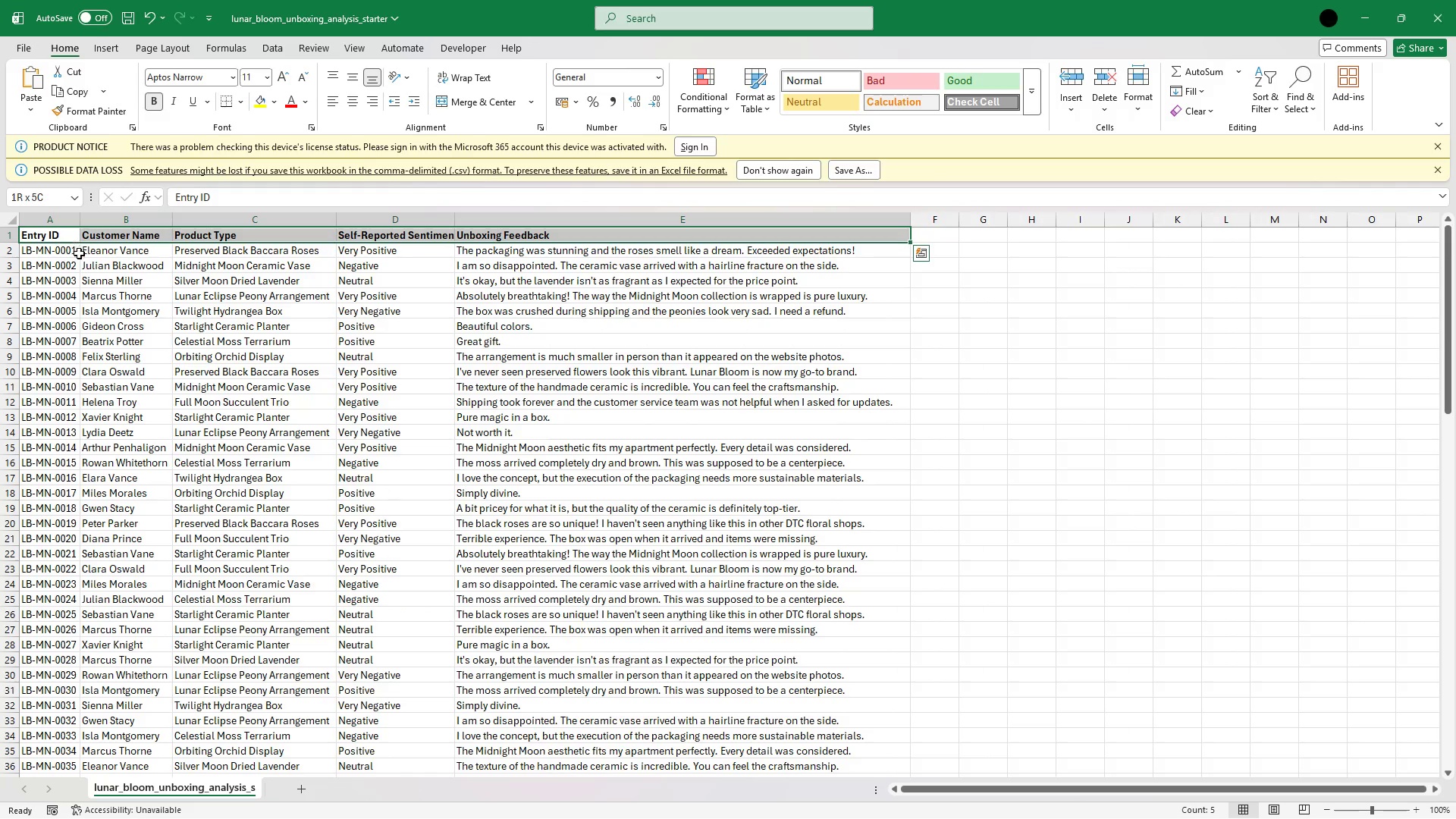 
left_click([81, 254])
 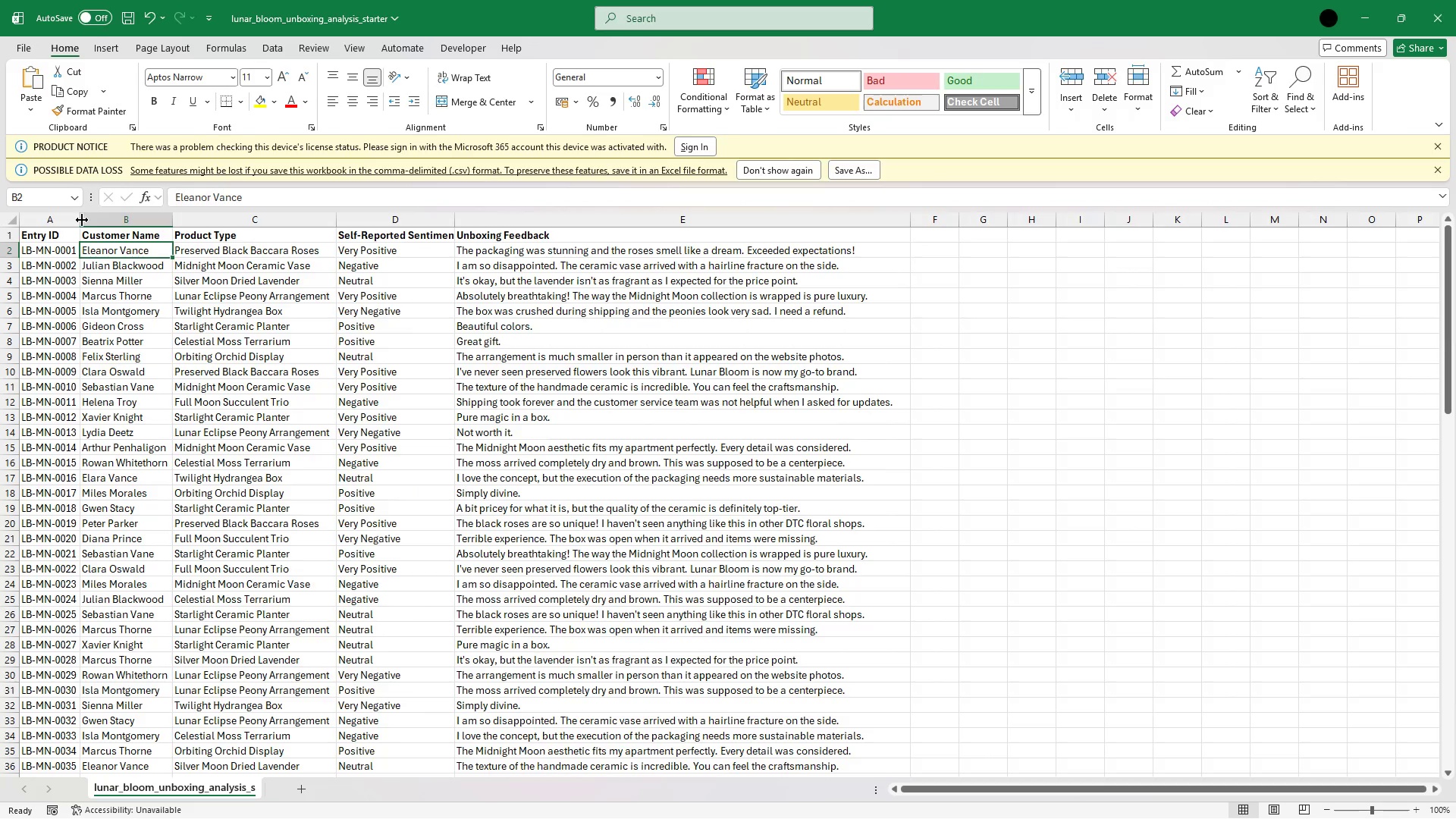 
double_click([82, 220])
 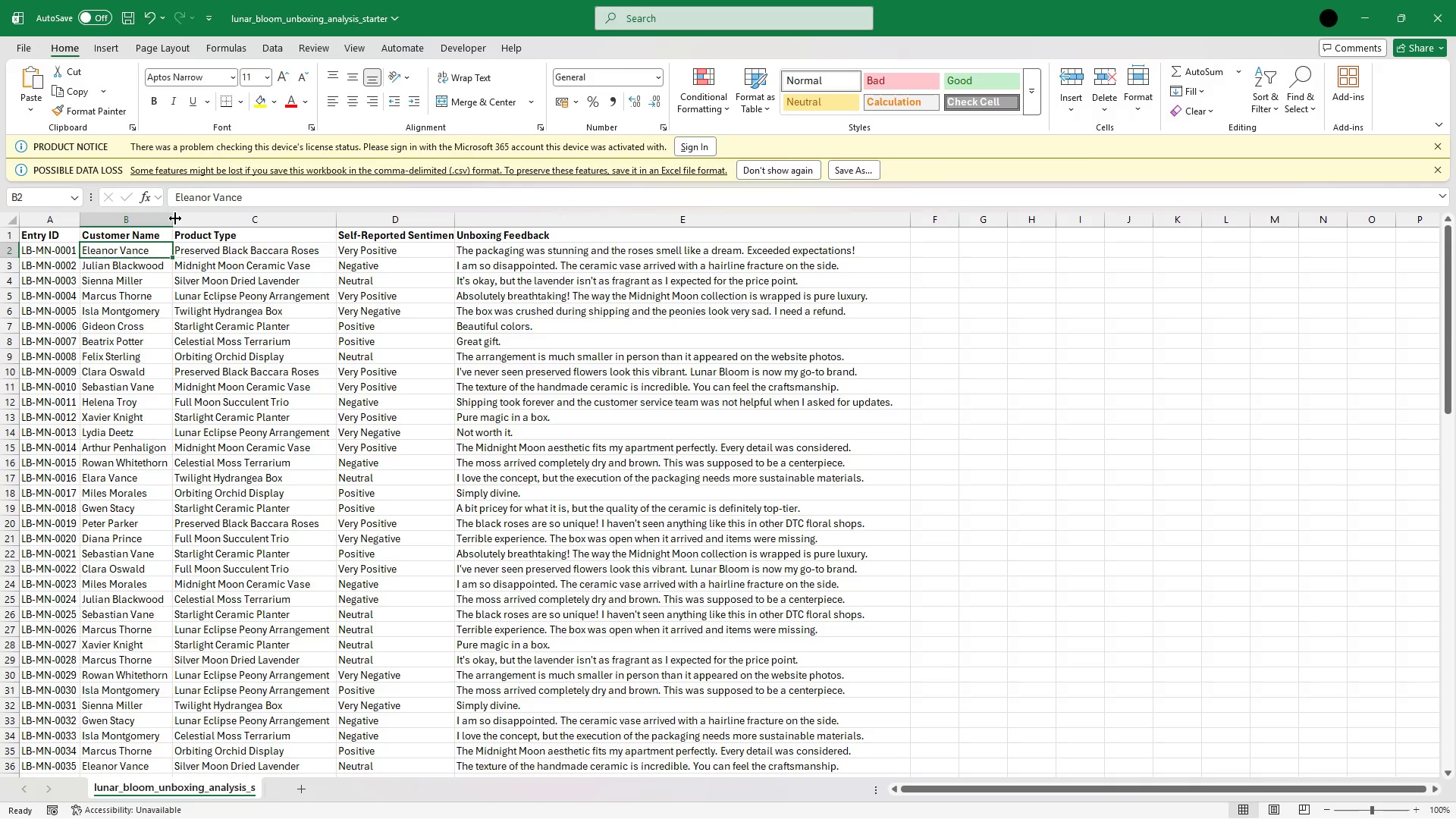 
left_click([176, 218])
 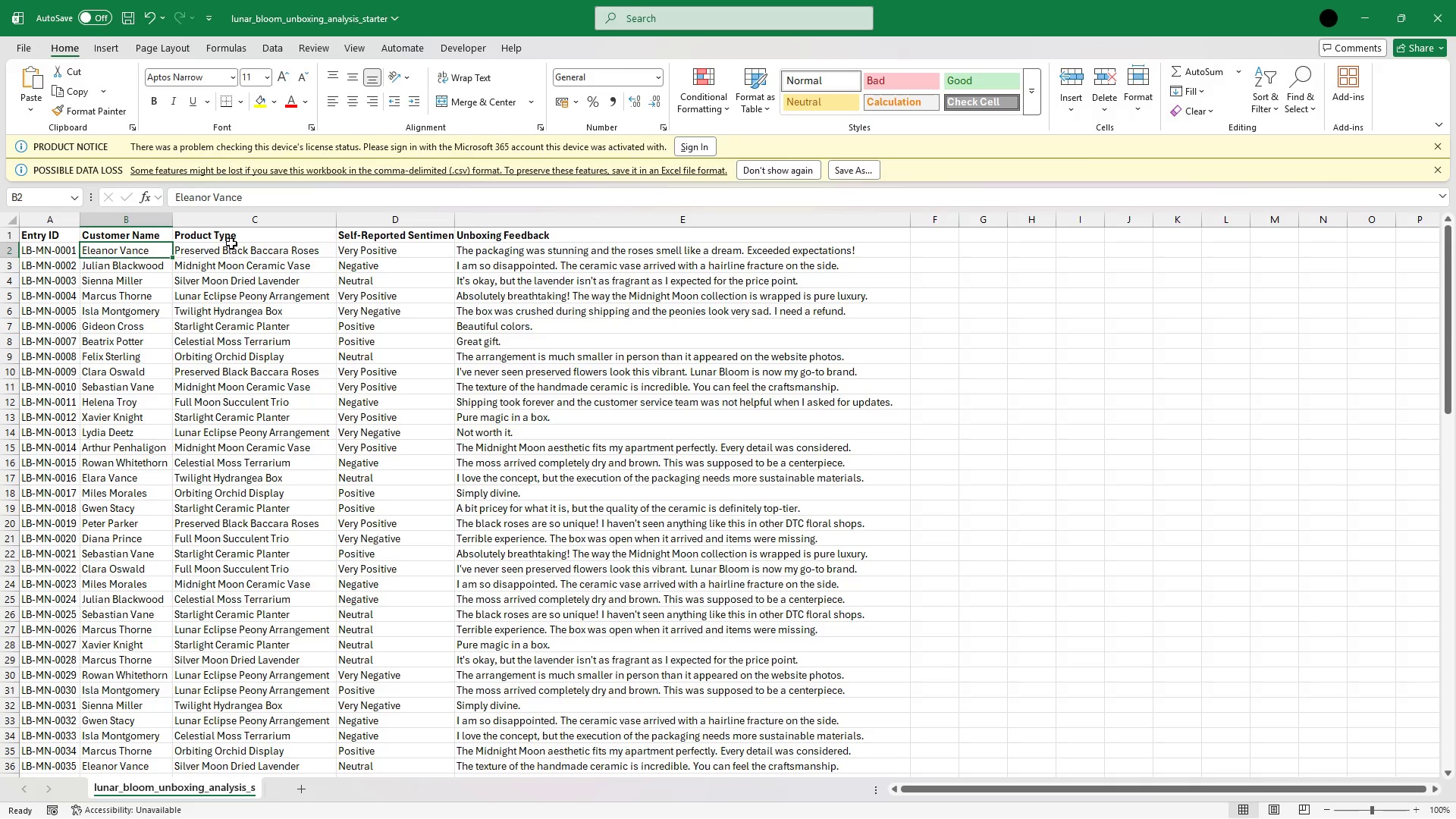 
left_click([231, 243])
 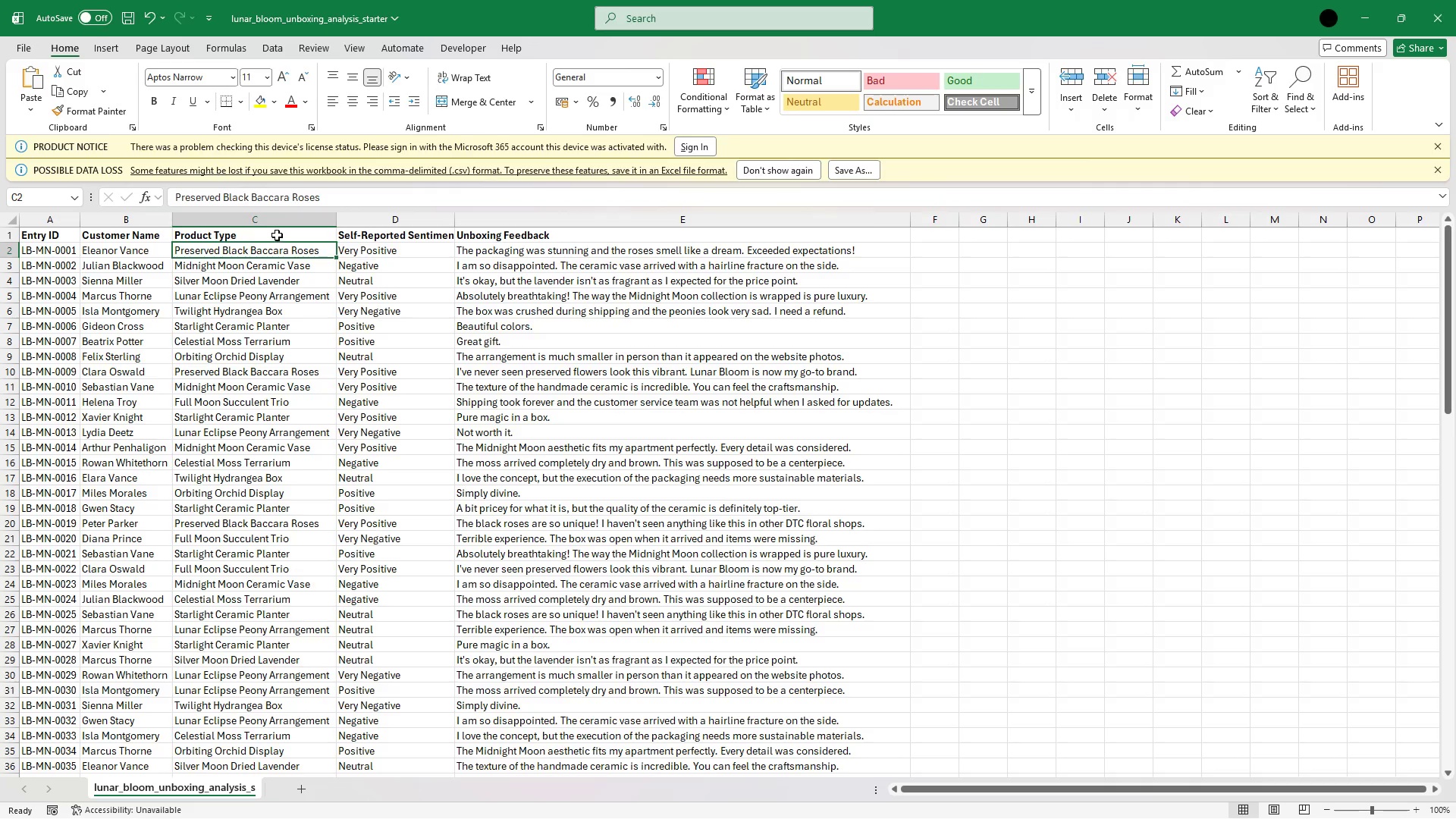 
left_click([277, 235])
 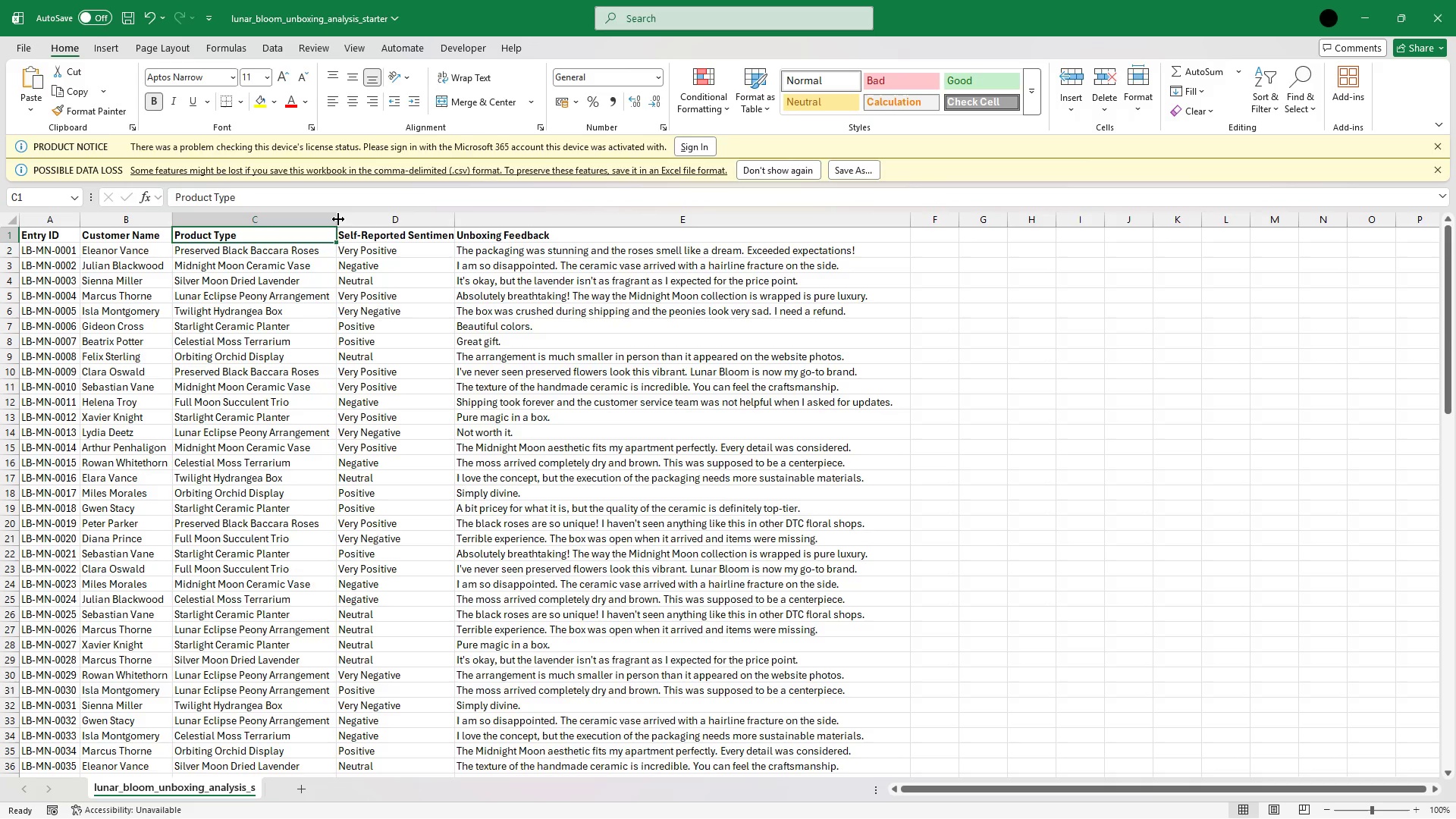 
double_click([338, 217])
 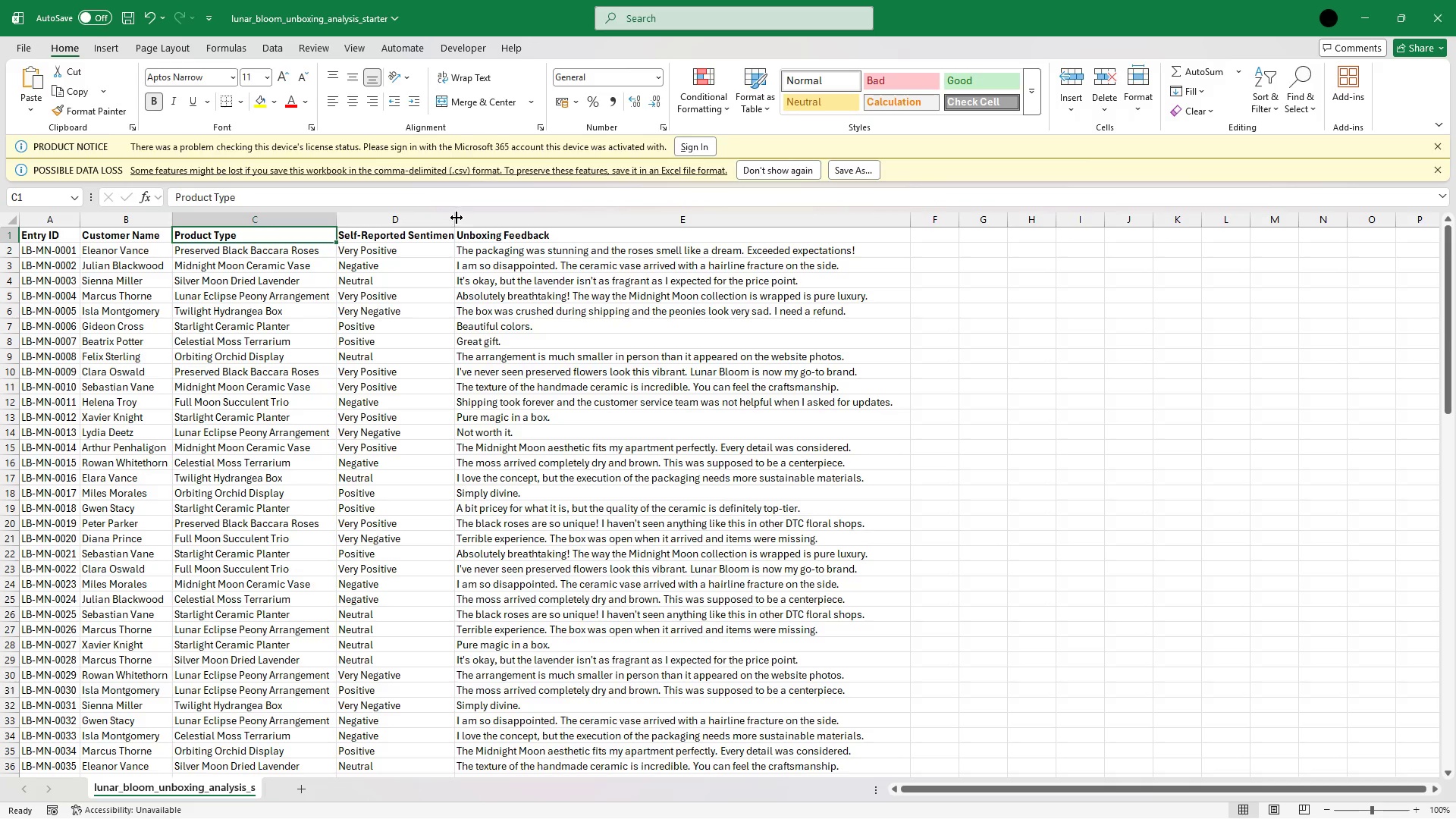 
double_click([457, 215])
 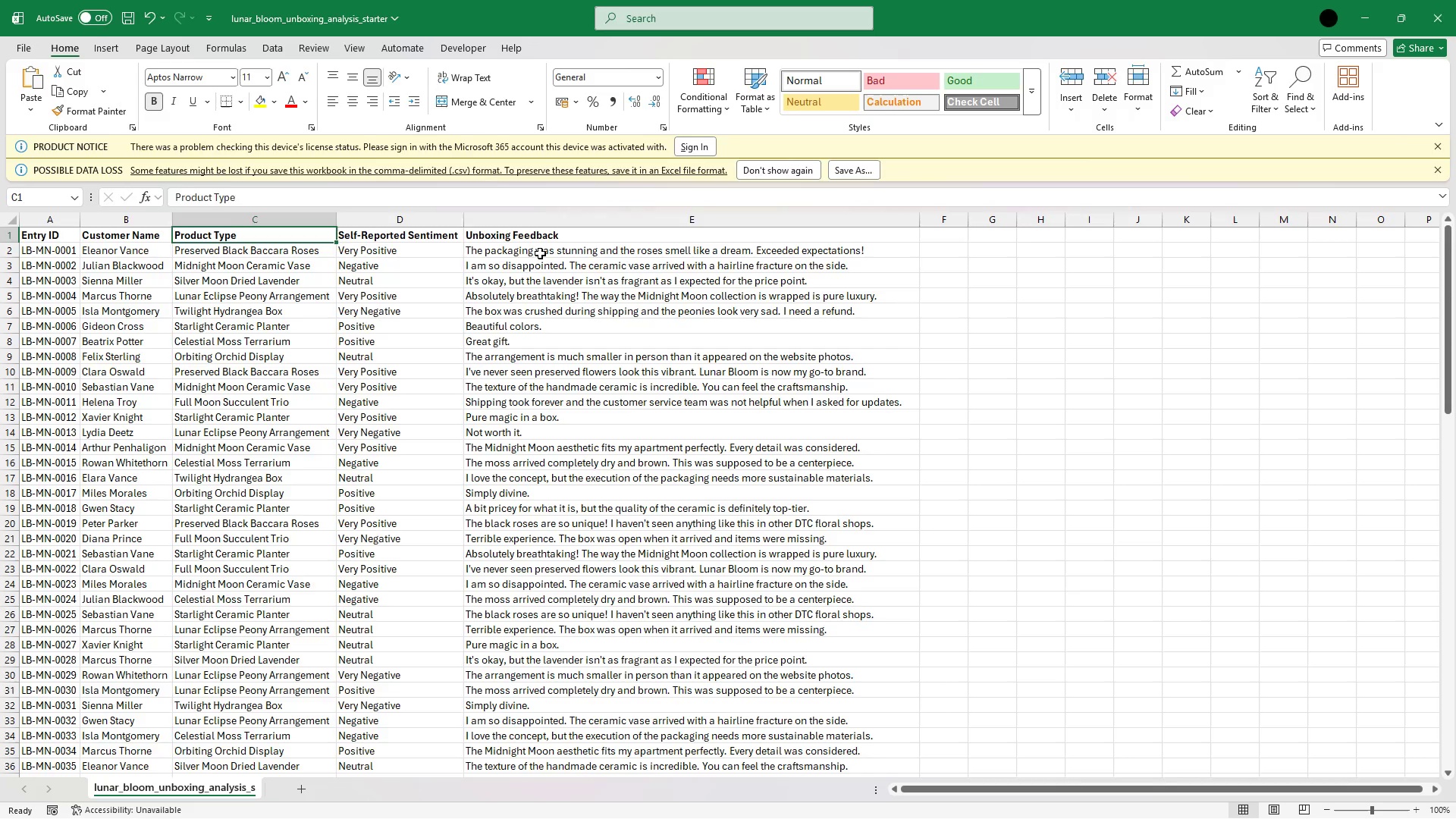 
left_click([540, 253])
 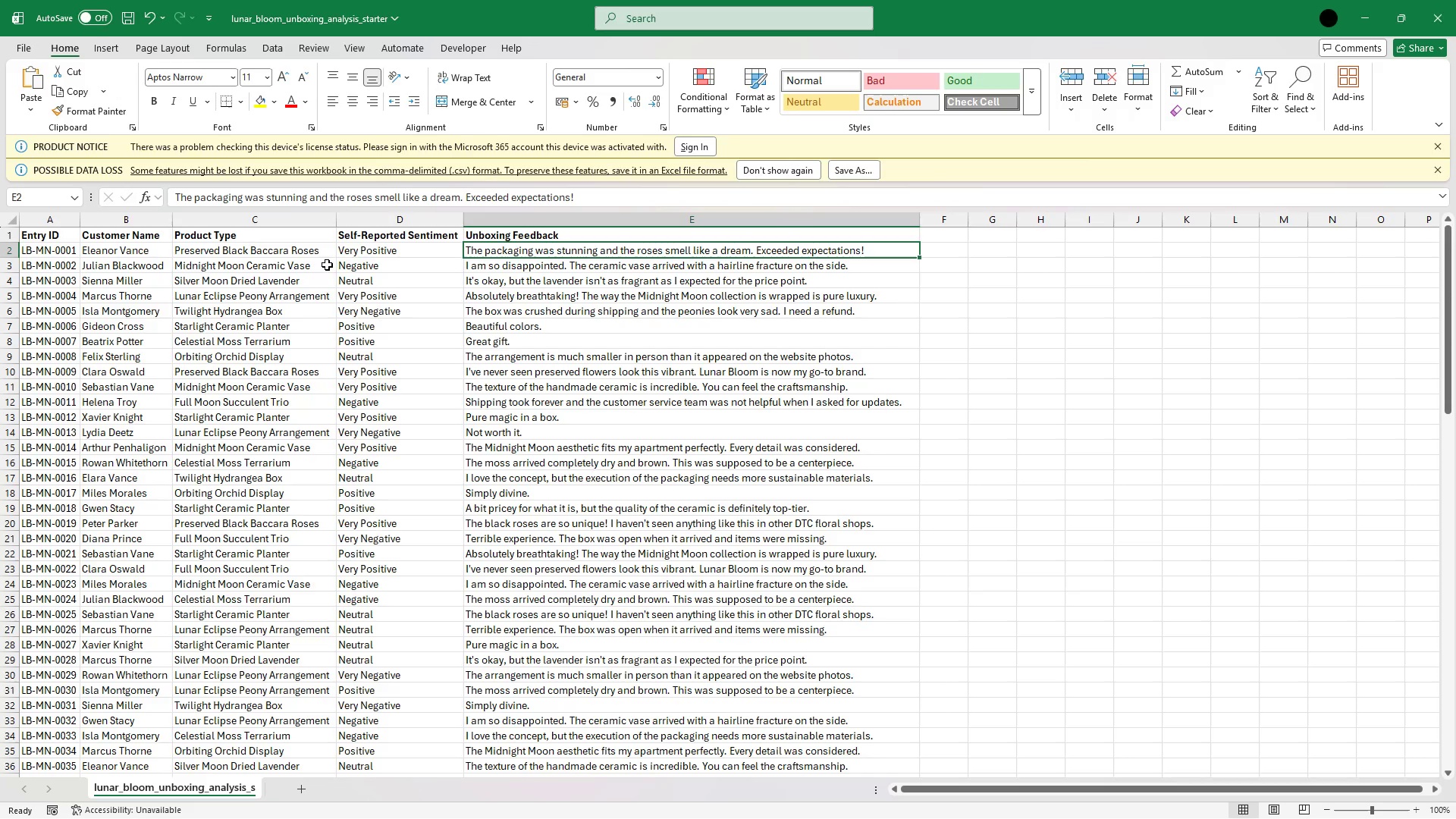 
left_click([323, 263])
 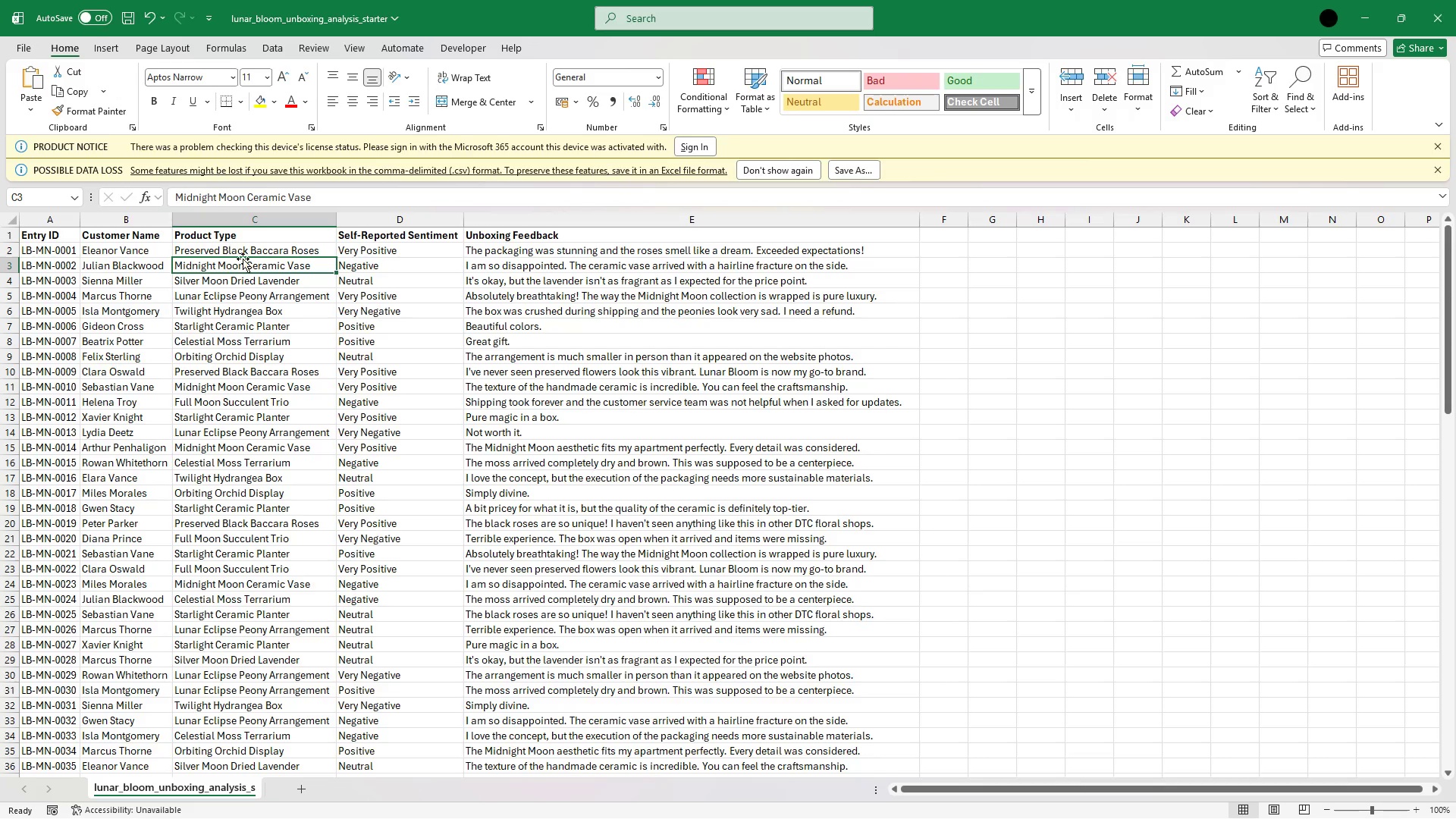 
left_click([243, 257])
 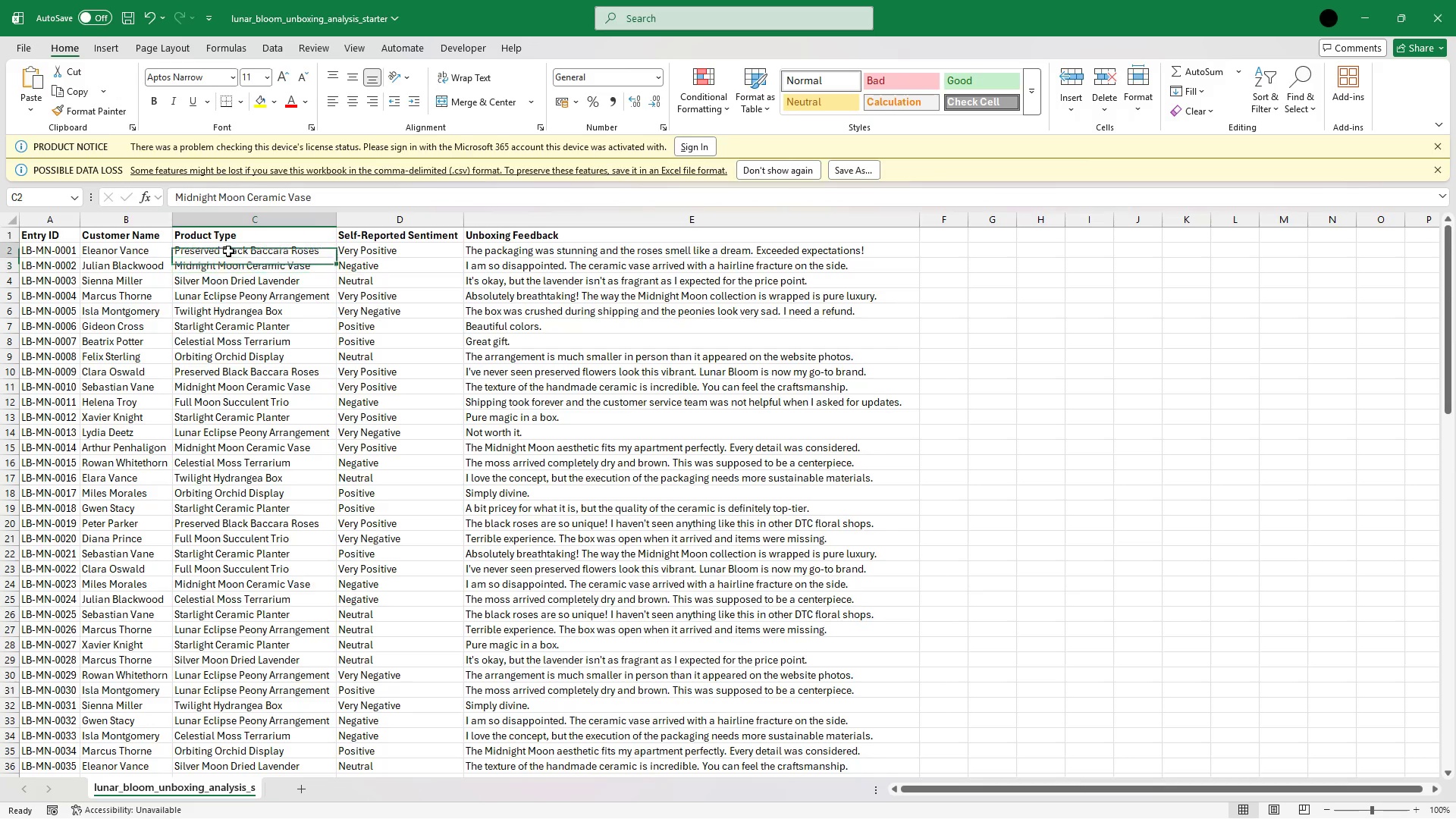 
left_click([228, 251])
 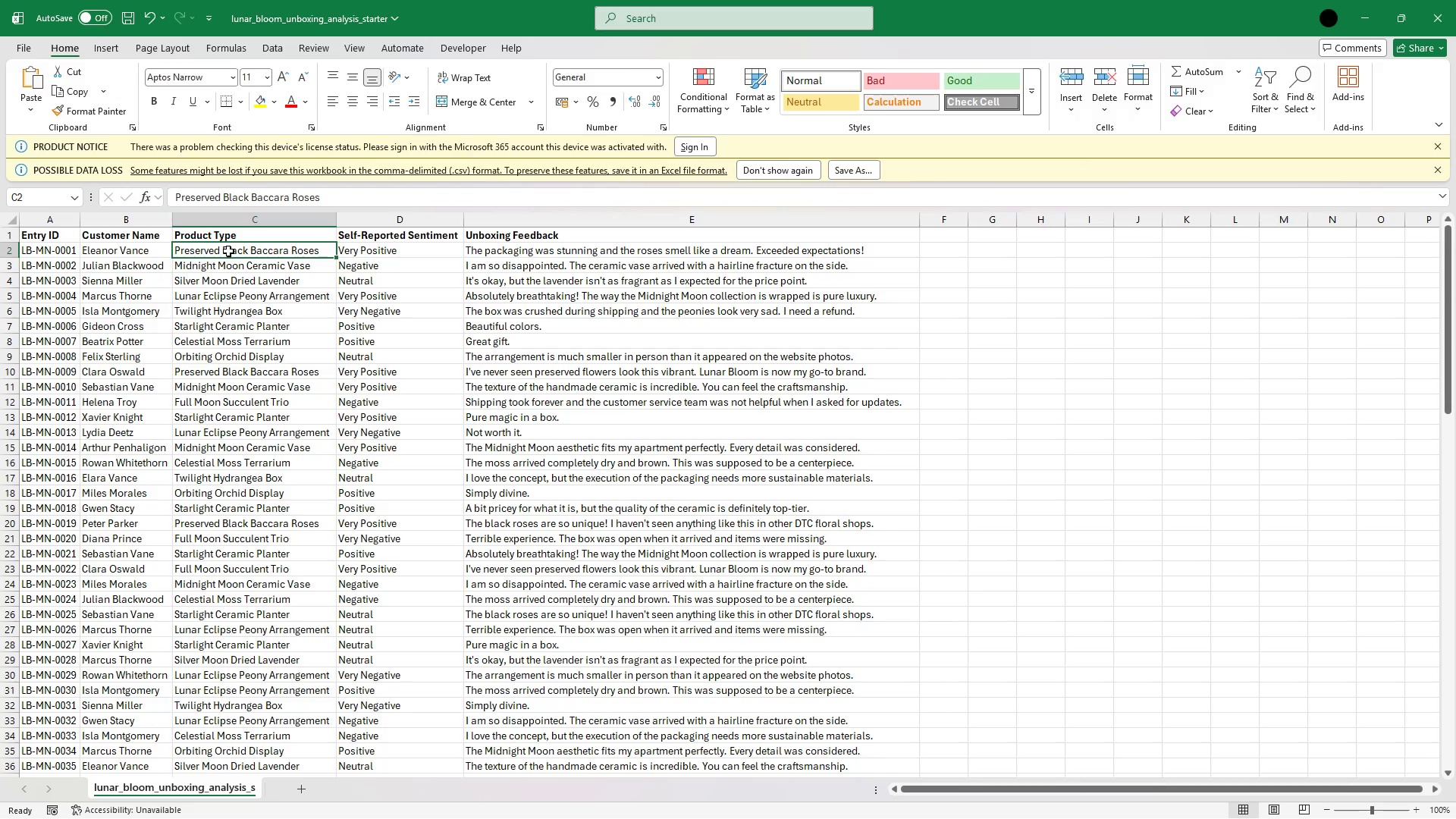 
key(ArrowLeft)
 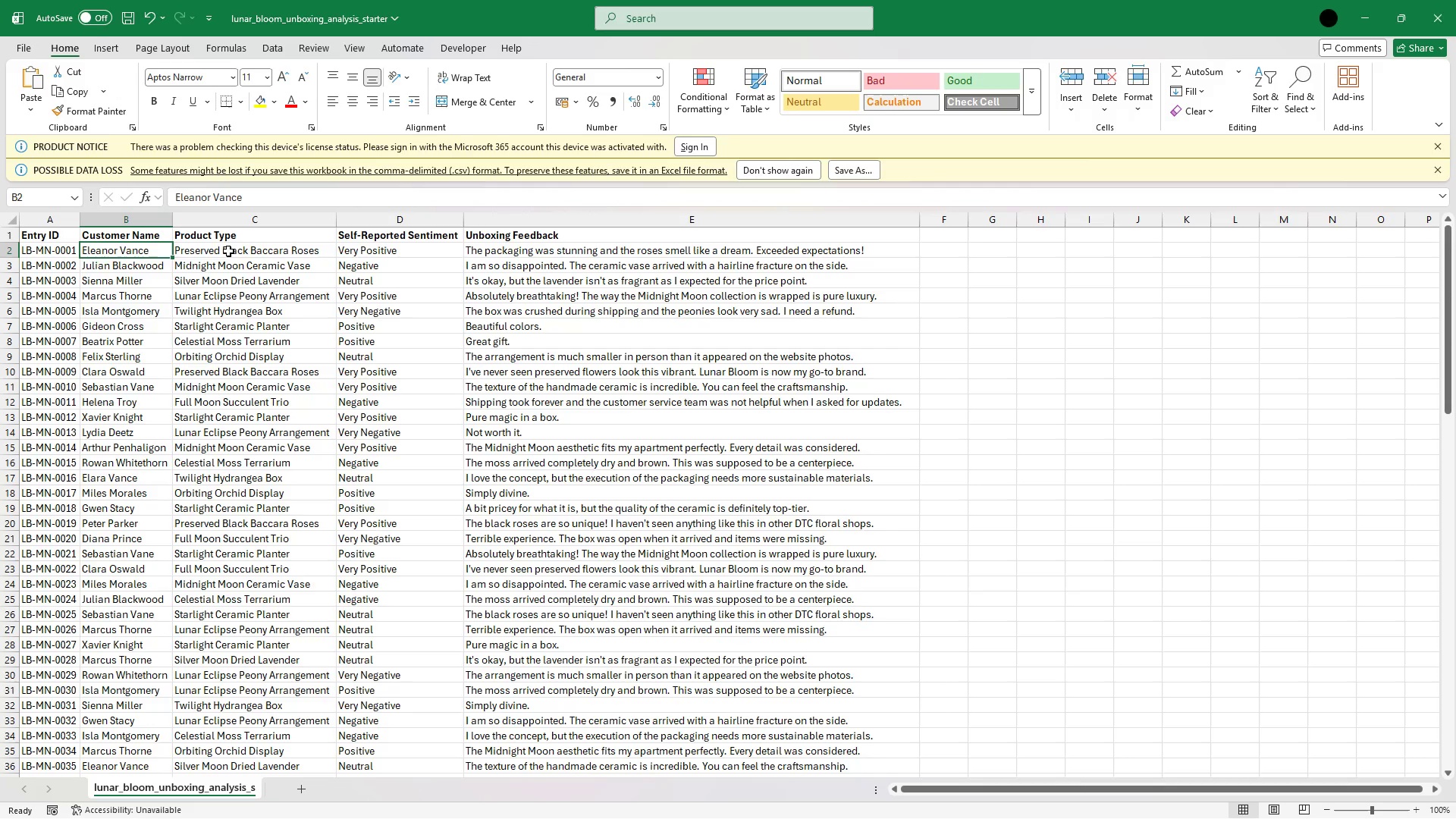 
key(ArrowRight)
 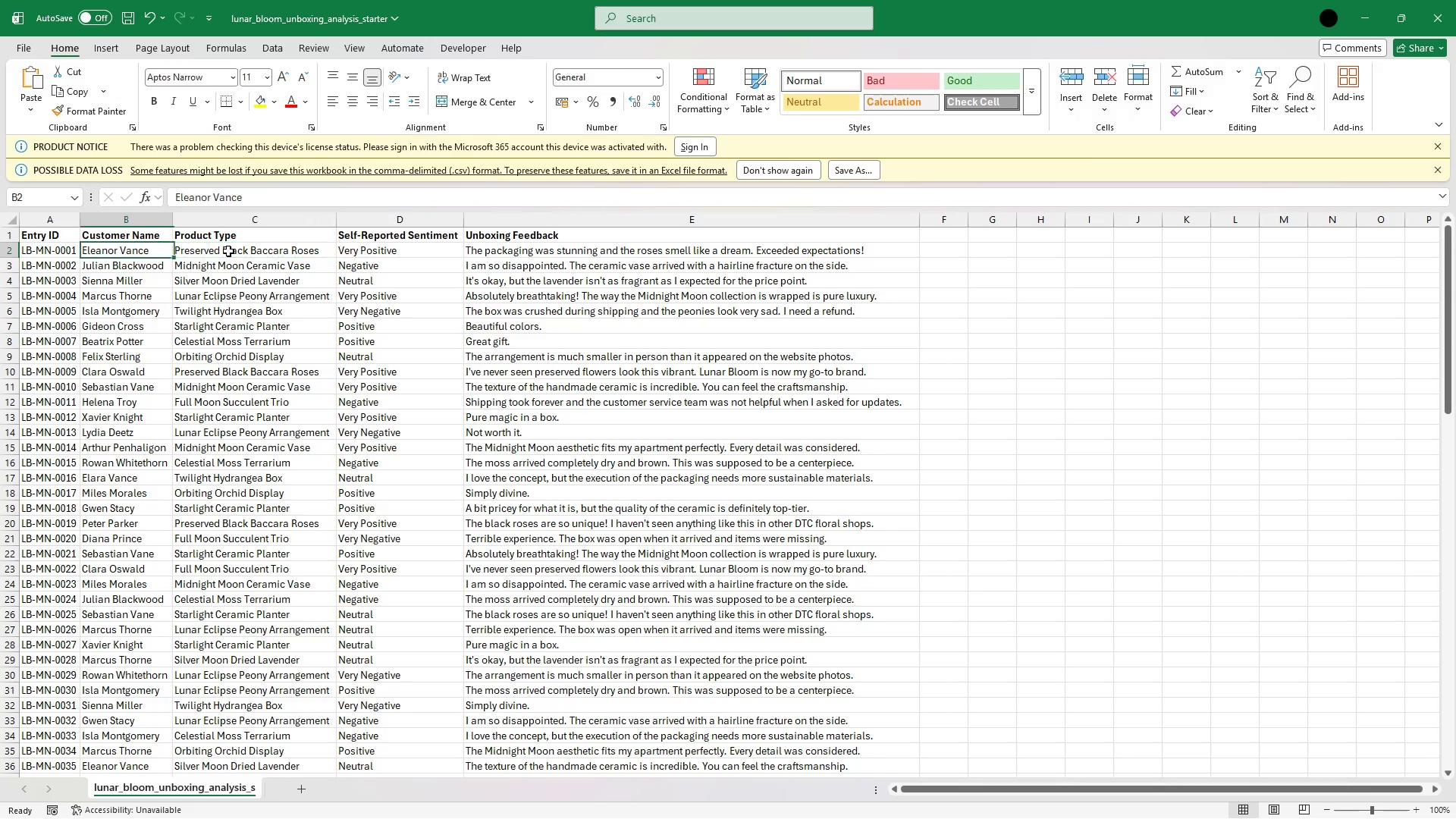 
key(ArrowLeft)
 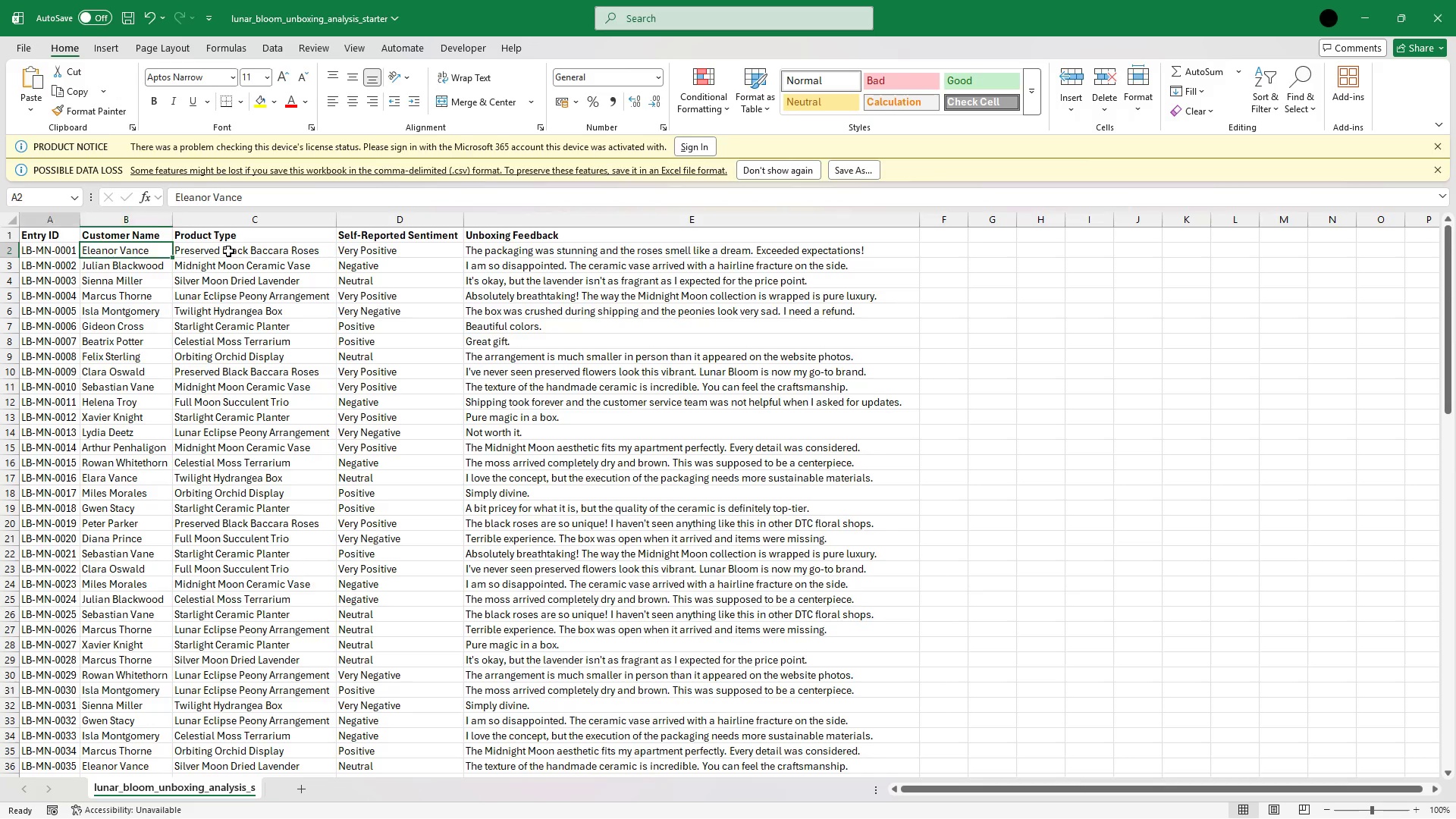 
key(ArrowLeft)
 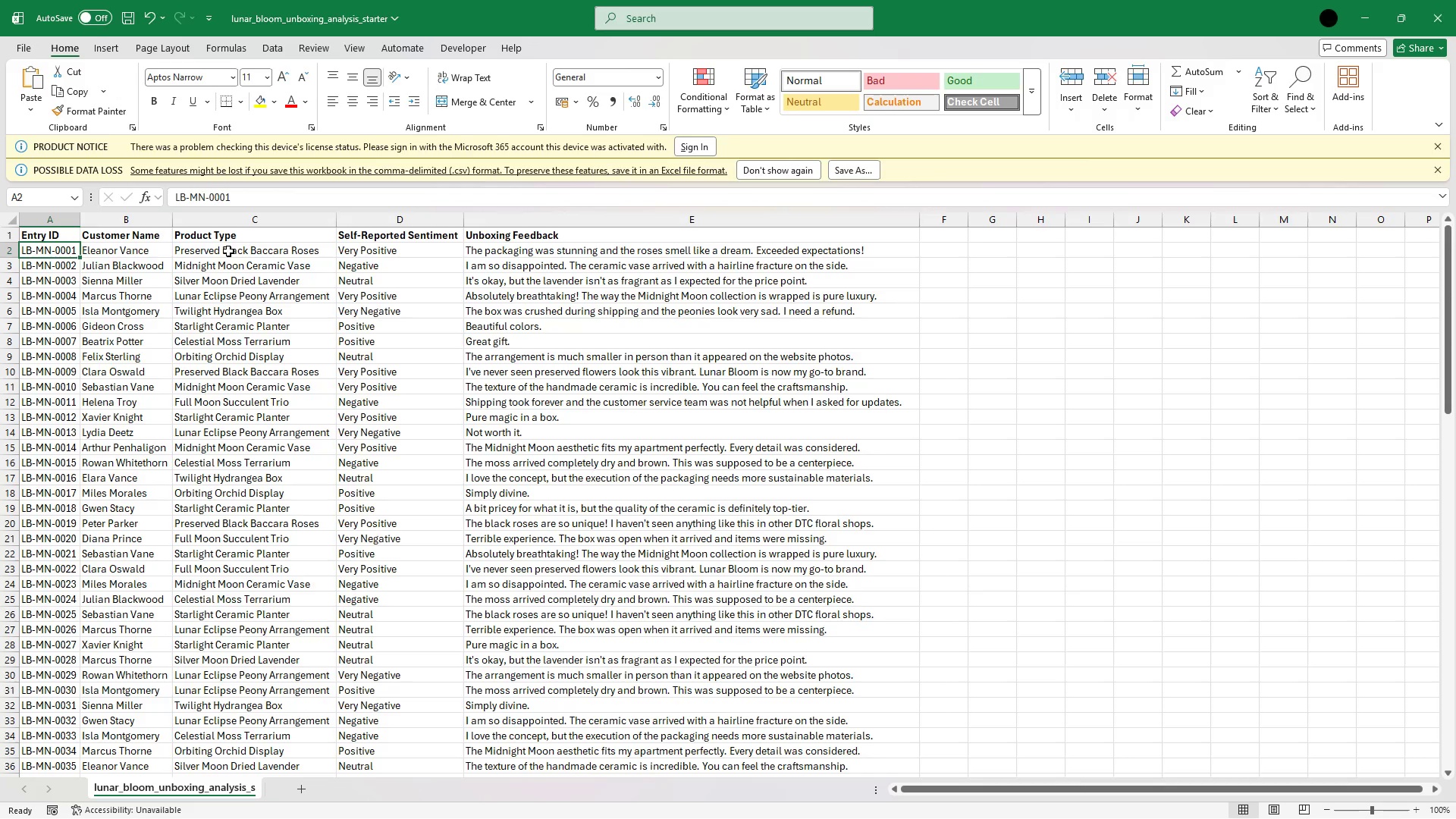 
key(ArrowRight)
 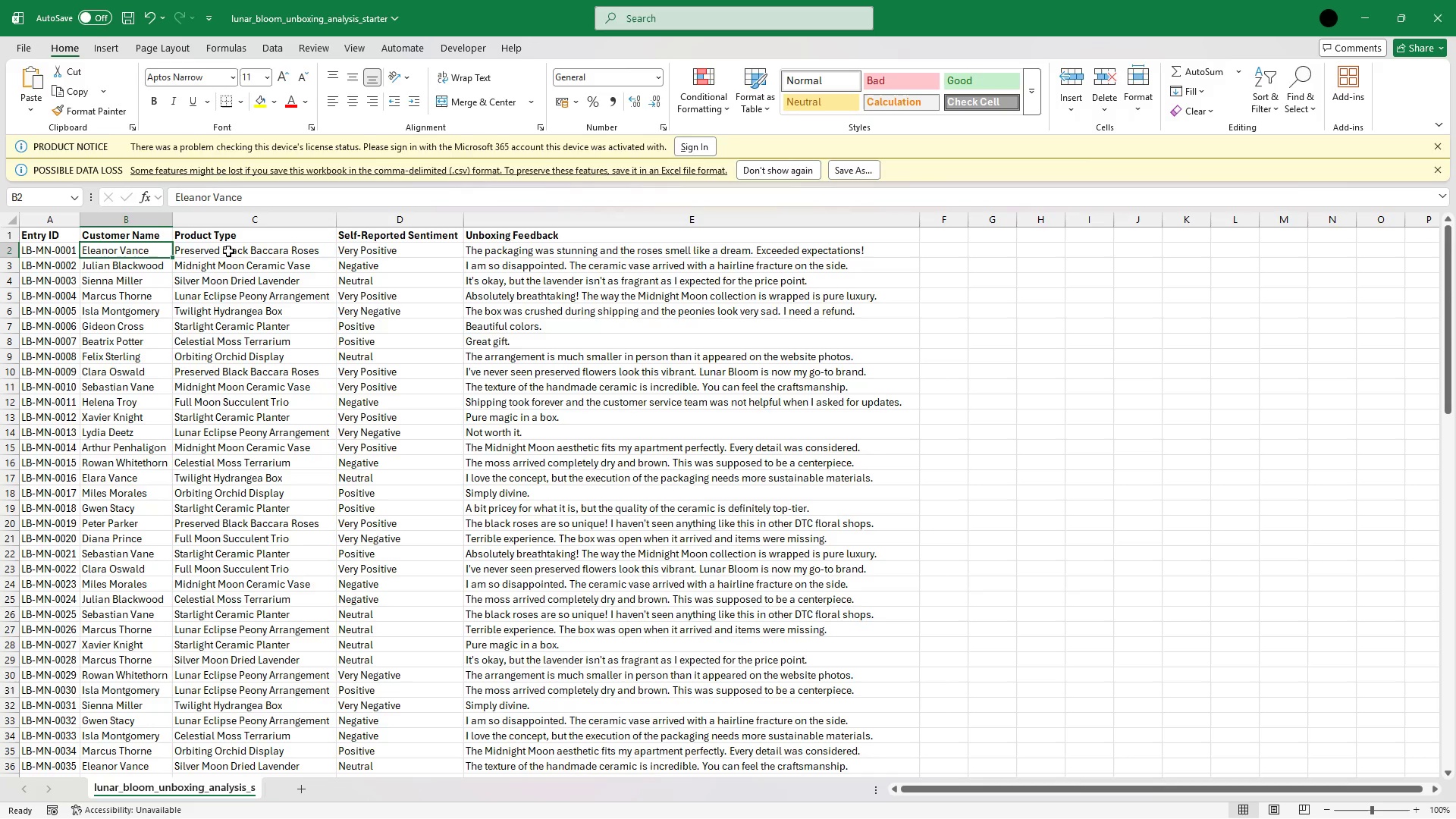 
key(ArrowRight)
 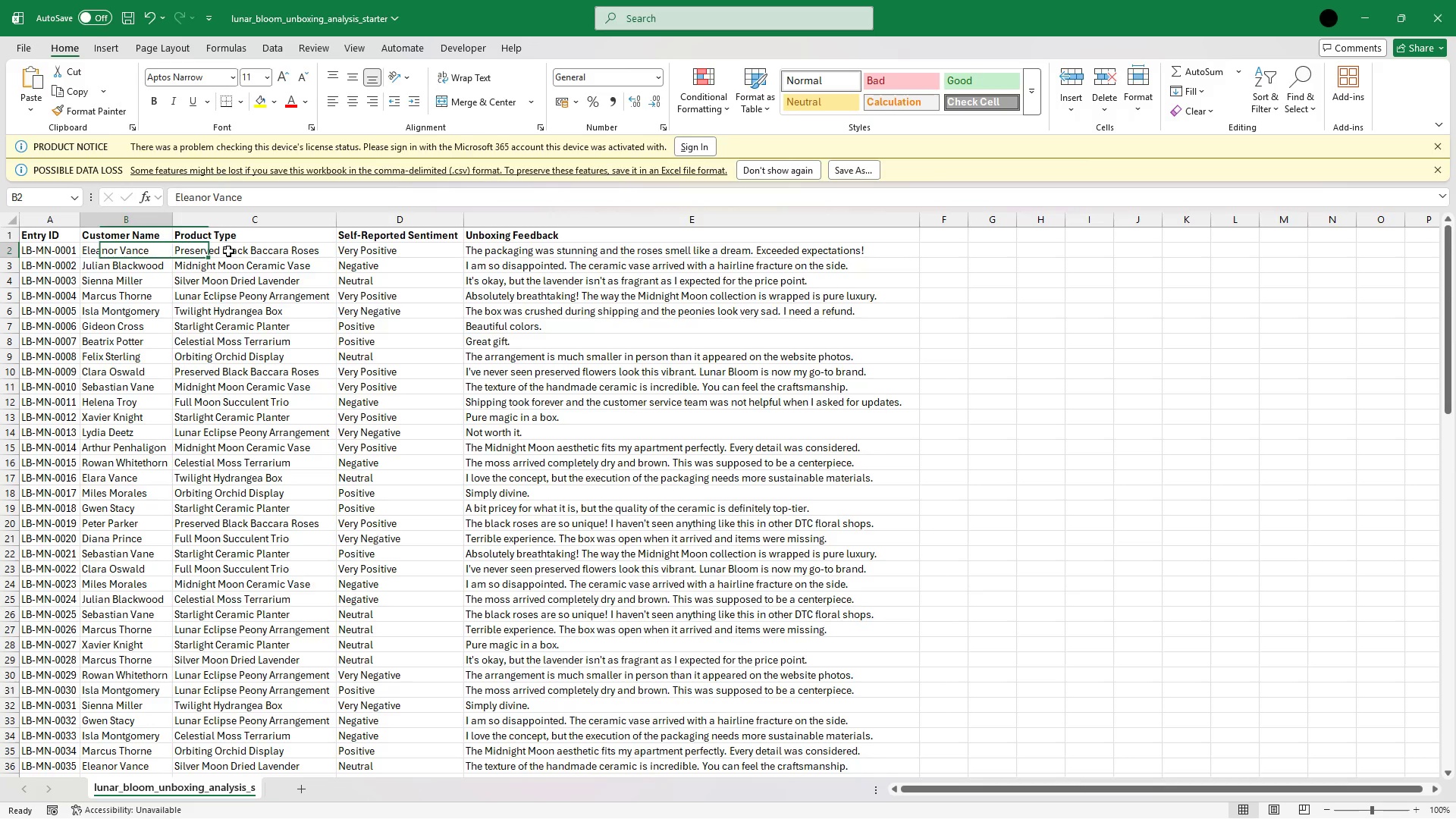 
key(ArrowLeft)
 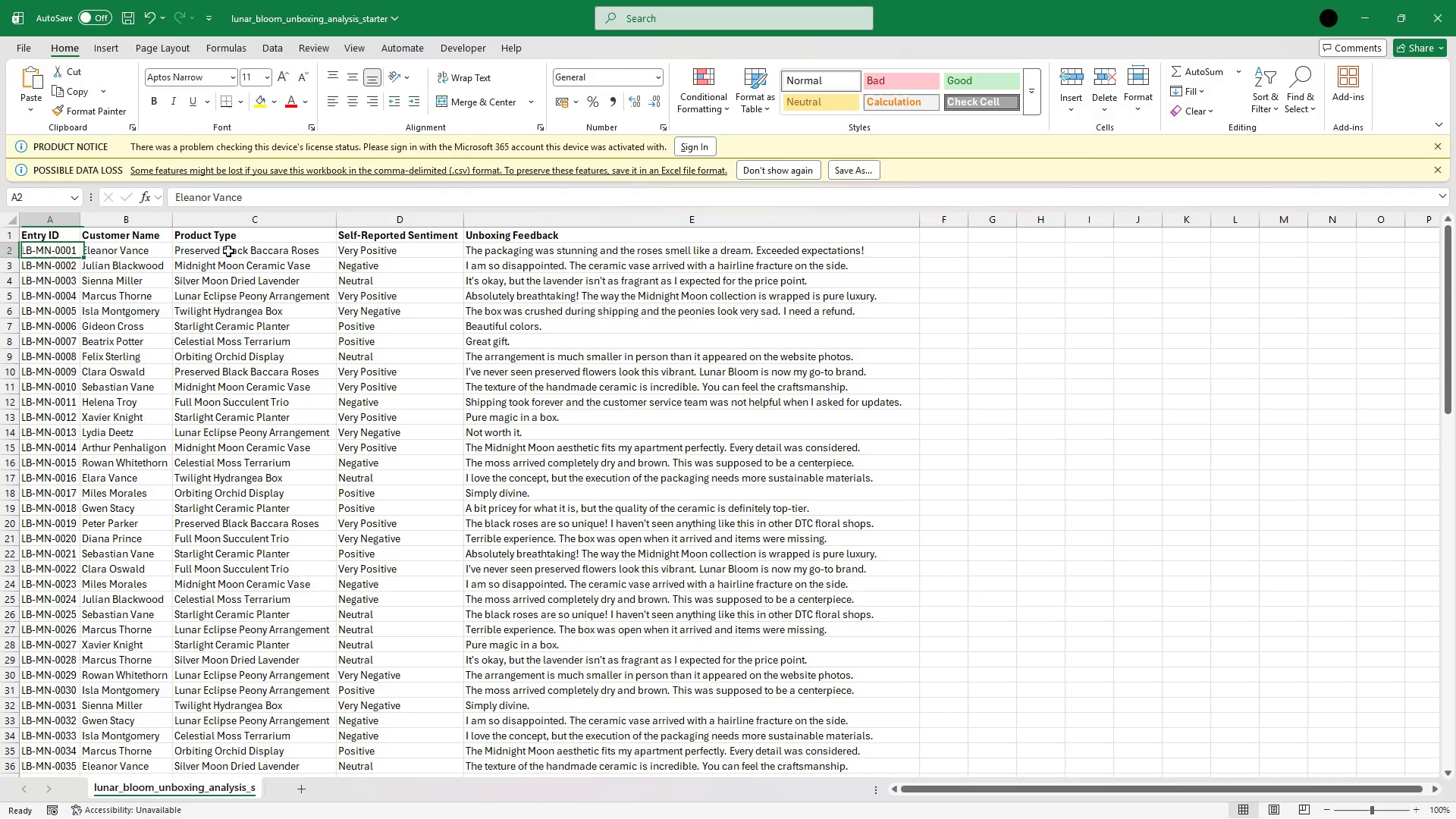 
key(ArrowLeft)
 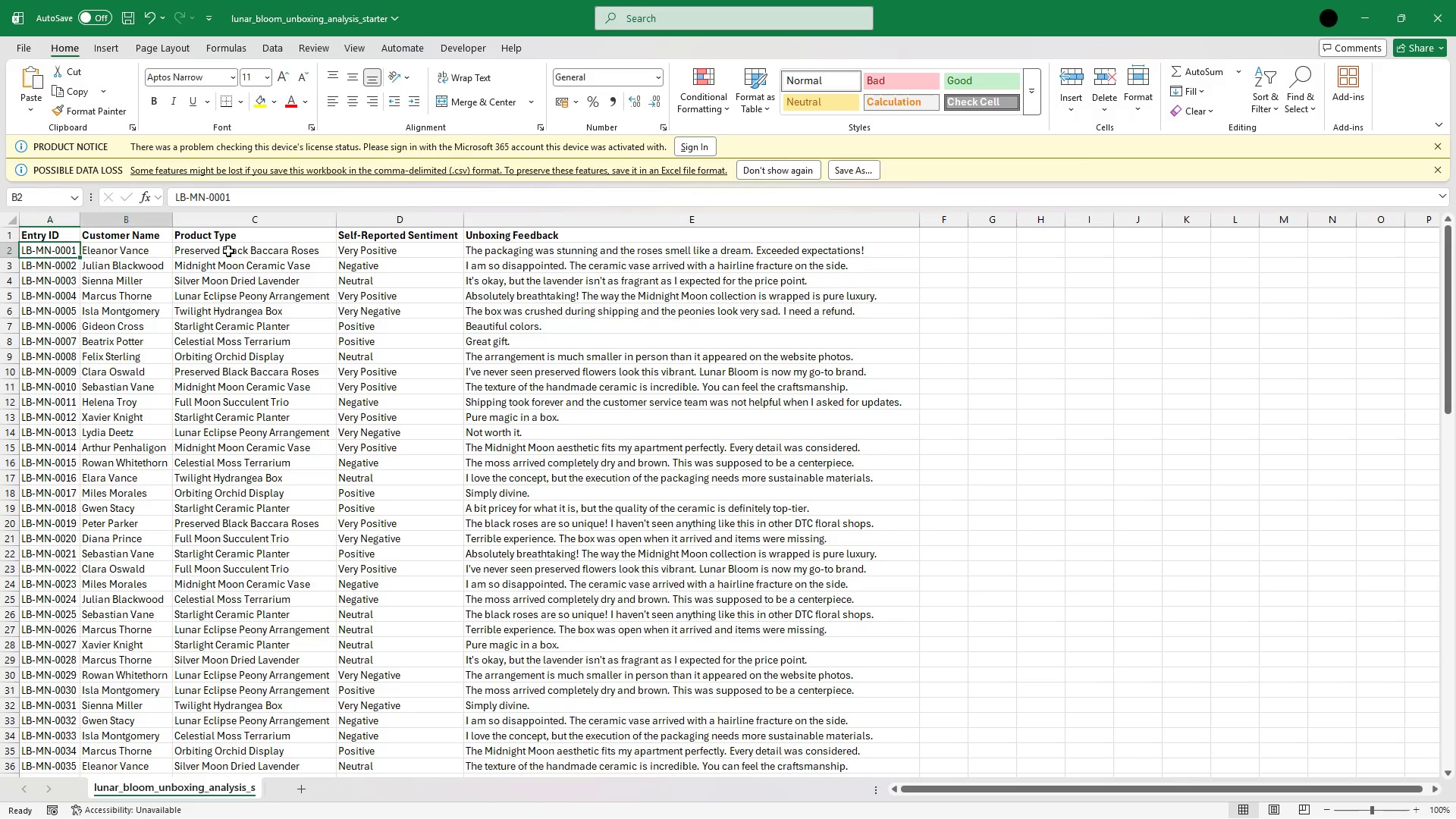 
key(ArrowRight)
 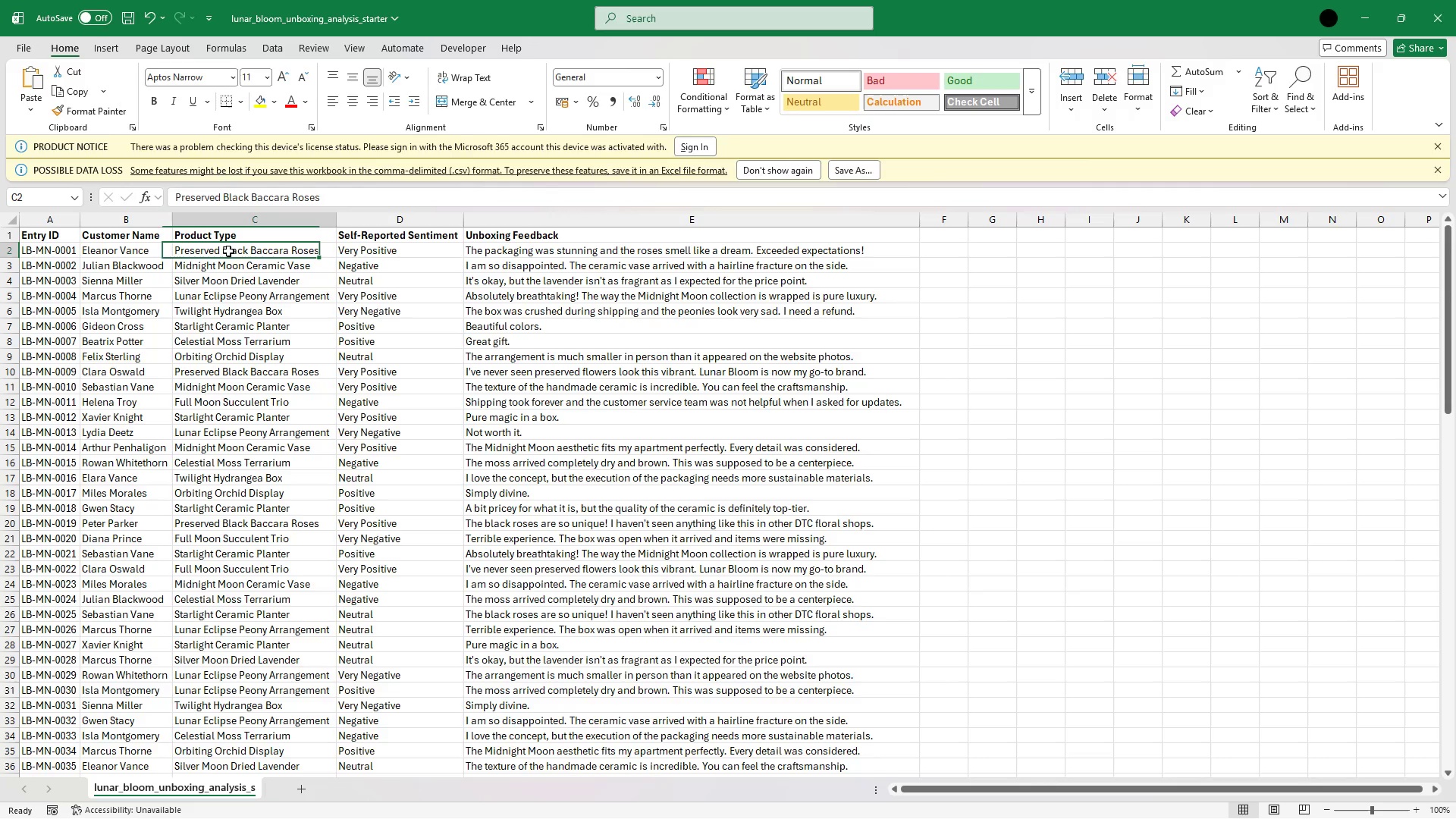 
key(ArrowRight)
 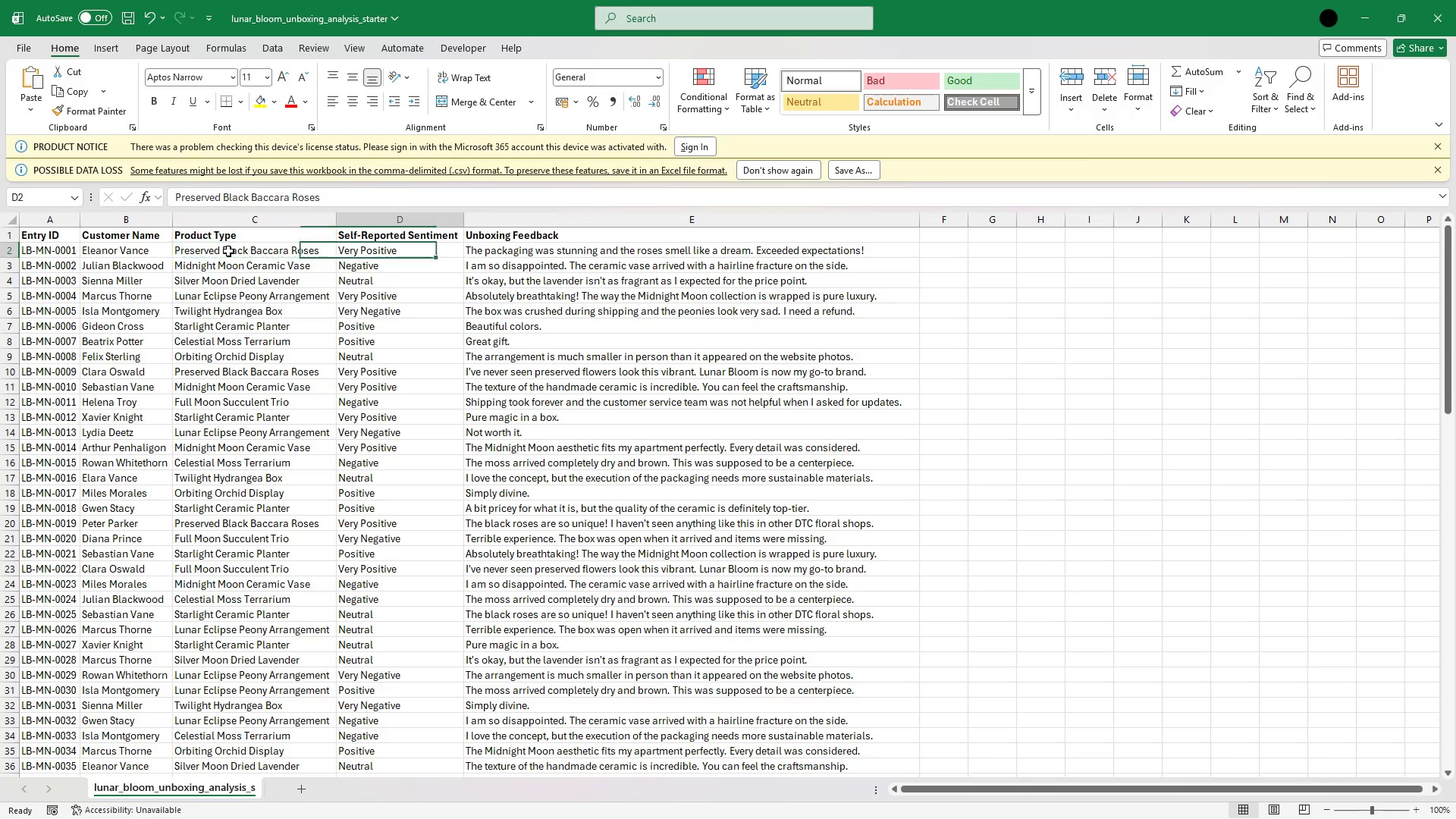 
key(ArrowRight)
 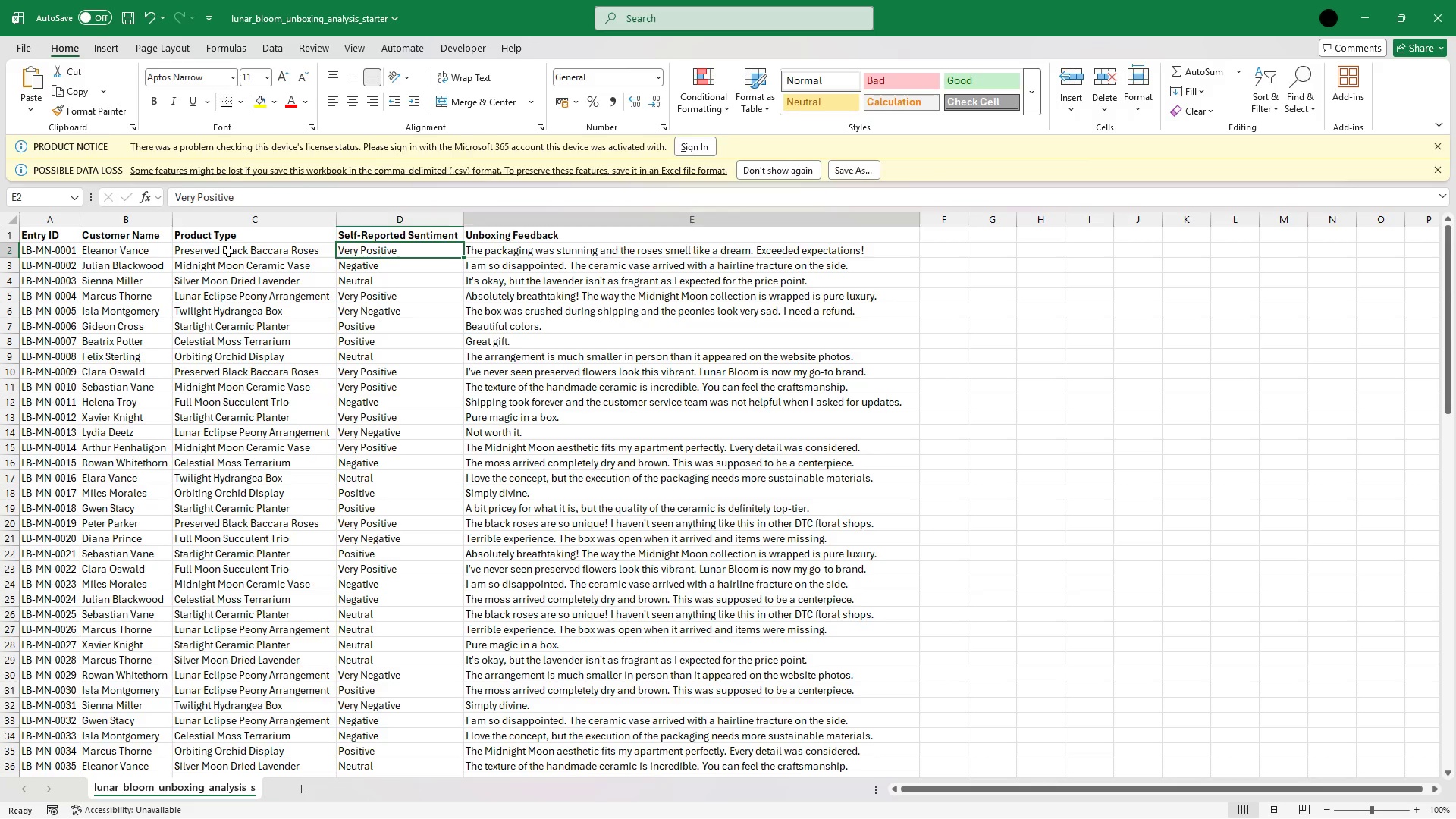 
key(ArrowRight)
 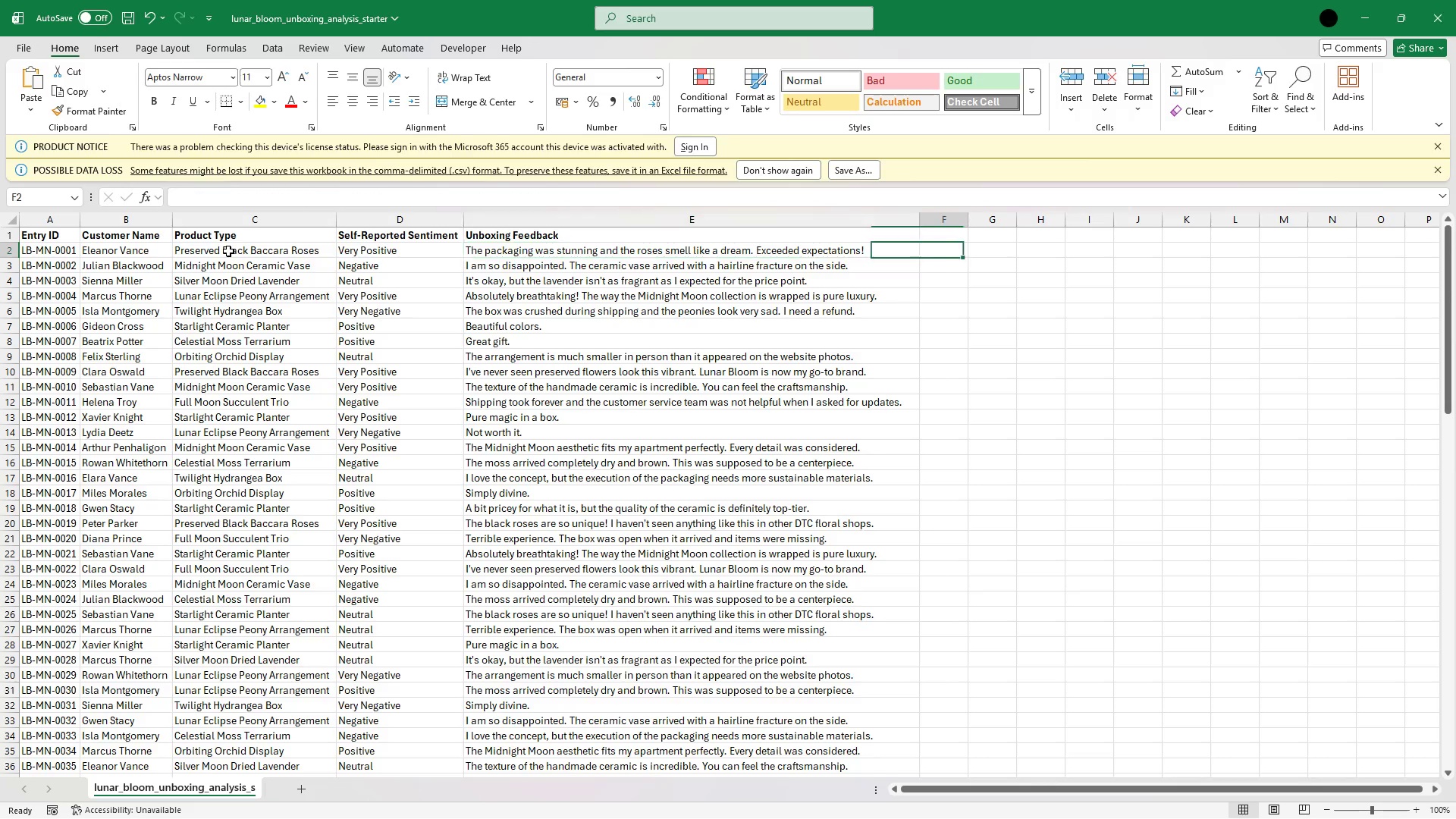 
key(ArrowRight)
 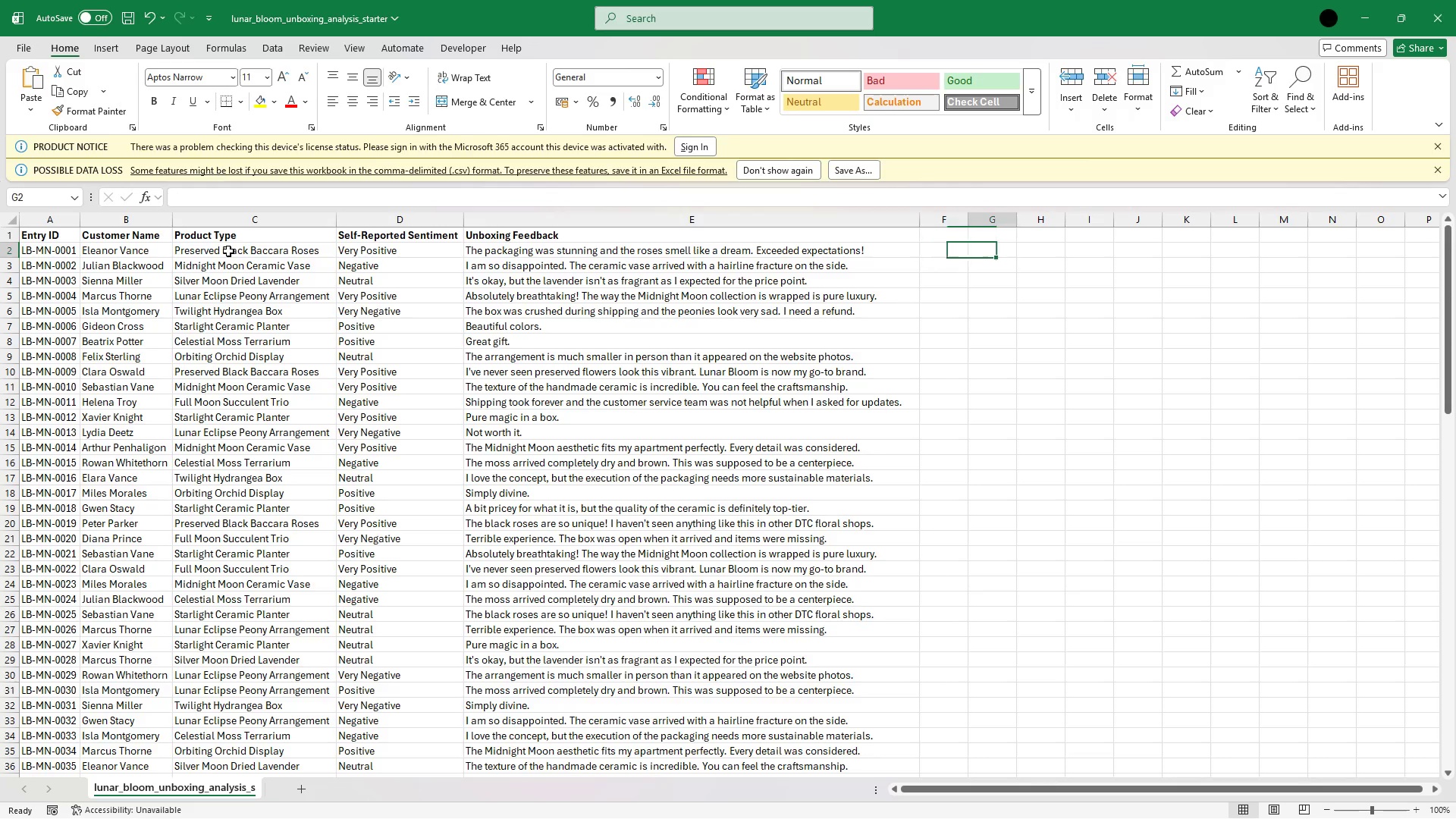 
key(ArrowRight)
 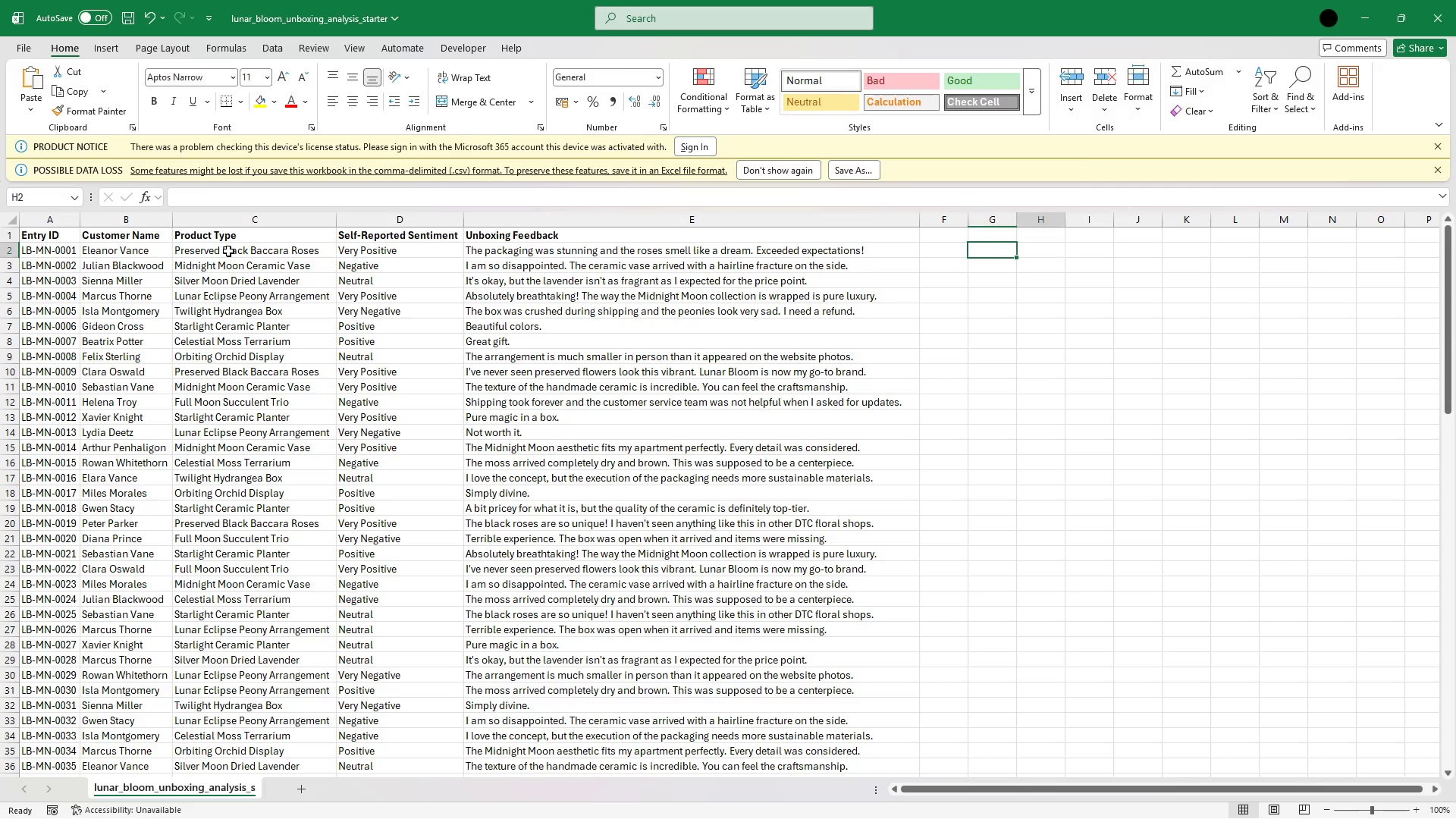 
key(ArrowRight)
 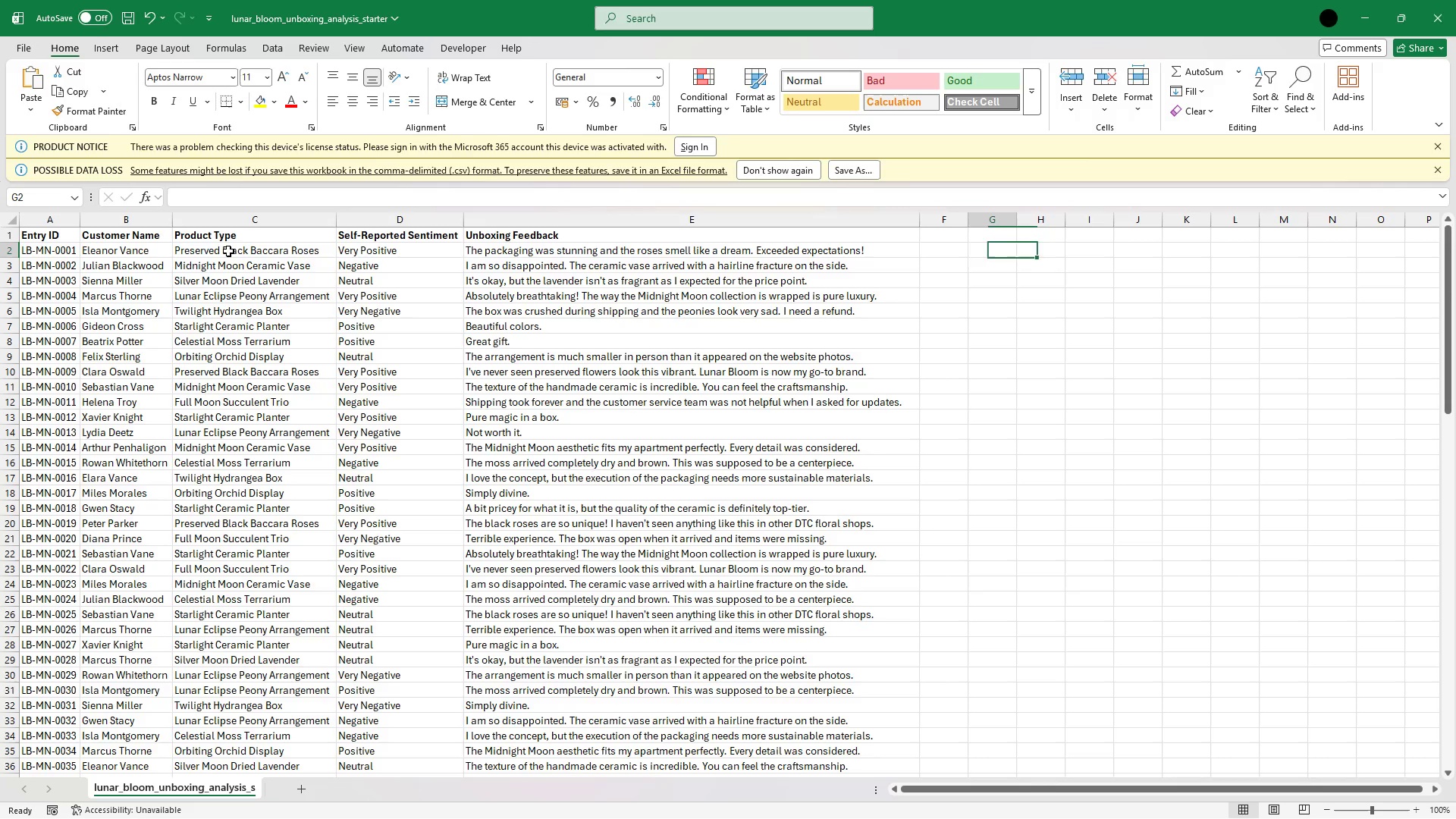 
key(ArrowLeft)
 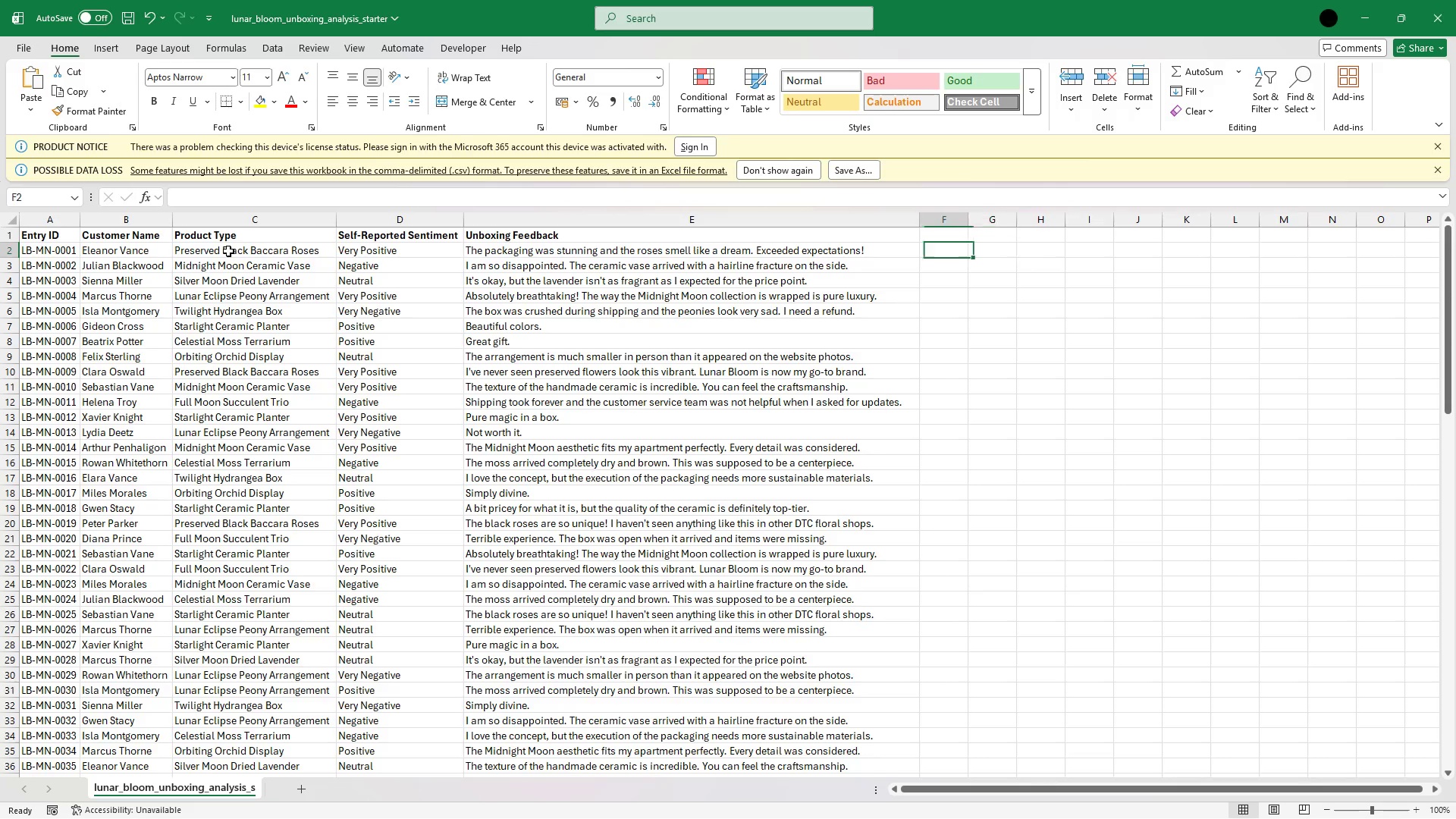 
key(ArrowLeft)
 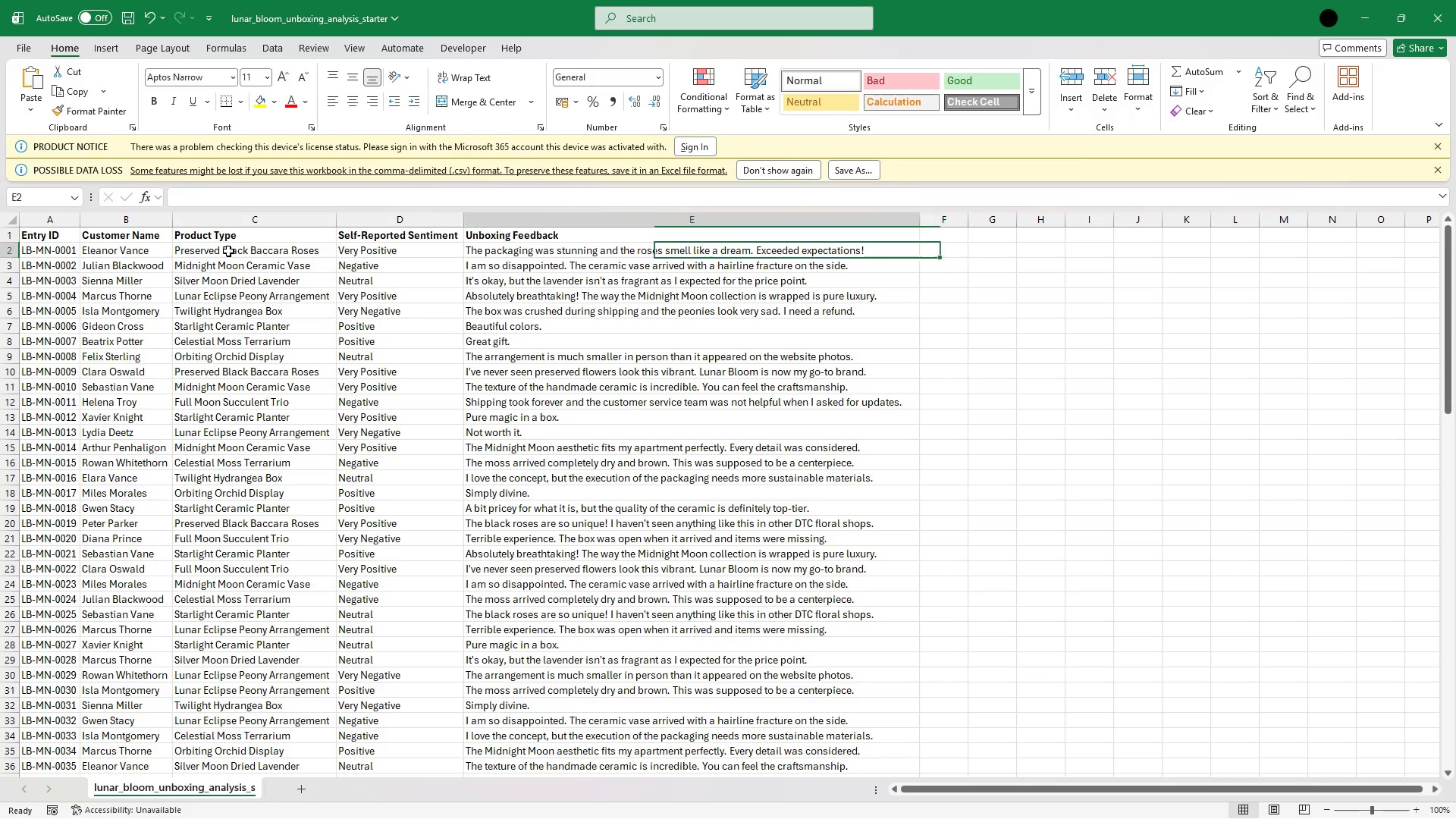 
key(ArrowLeft)
 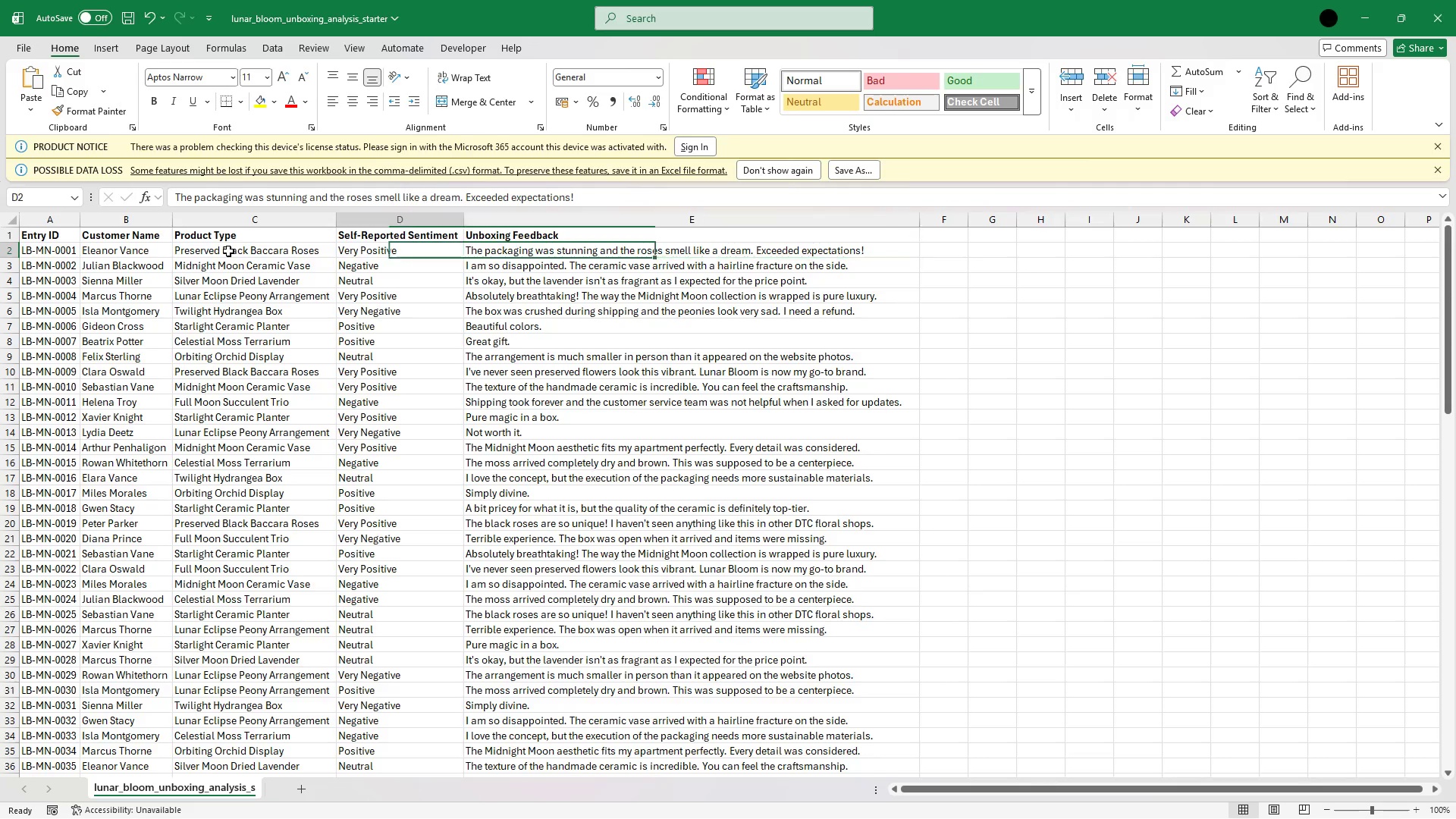 
key(ArrowLeft)
 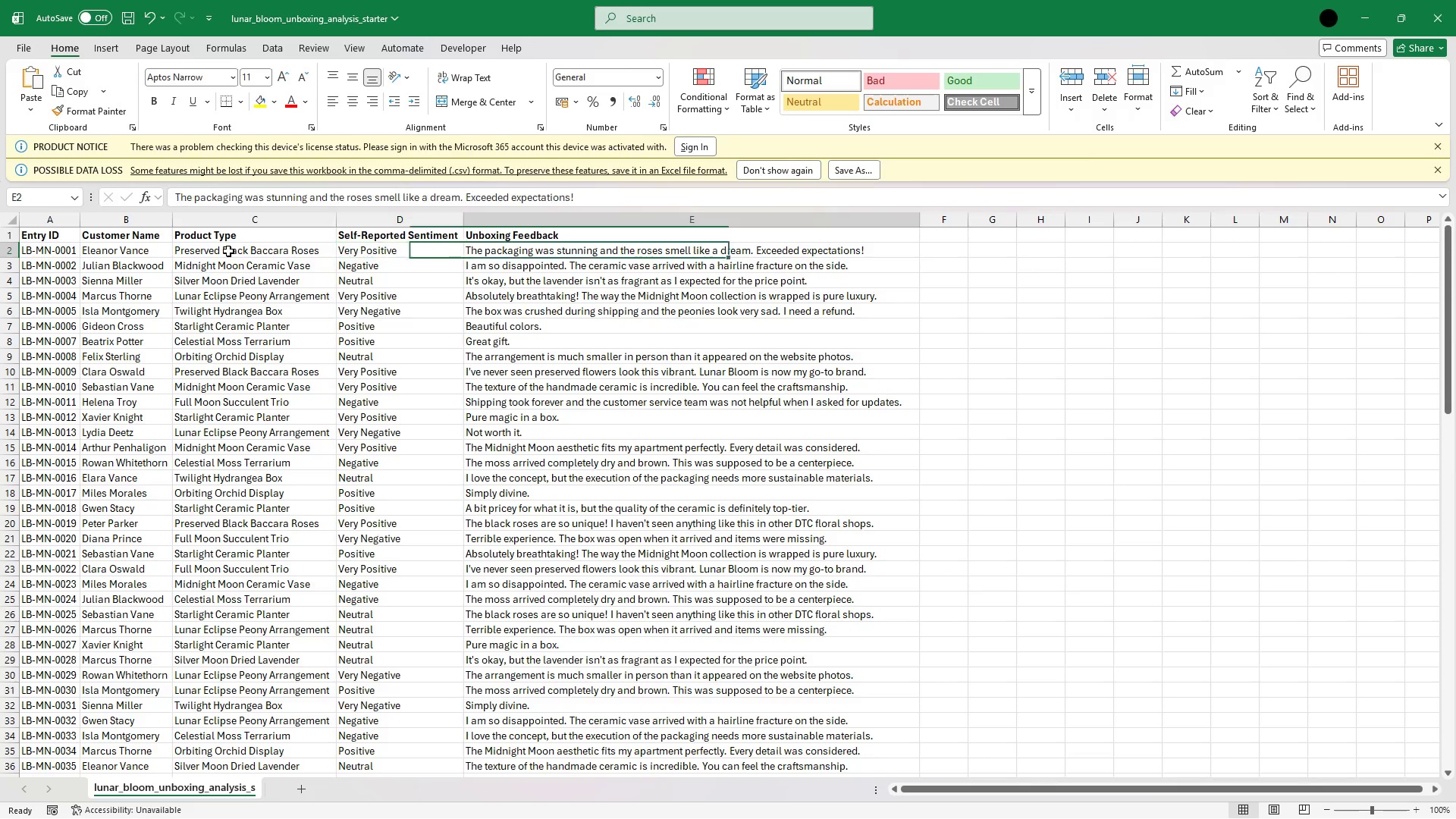 
key(ArrowRight)
 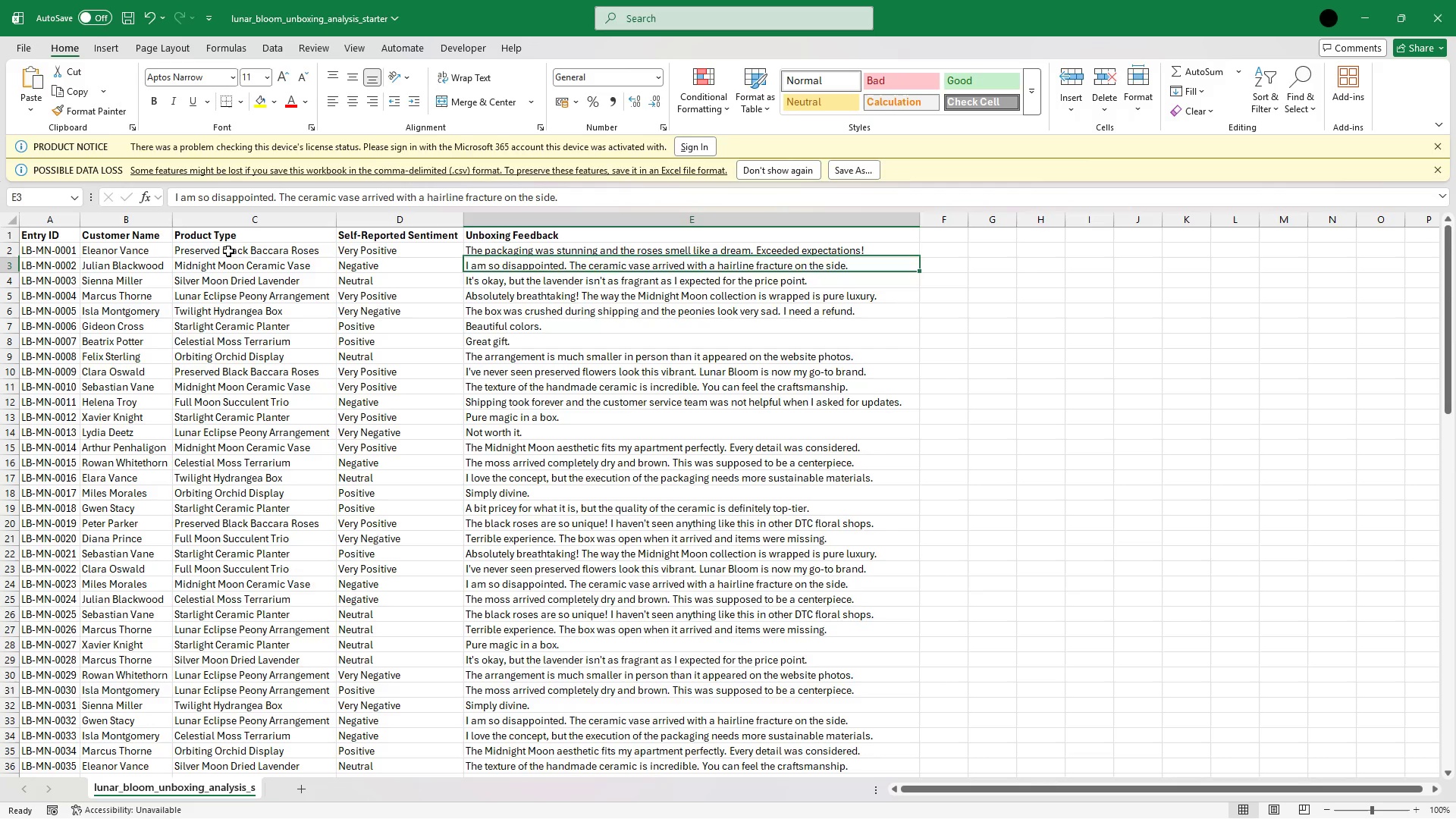 
key(ArrowDown)
 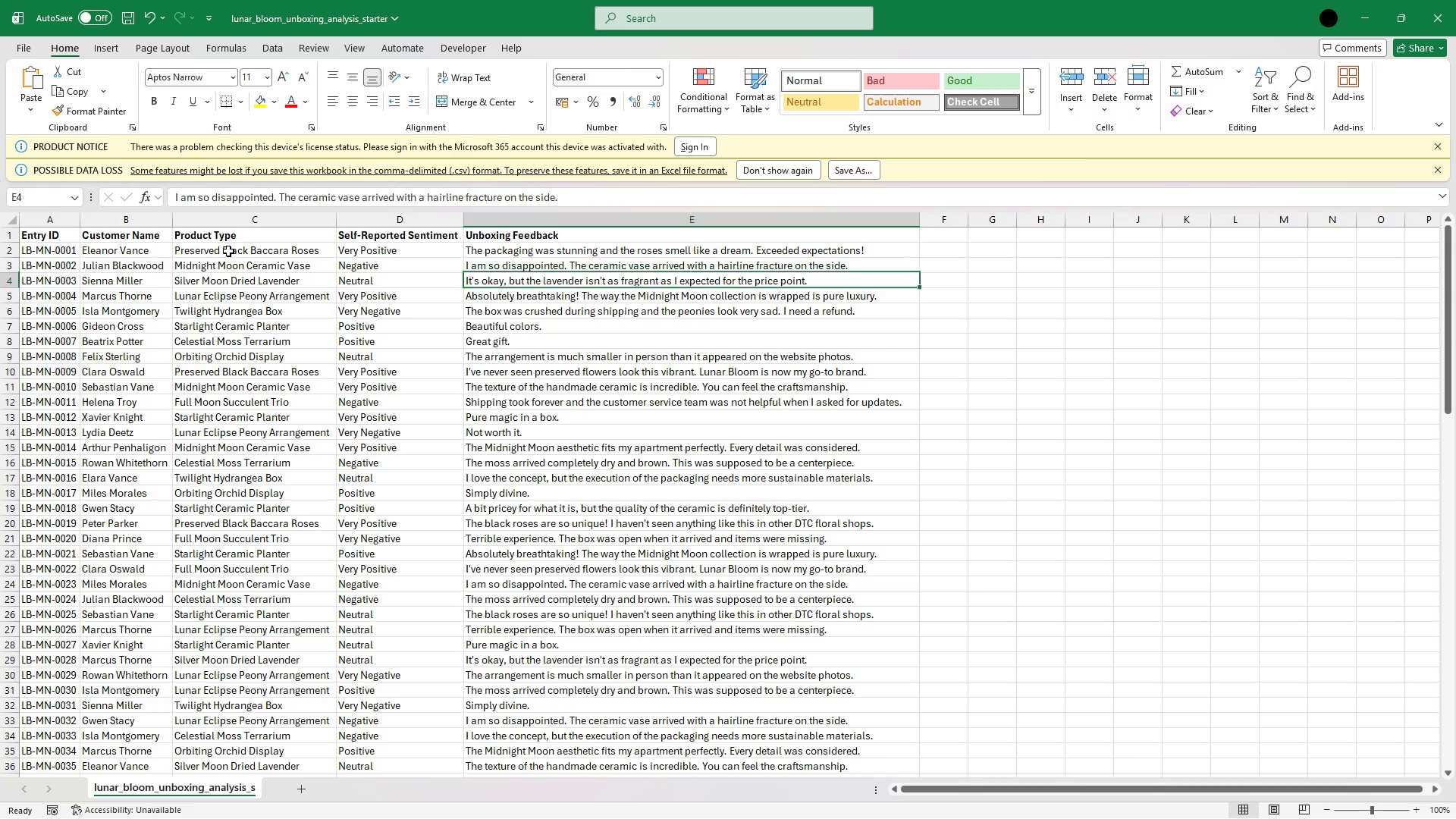 
key(ArrowDown)
 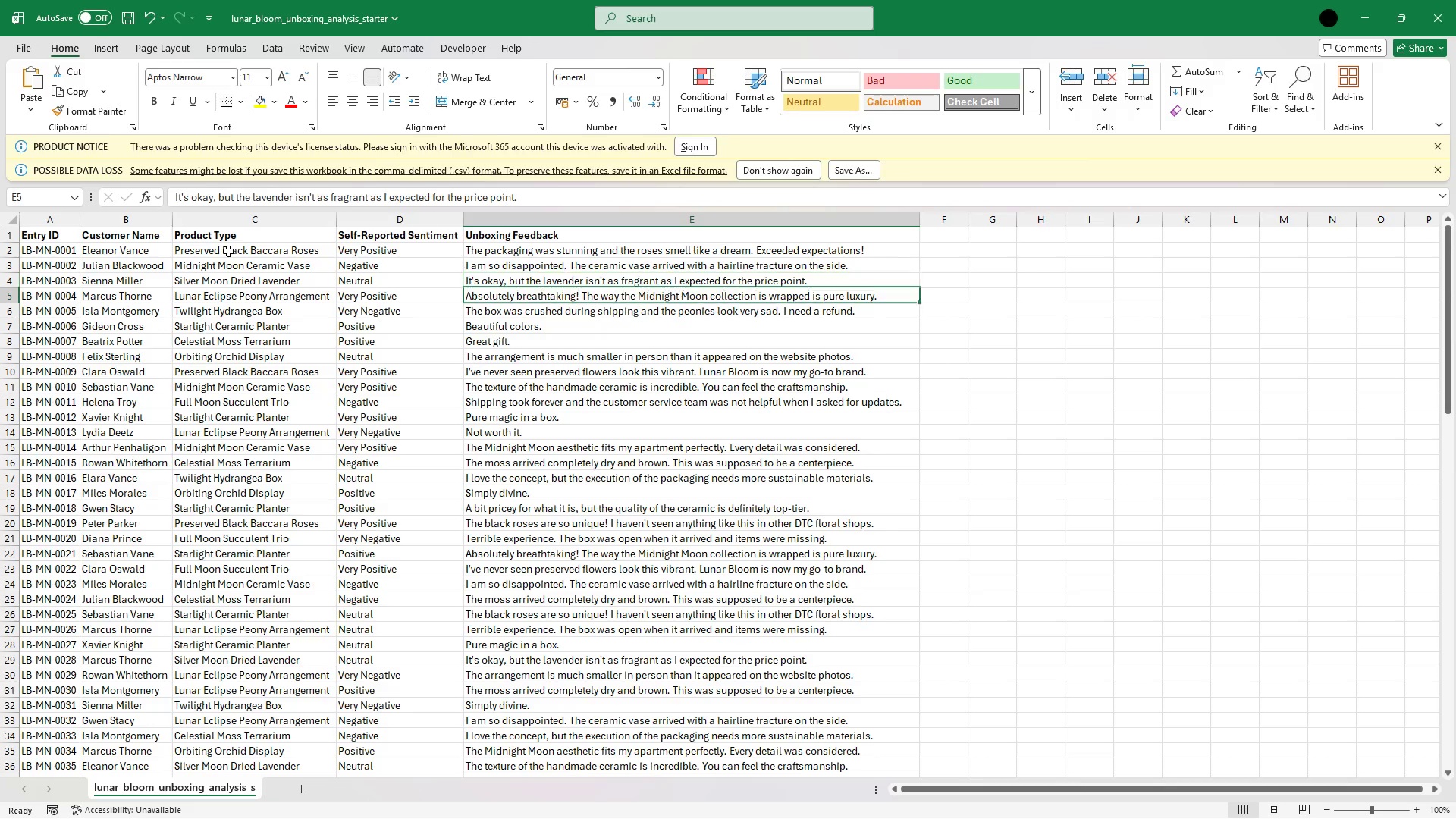 
key(ArrowDown)
 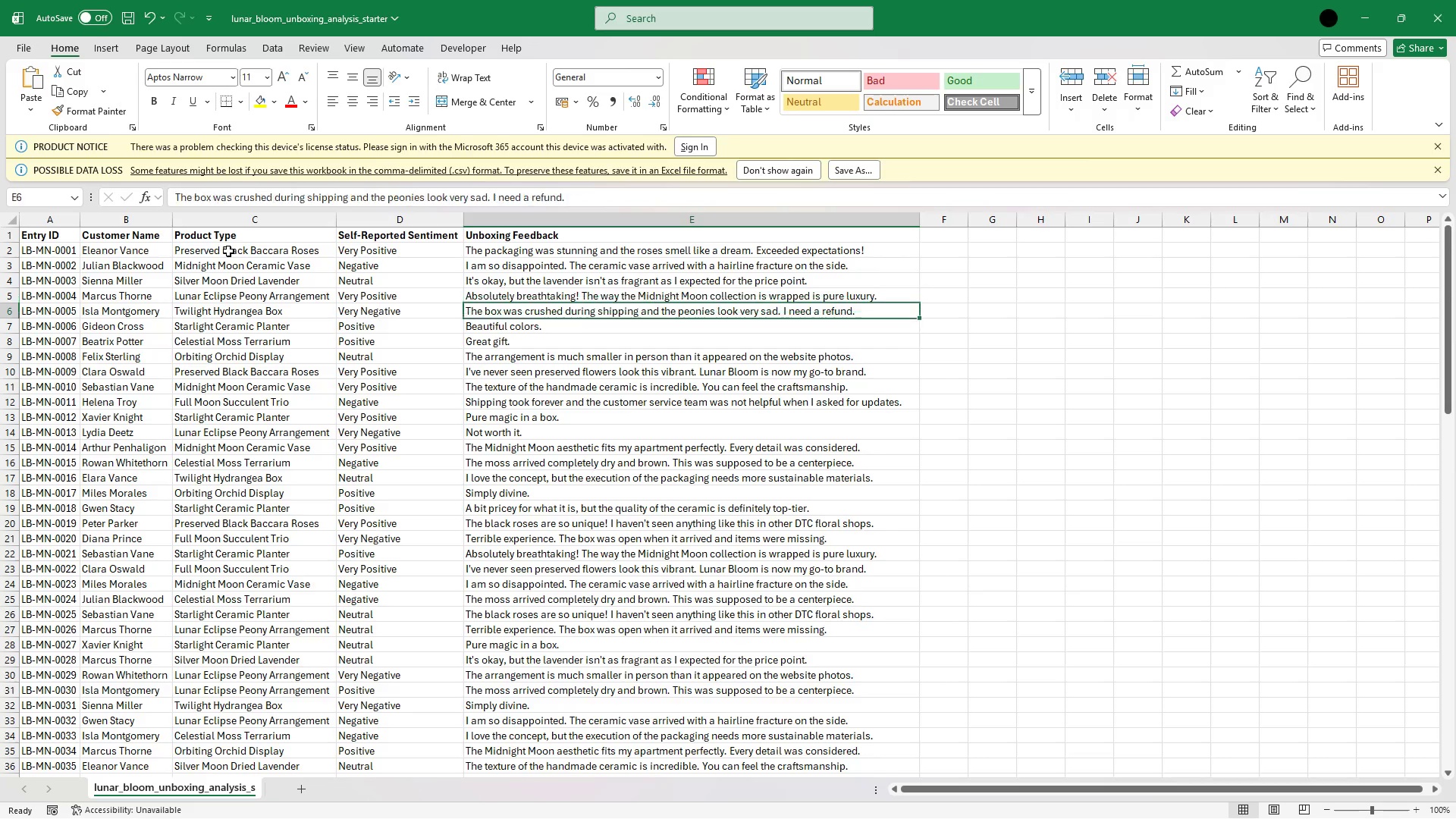 
key(ArrowDown)
 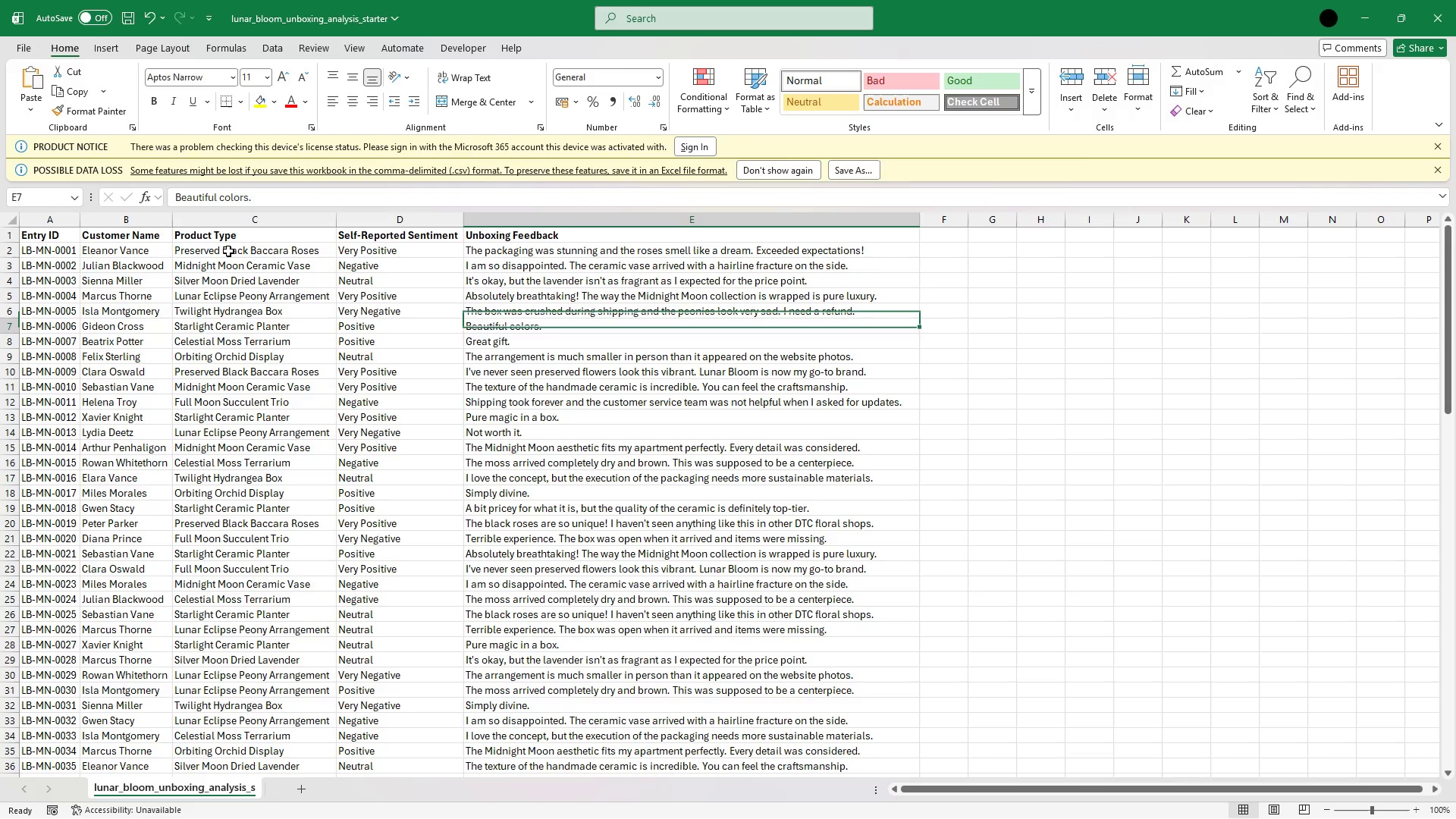 
key(ArrowDown)
 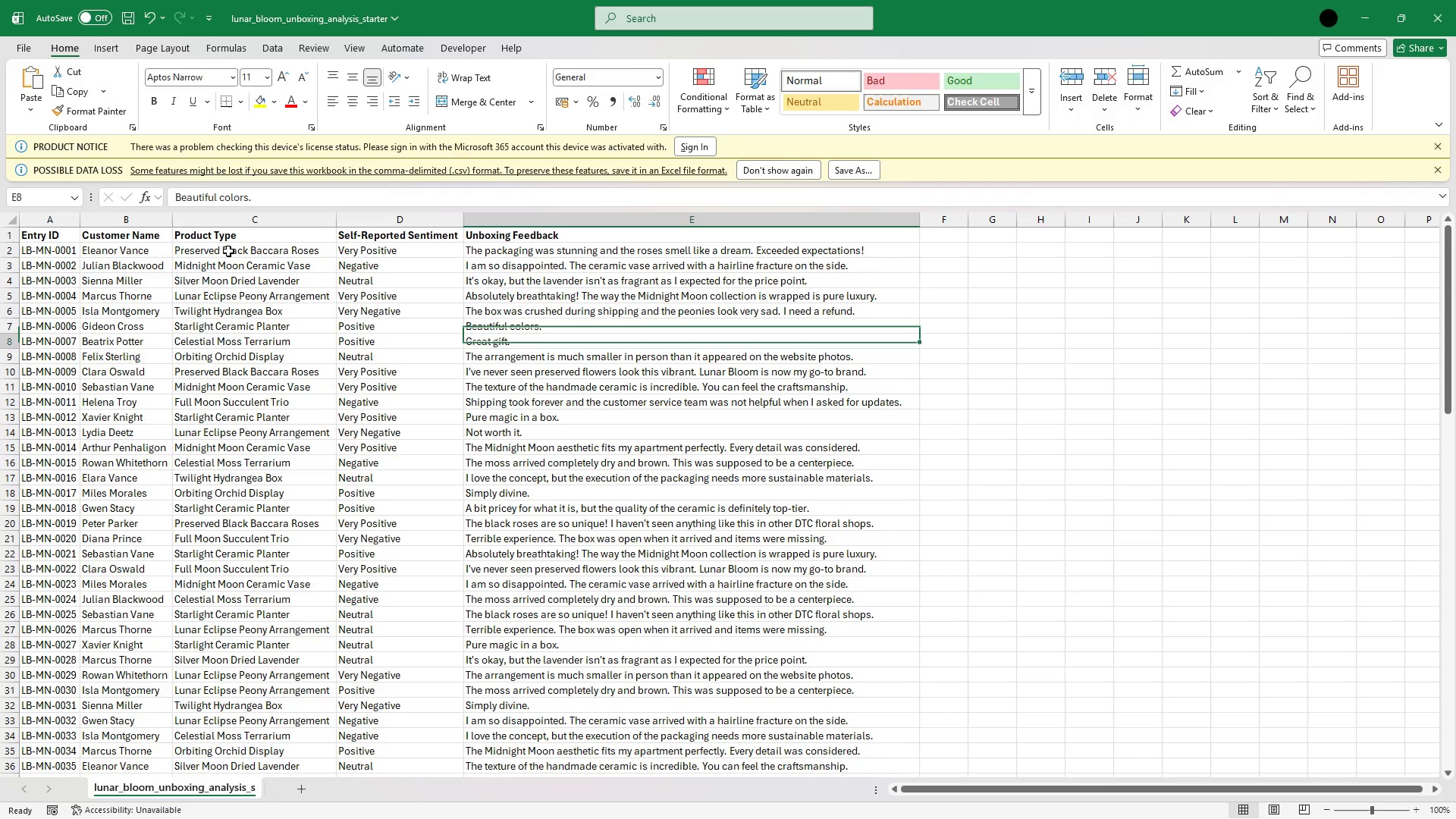 
key(ArrowDown)
 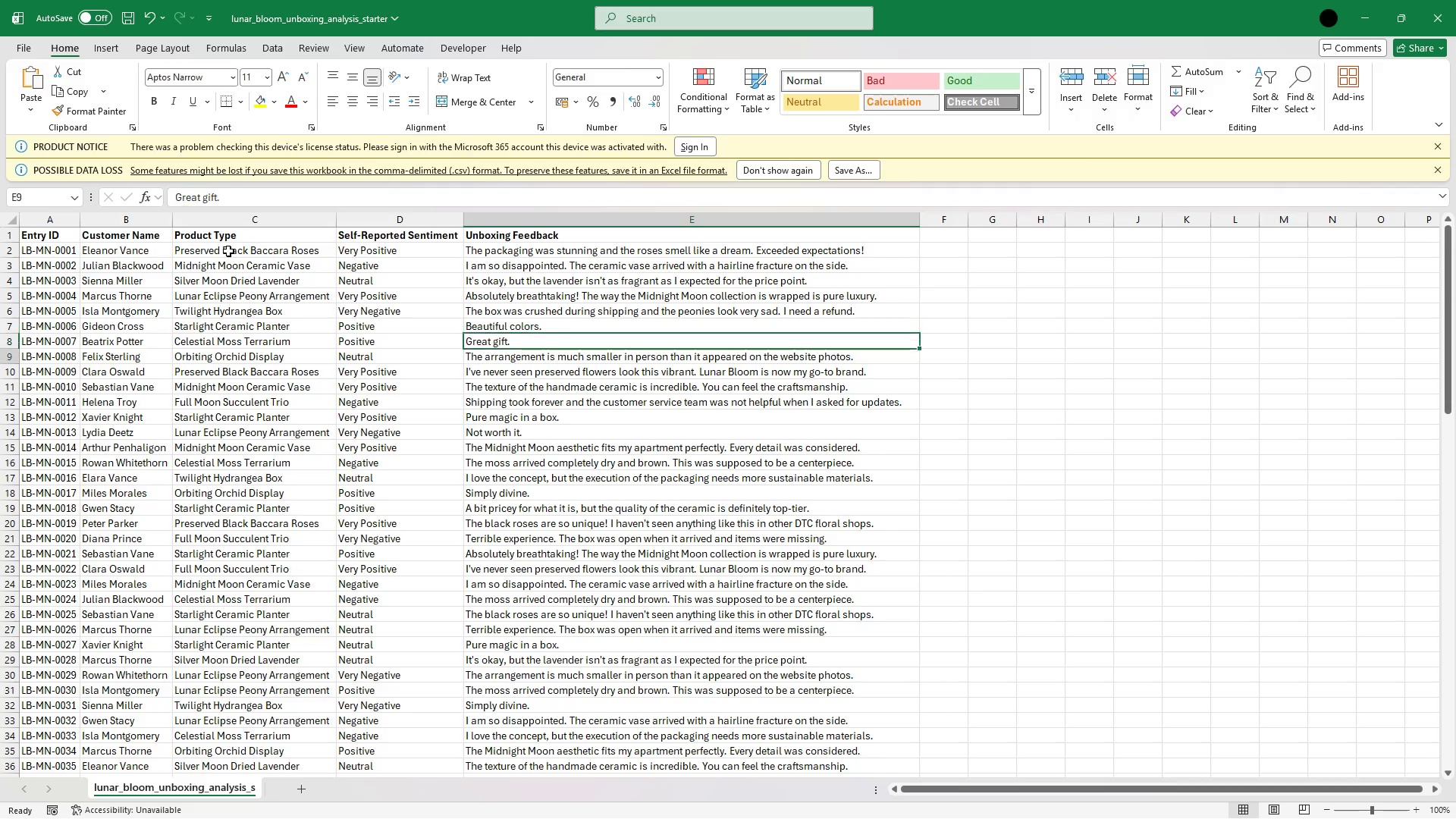 
key(ArrowDown)
 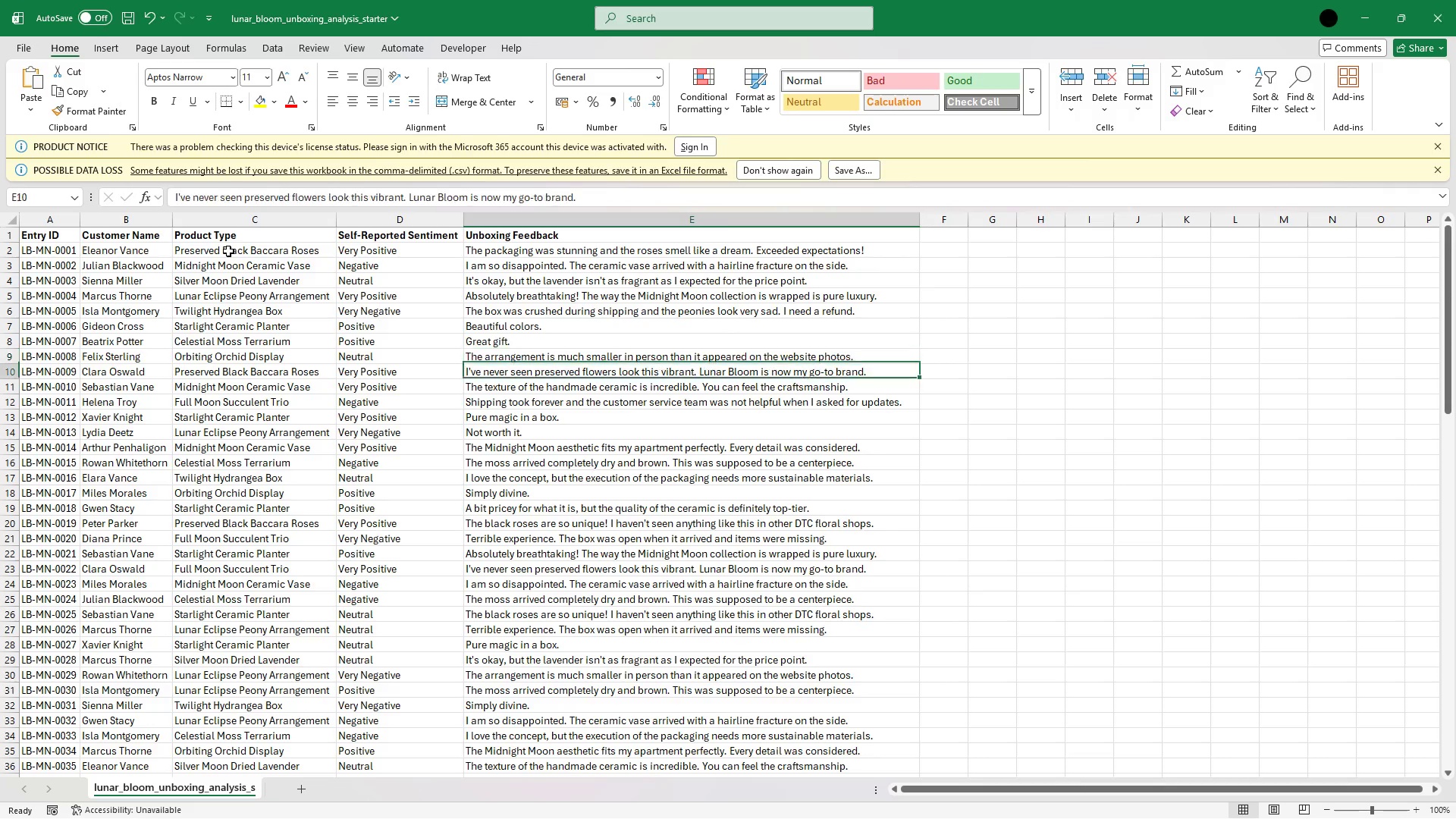 
key(ArrowDown)
 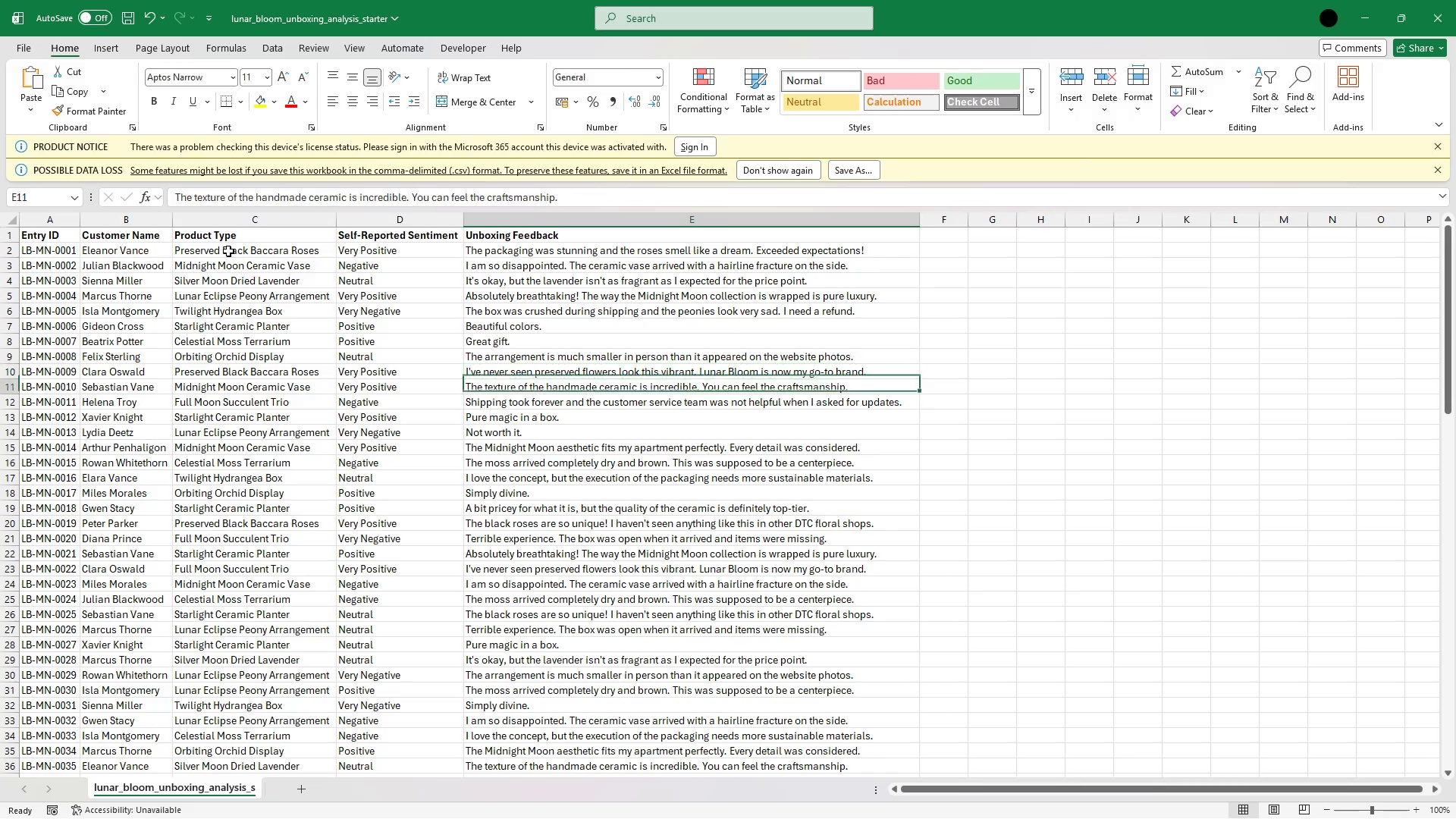 
key(ArrowDown)
 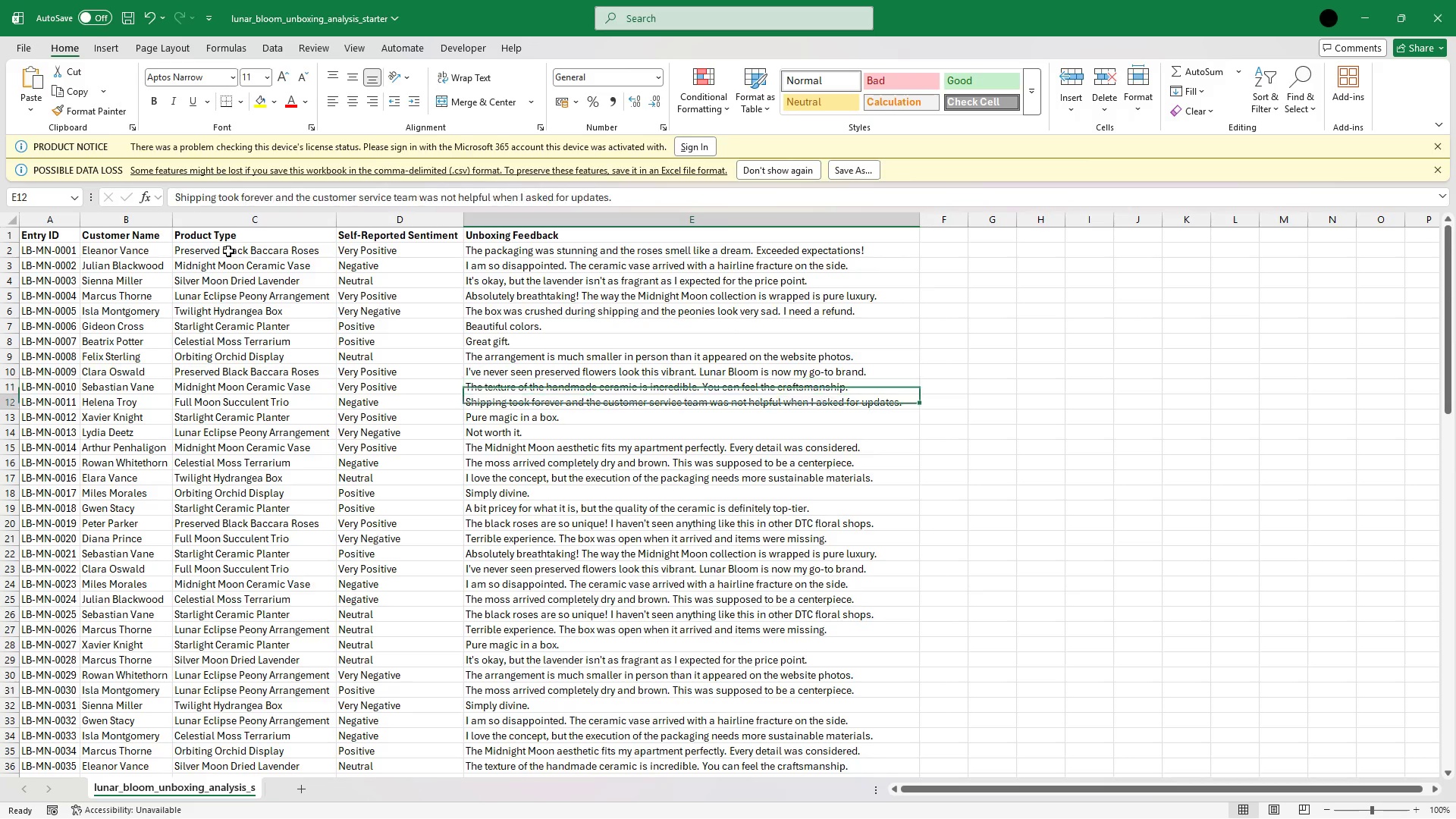 
key(ArrowDown)
 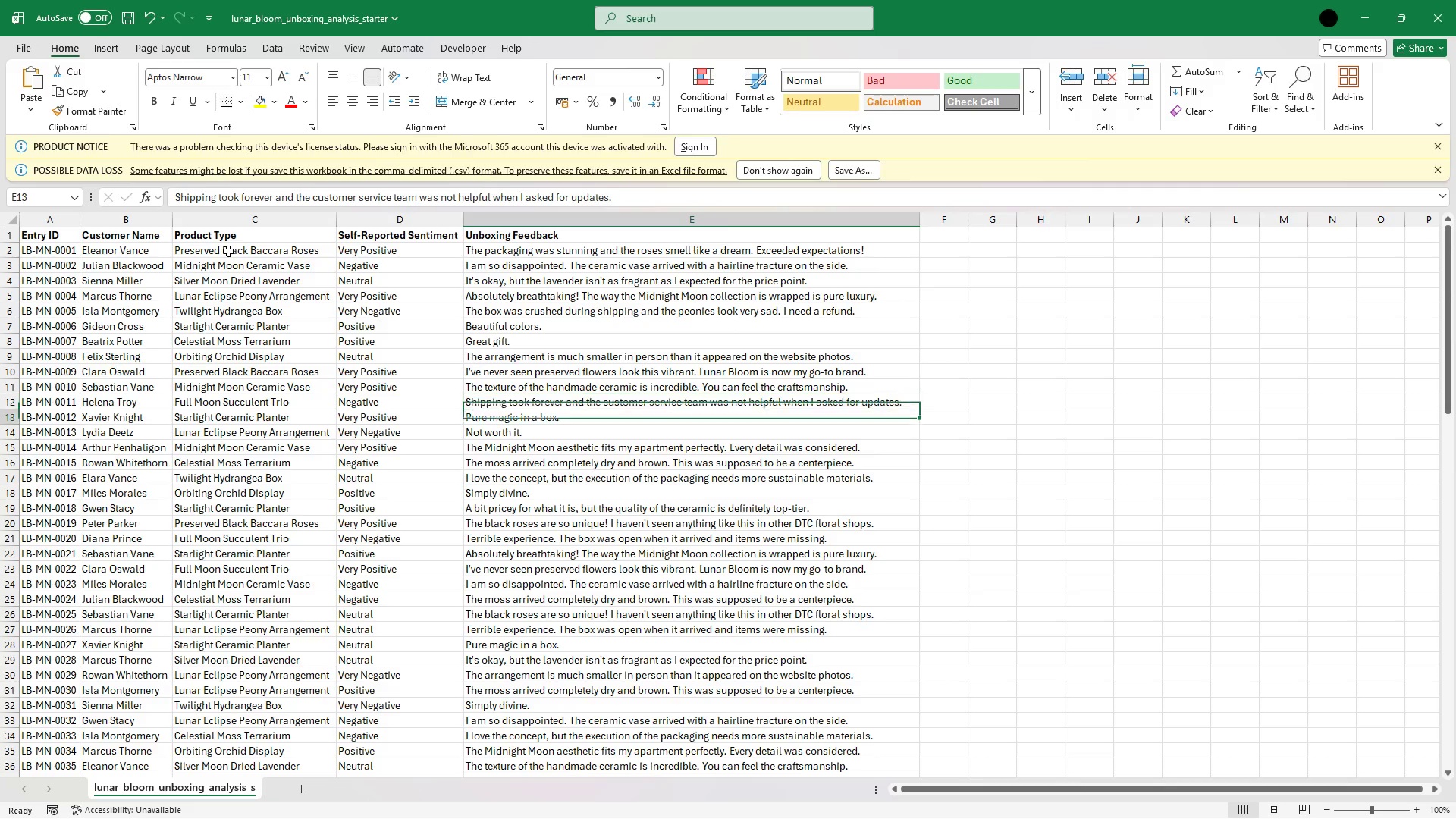 
key(ArrowDown)
 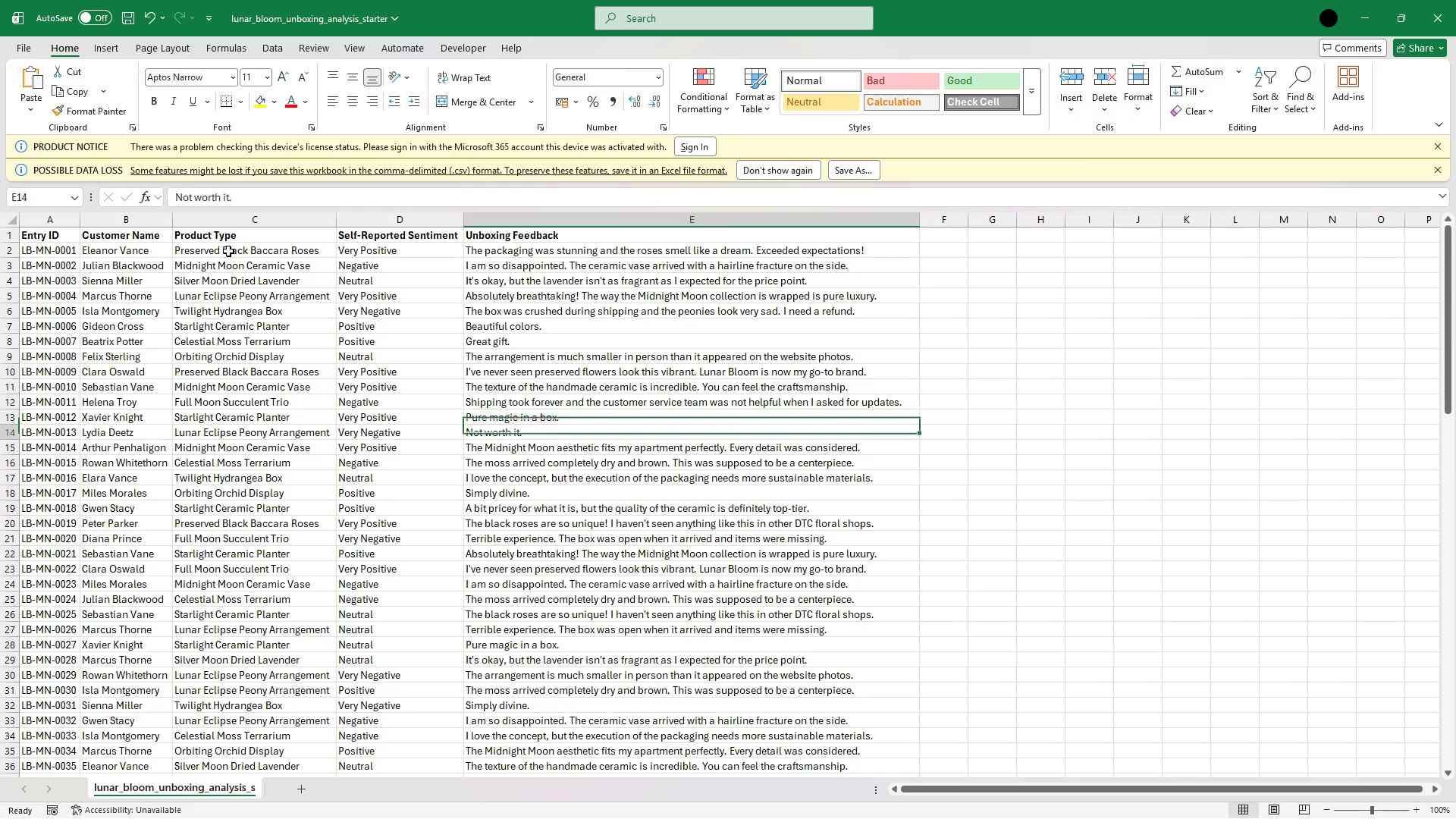 
key(ArrowDown)
 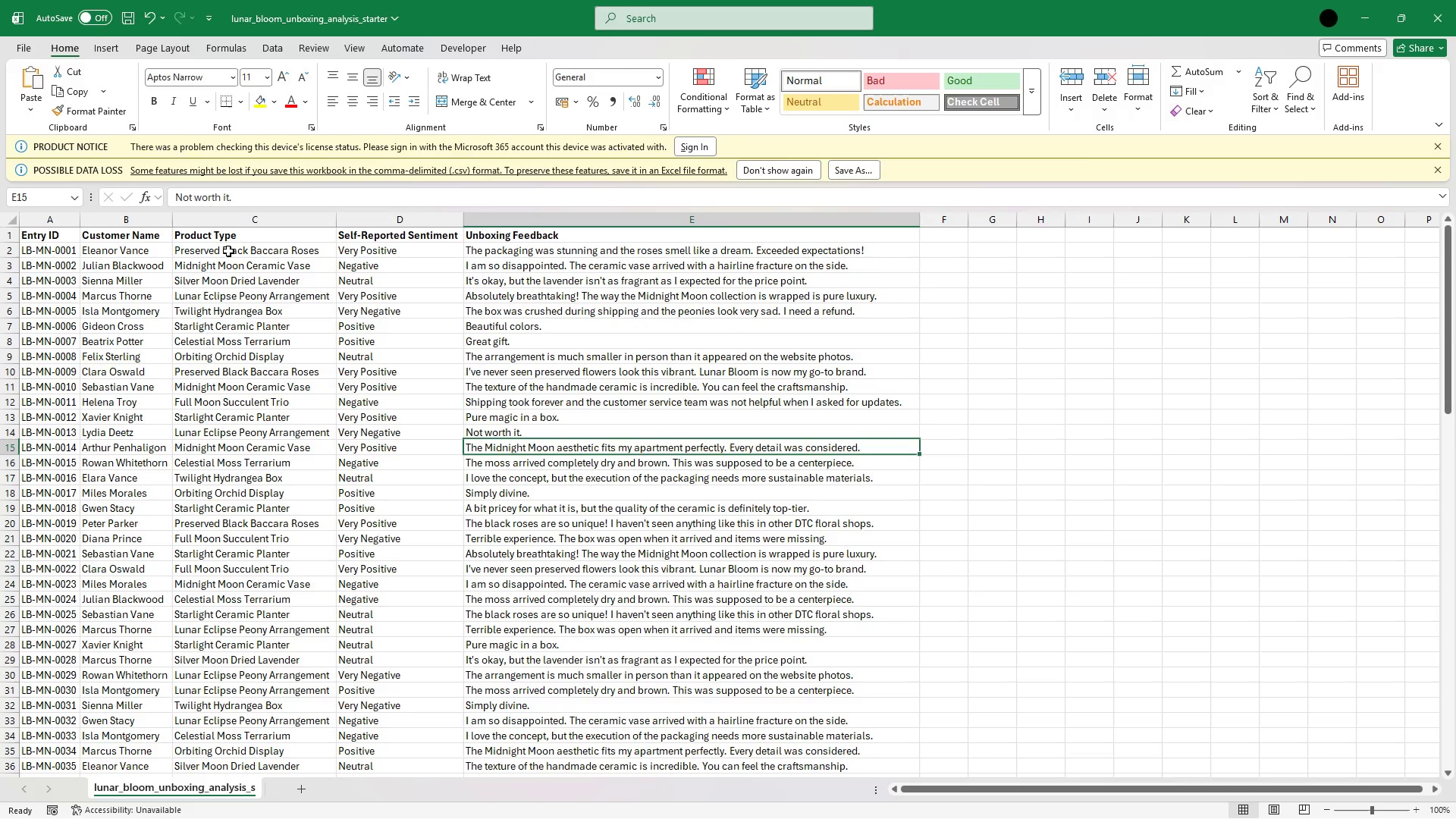 
hold_key(key=ArrowDown, duration=1.52)
 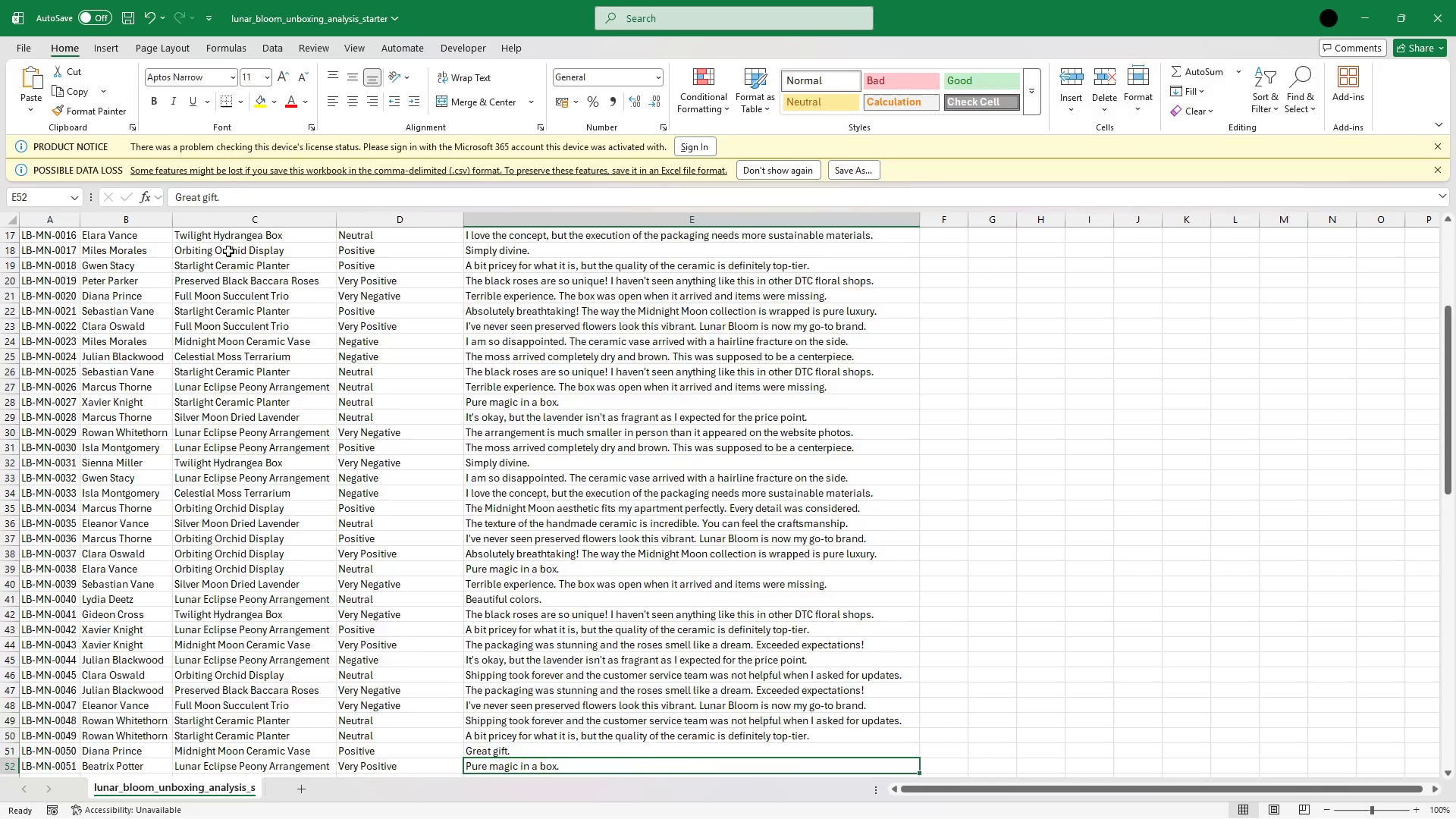 
key(ArrowDown)
 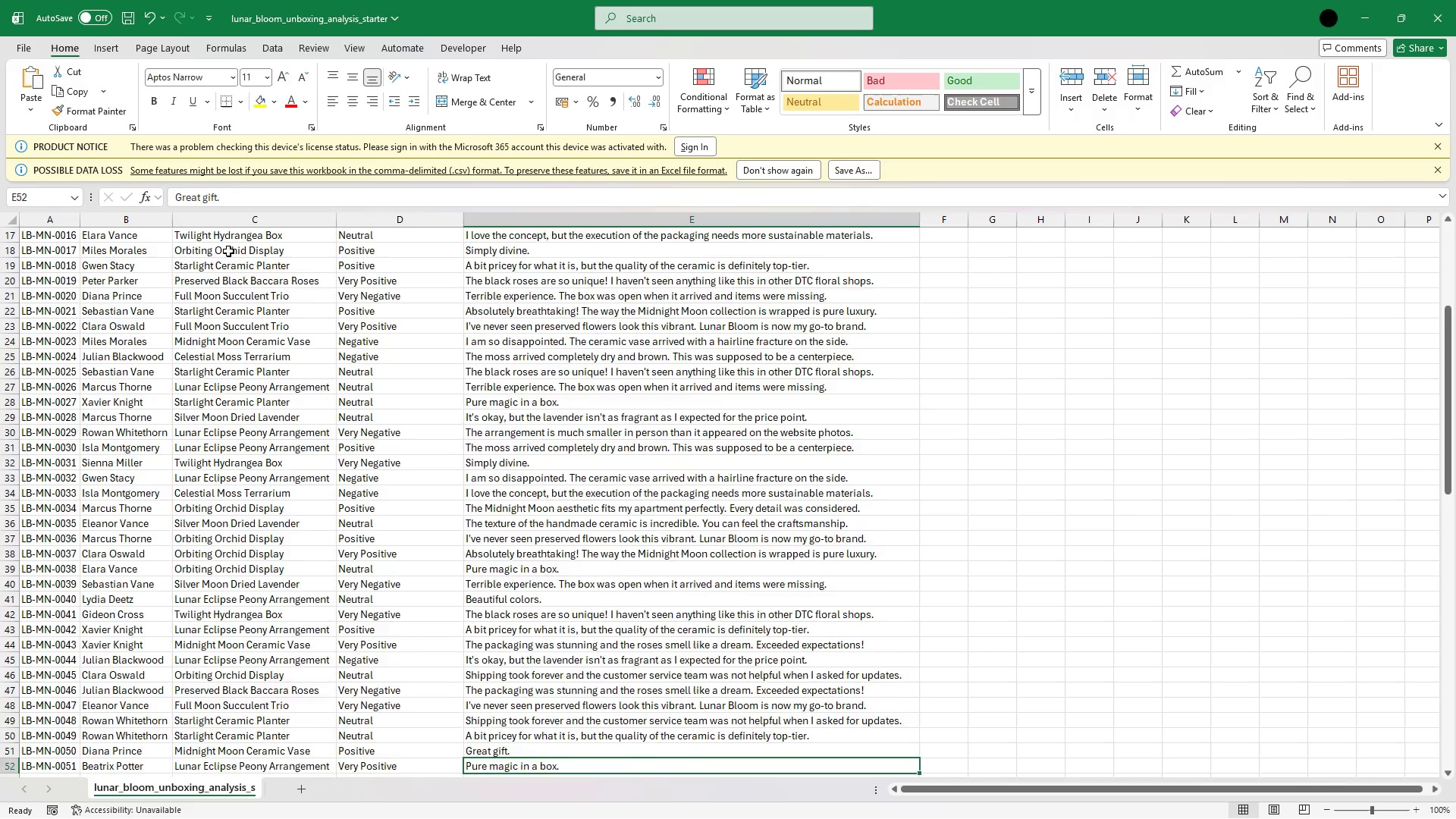 
key(ArrowDown)
 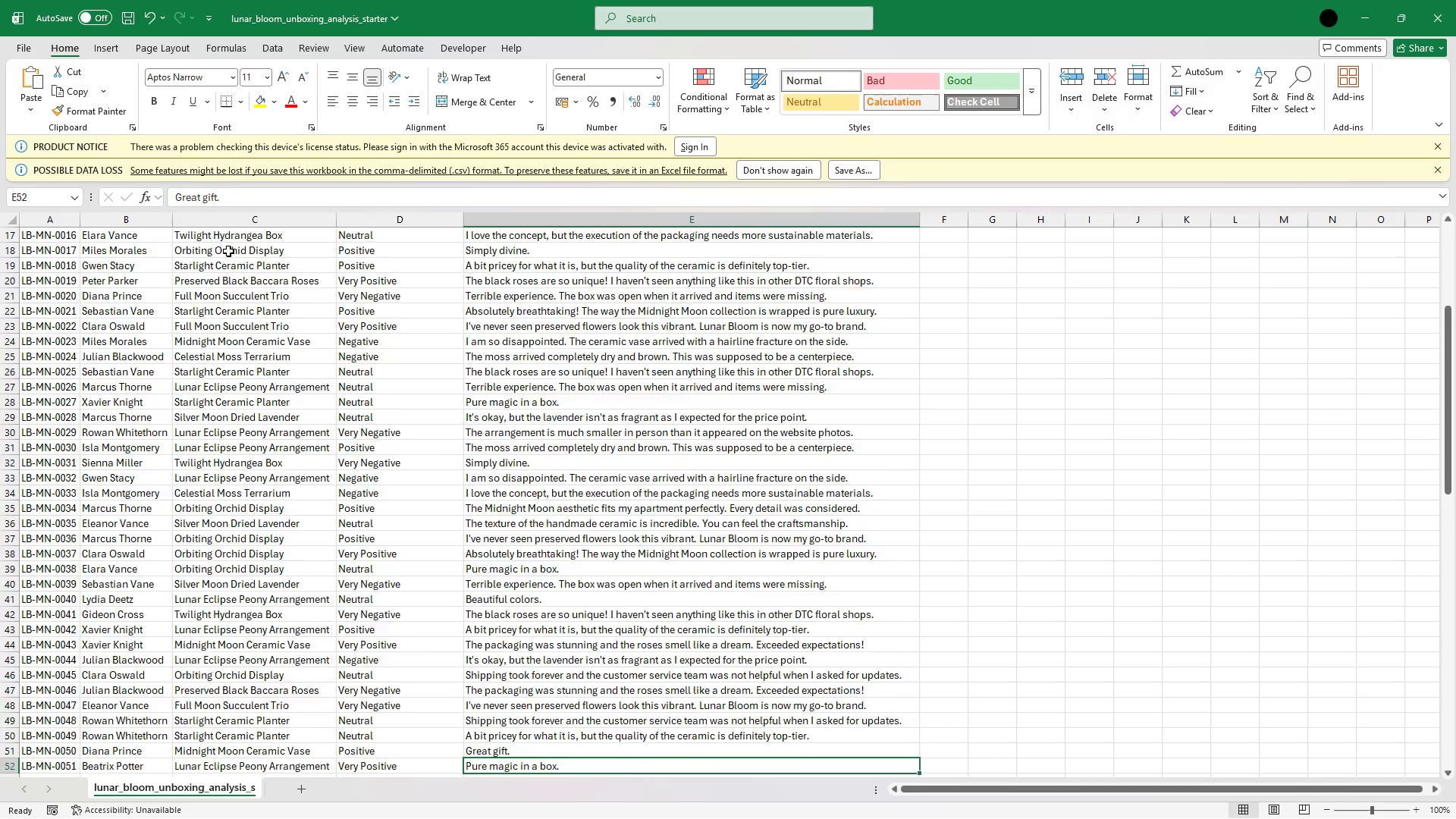 
key(ArrowDown)
 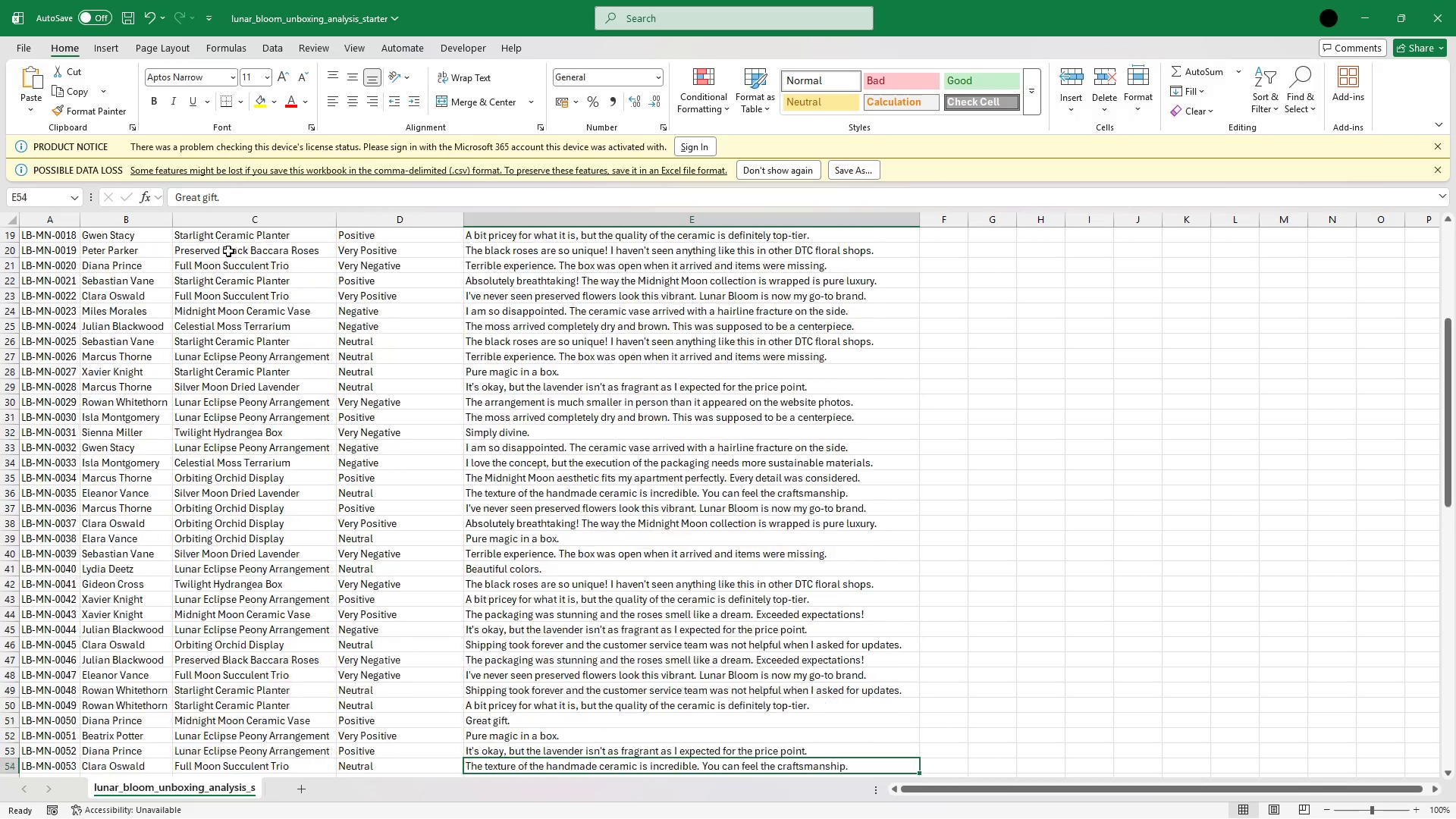 
key(ArrowDown)
 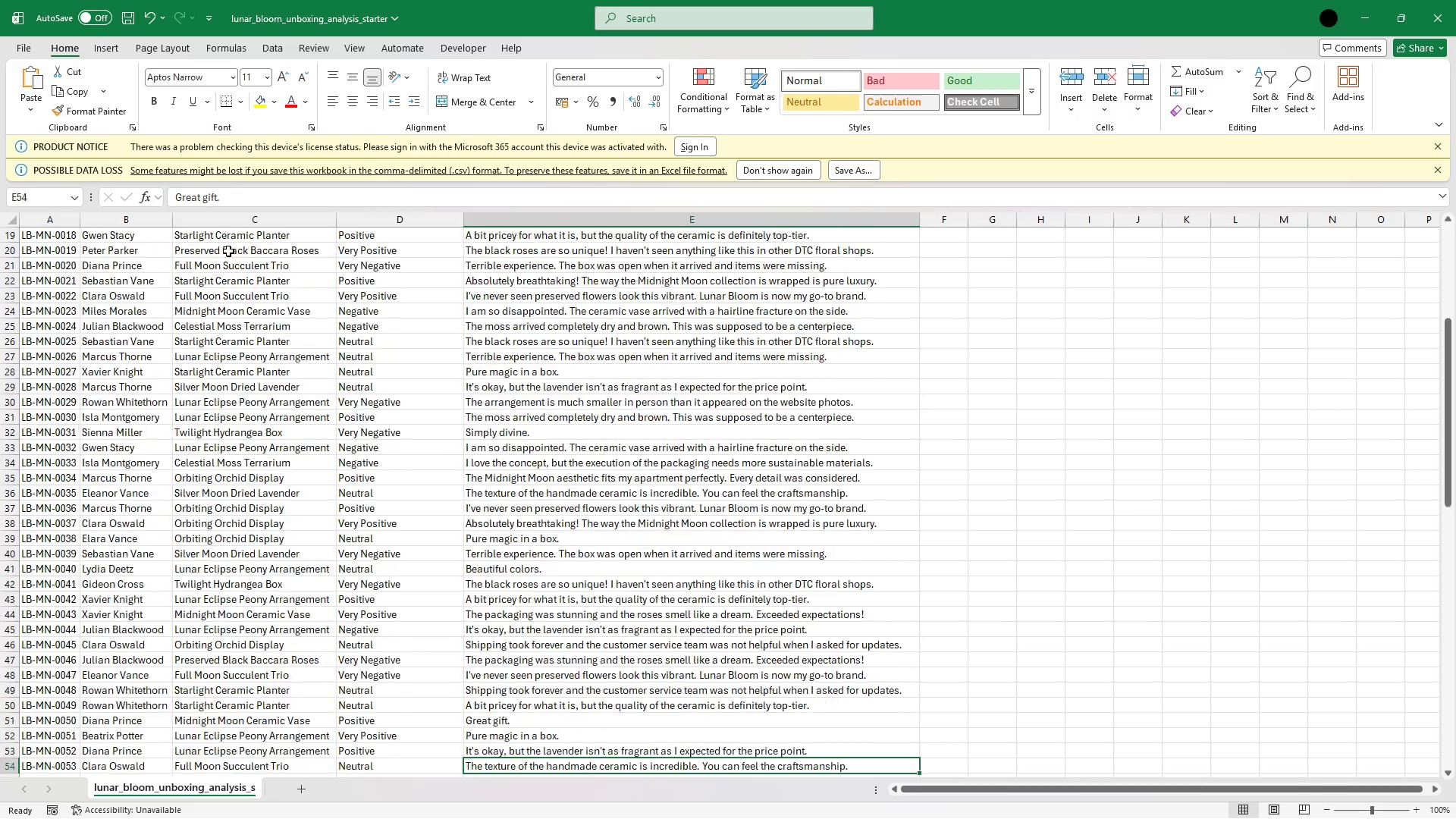 
key(ArrowDown)
 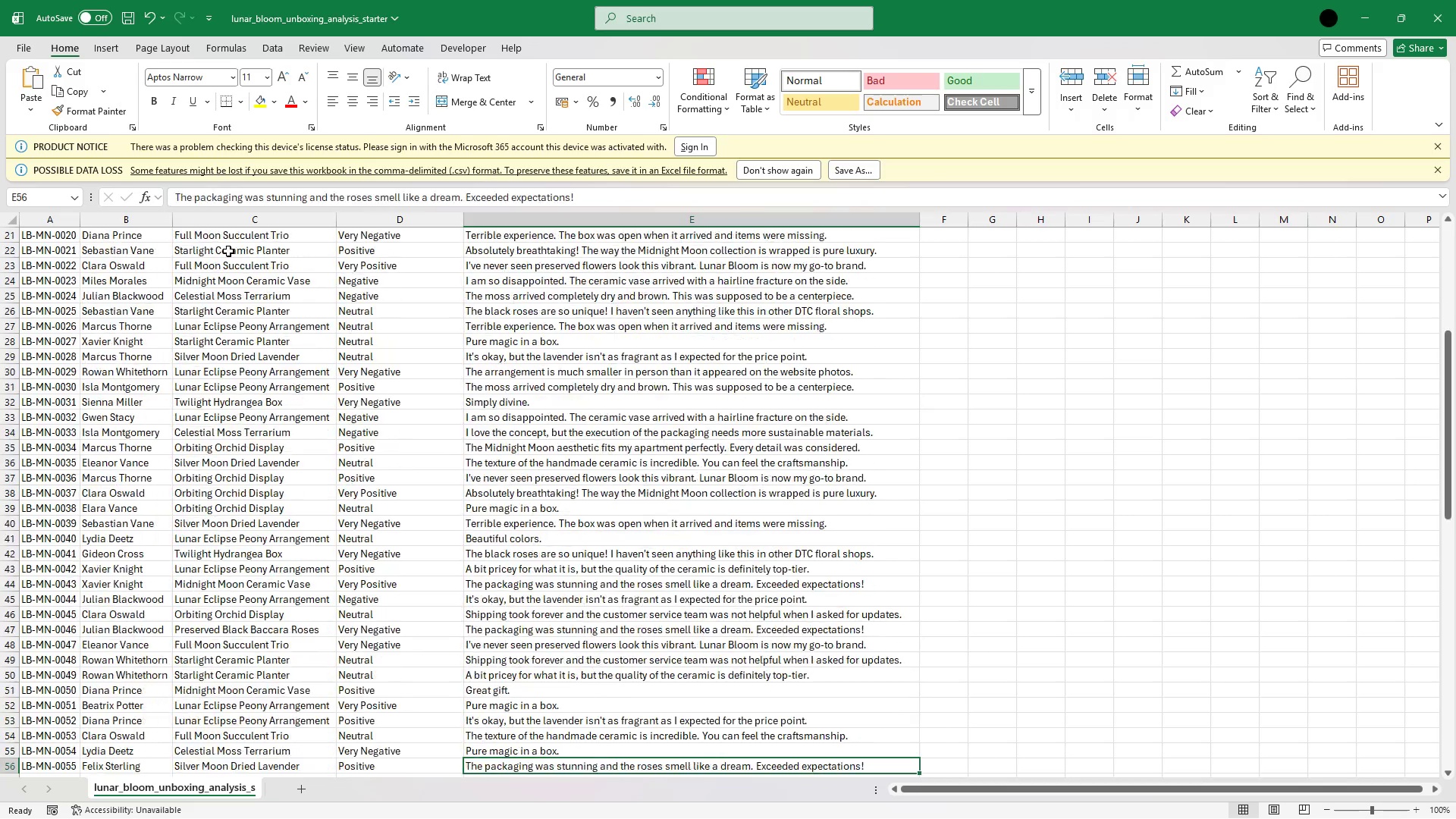 
key(ArrowDown)
 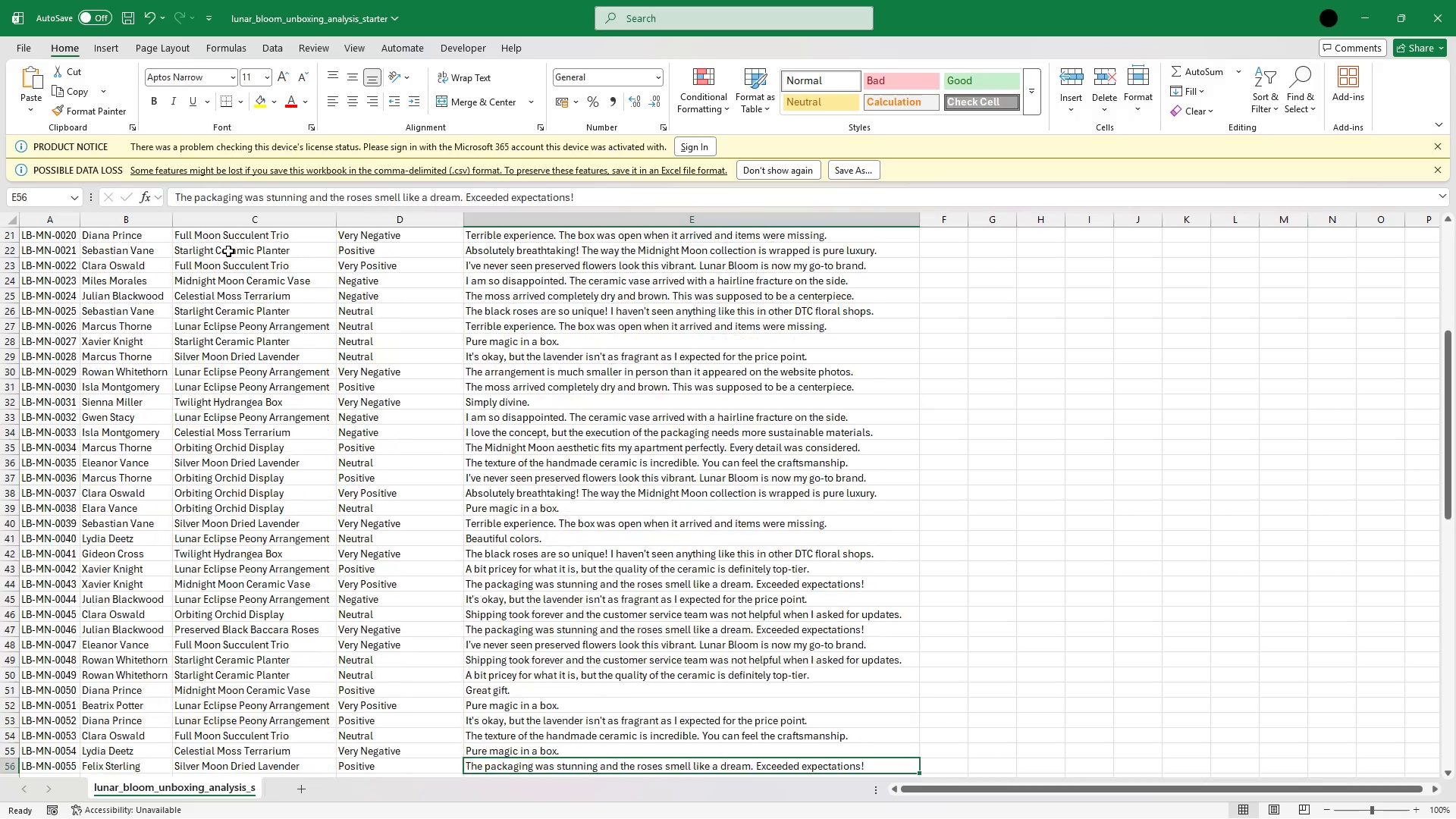 
key(ArrowDown)
 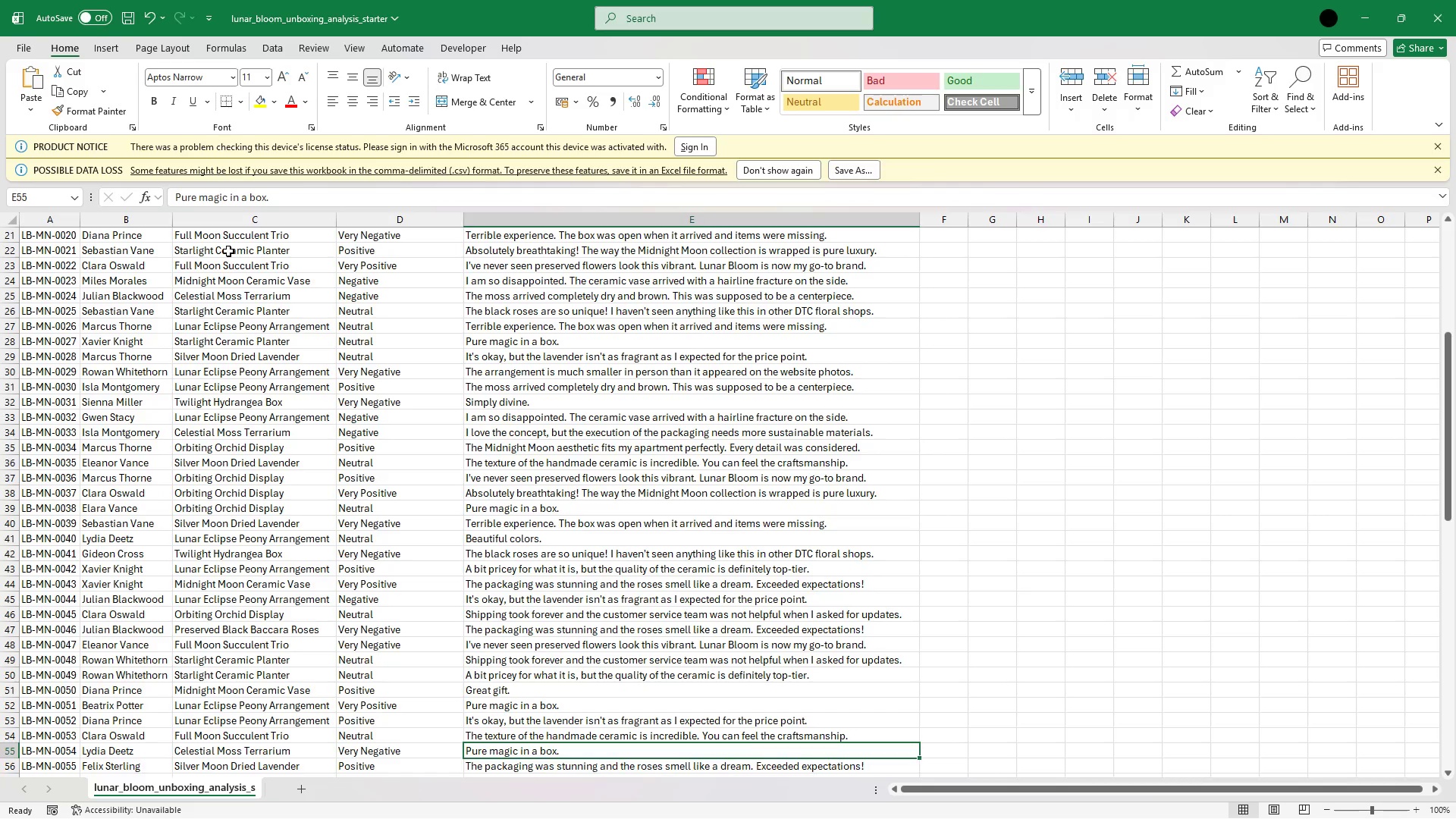 
hold_key(key=ArrowUp, duration=1.5)
 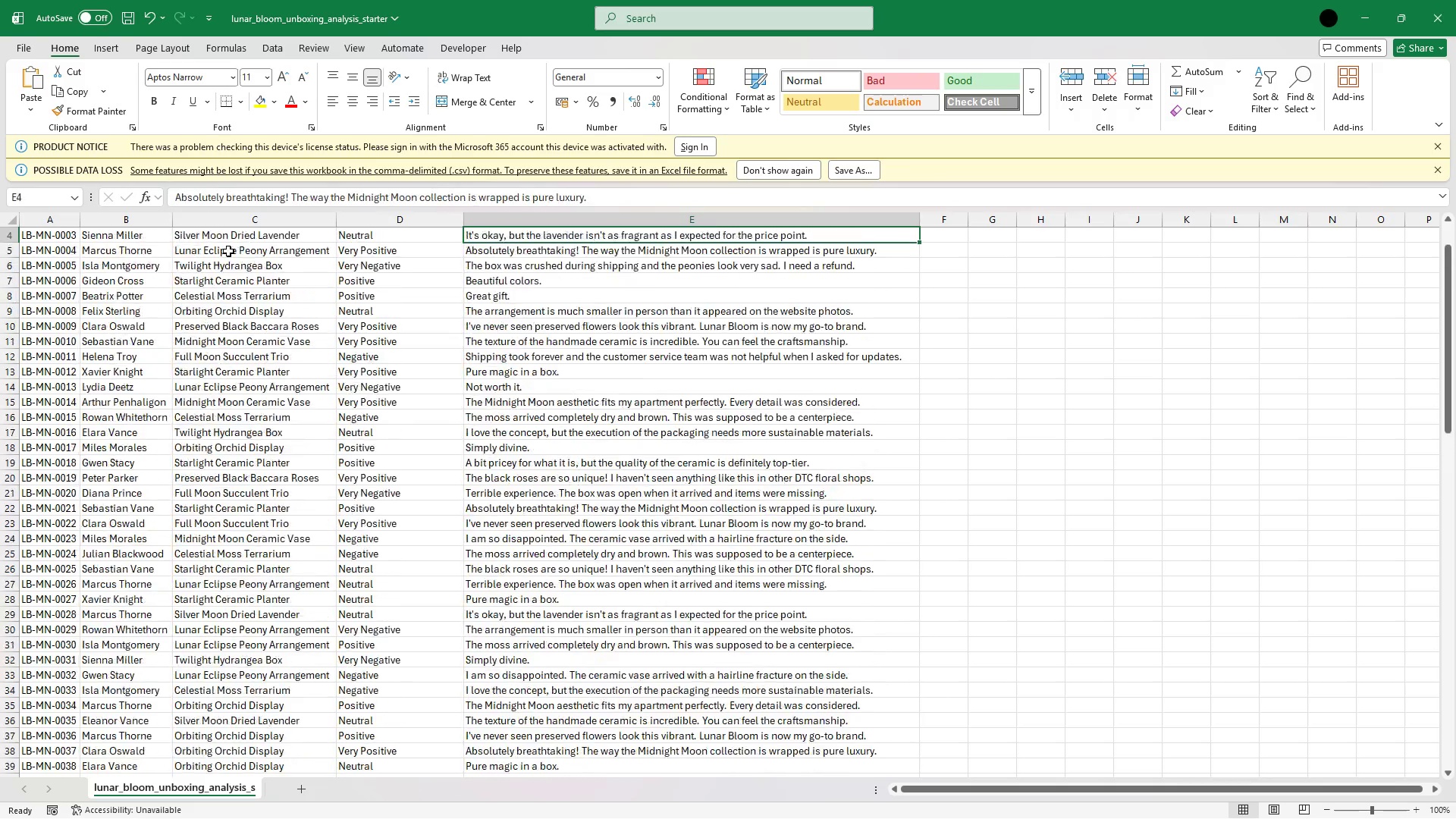 
hold_key(key=ArrowUp, duration=1.08)
 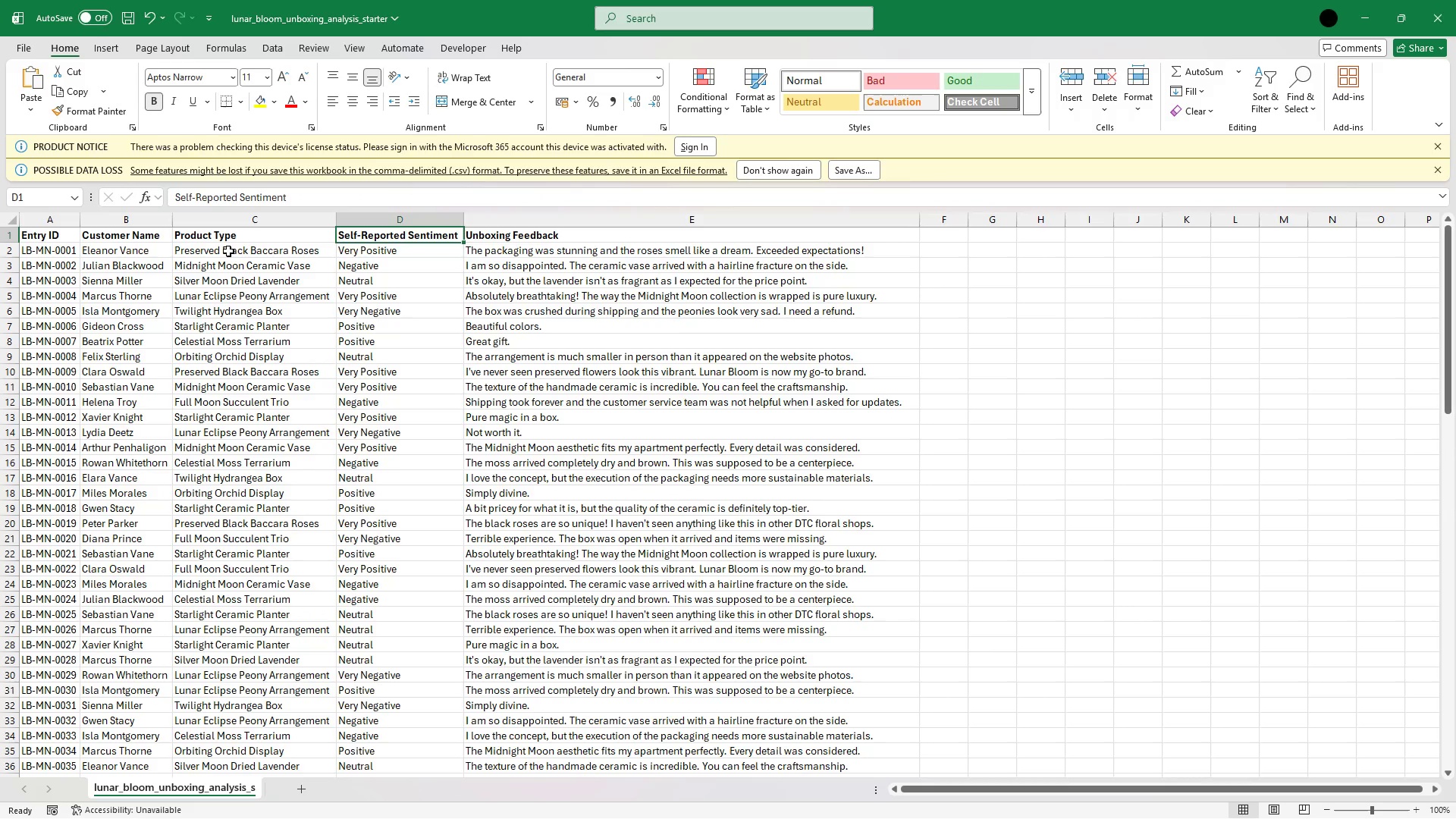 
hold_key(key=ArrowLeft, duration=0.7)
 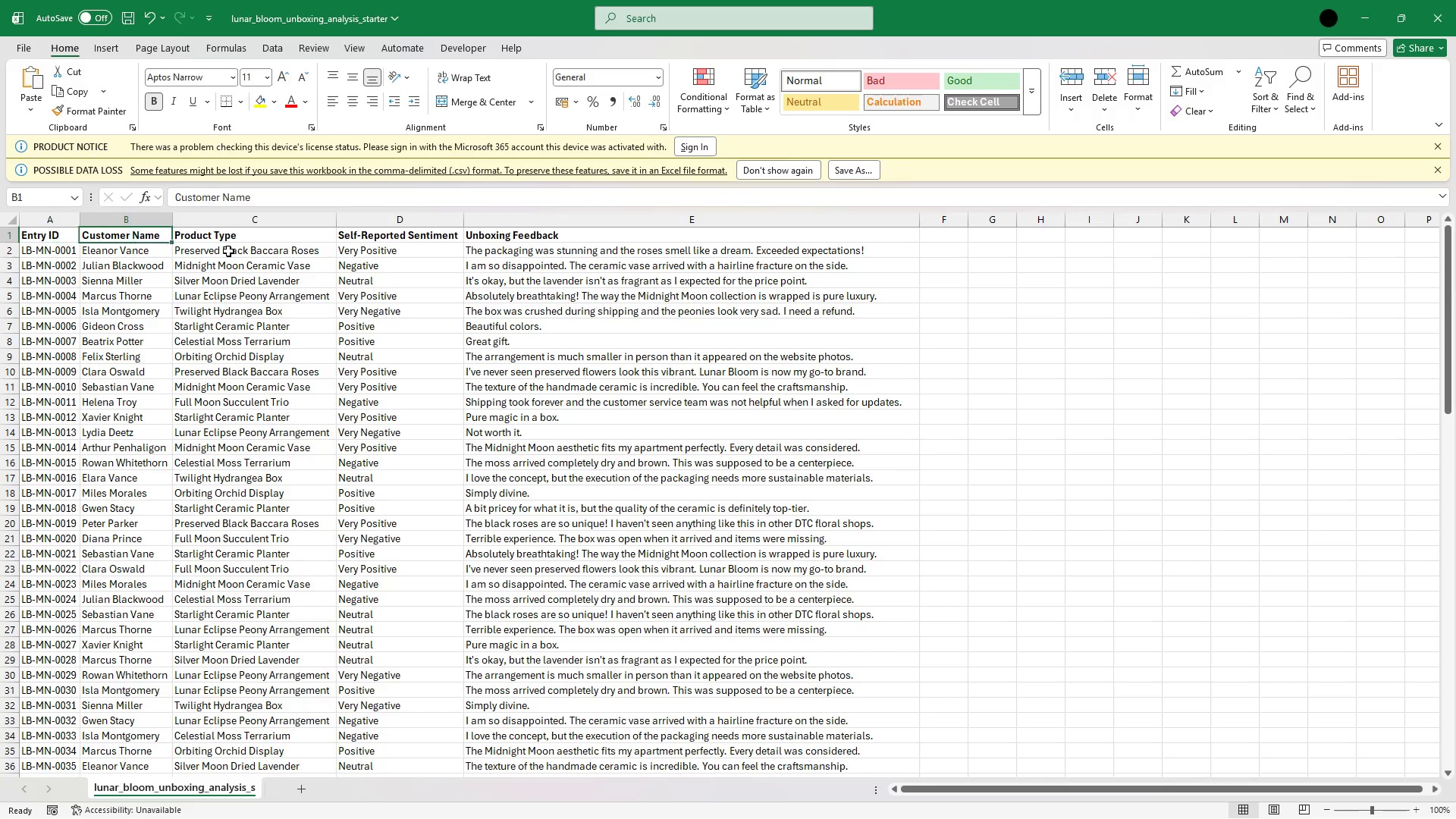 
key(ArrowRight)
 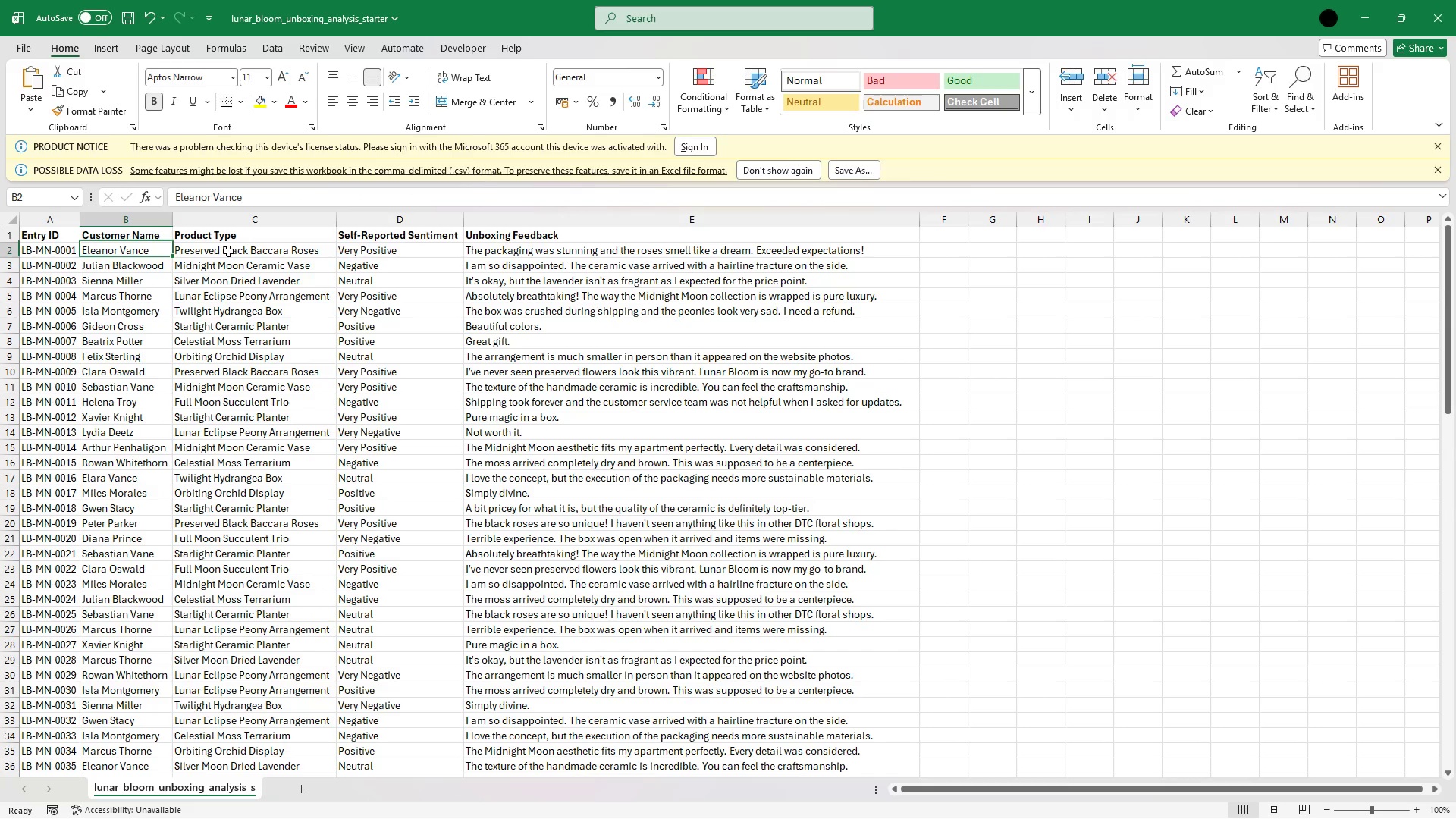 
key(ArrowDown)
 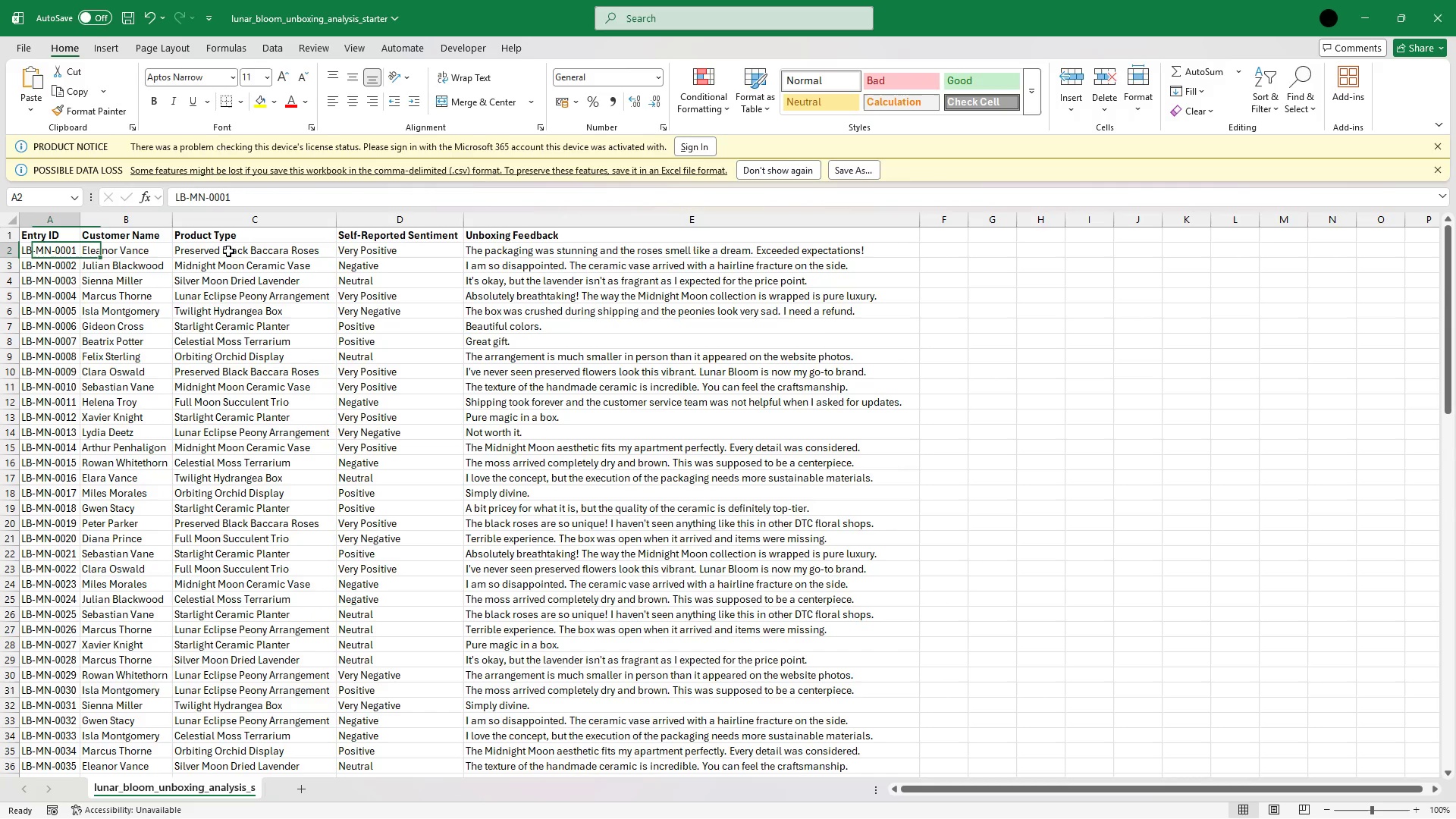 
key(ArrowLeft)
 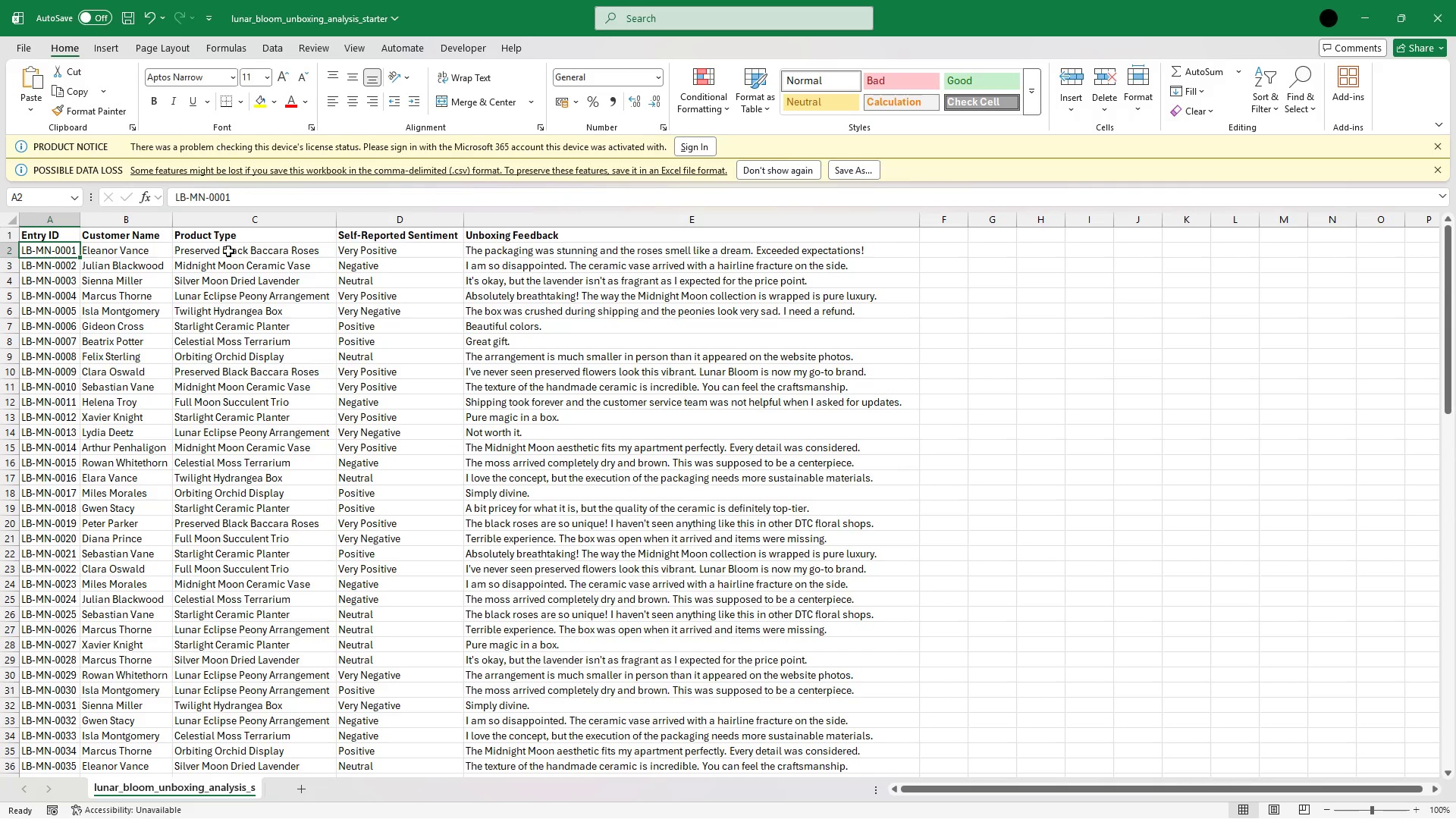 
key(ArrowLeft)
 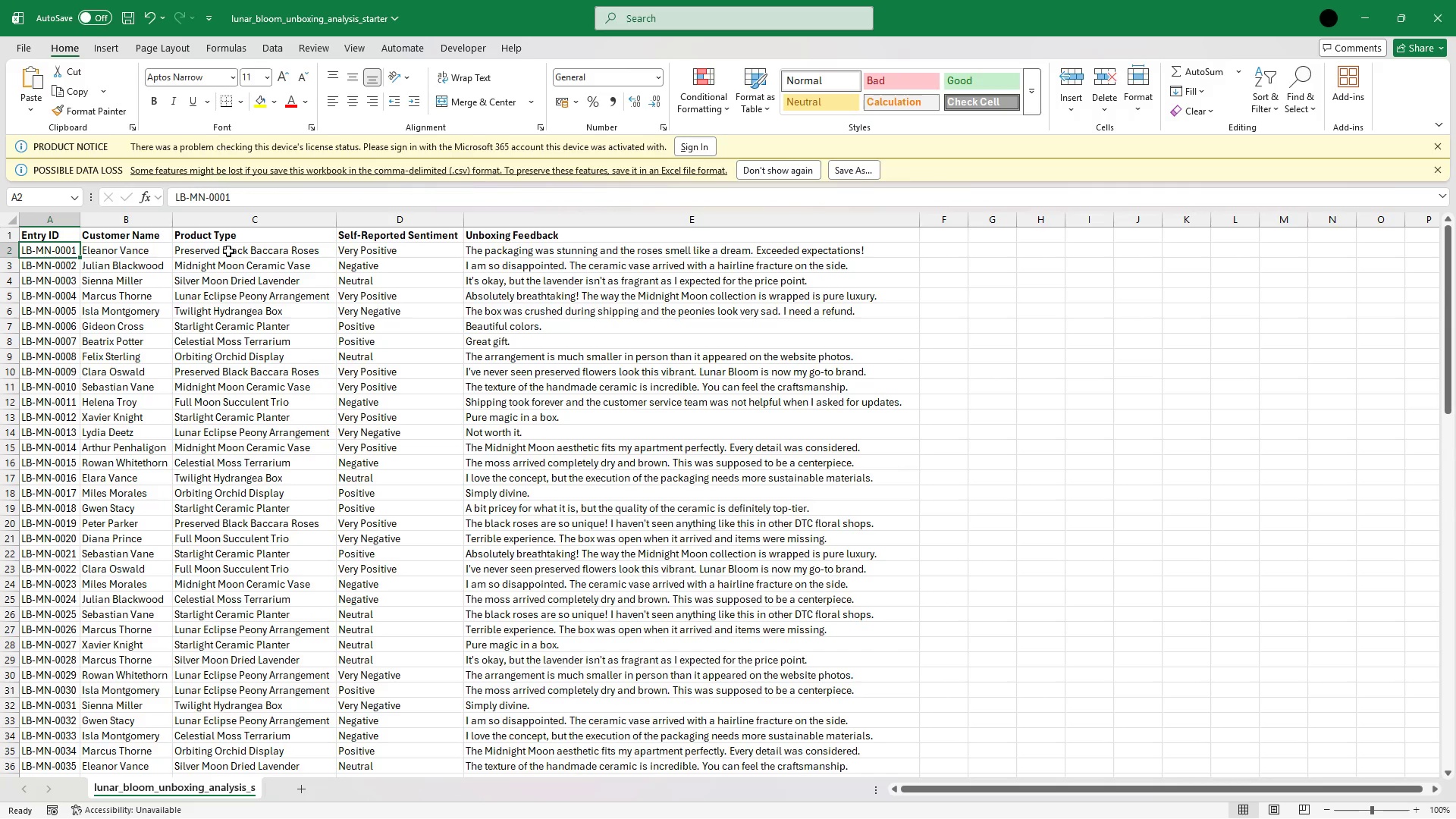 
wait(24.05)
 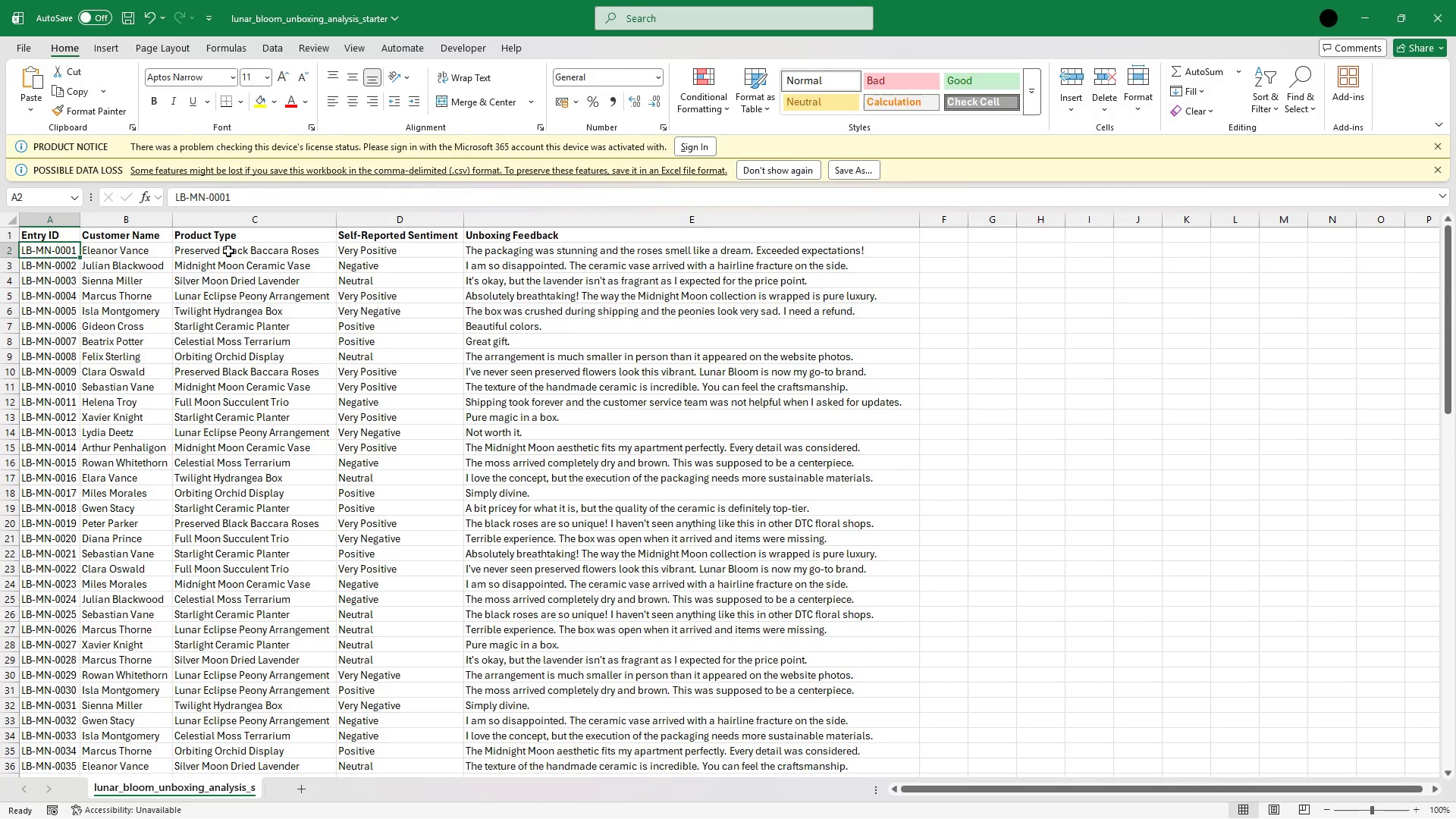 
left_click([990, 802])
 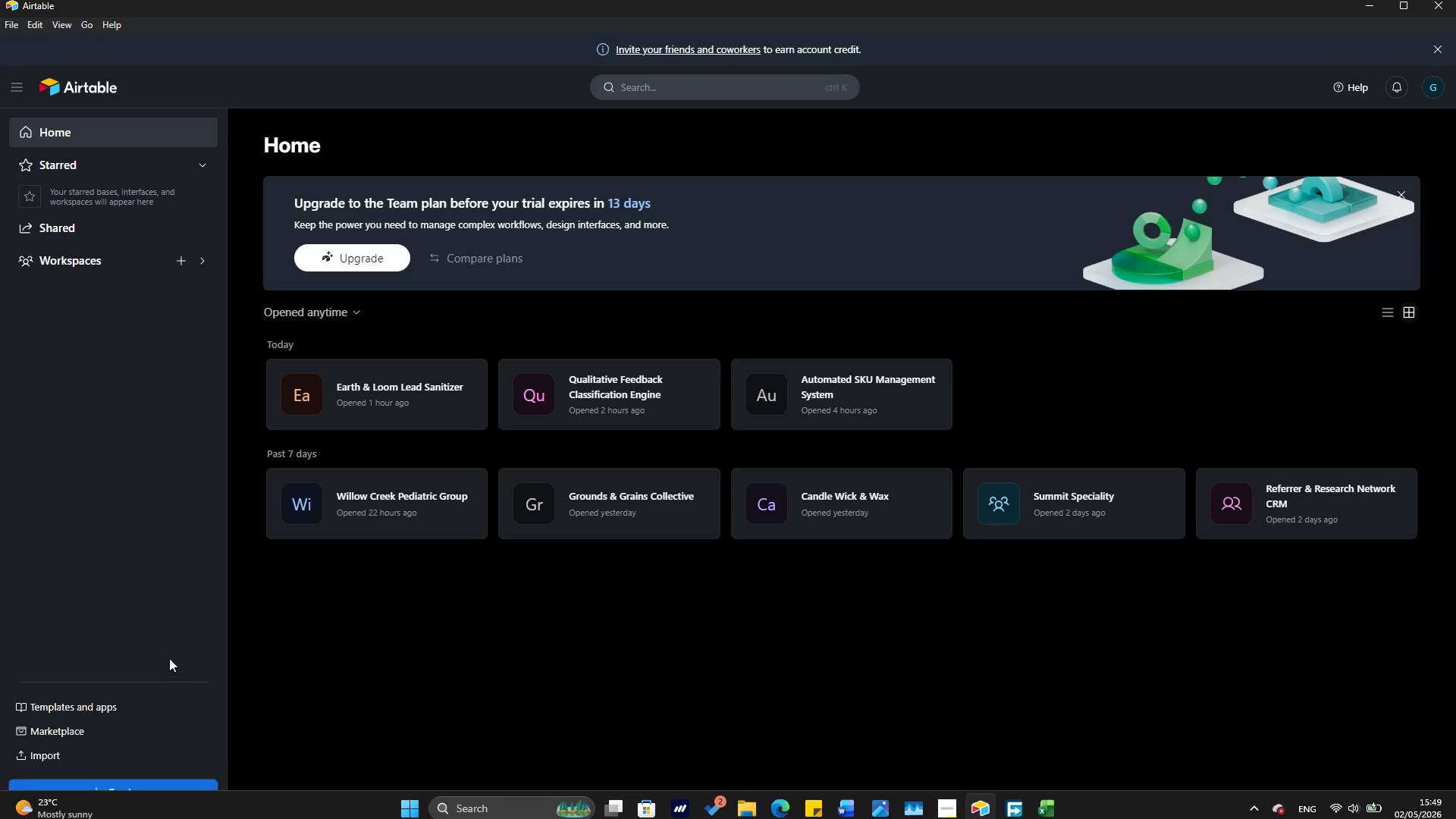 
wait(5.19)
 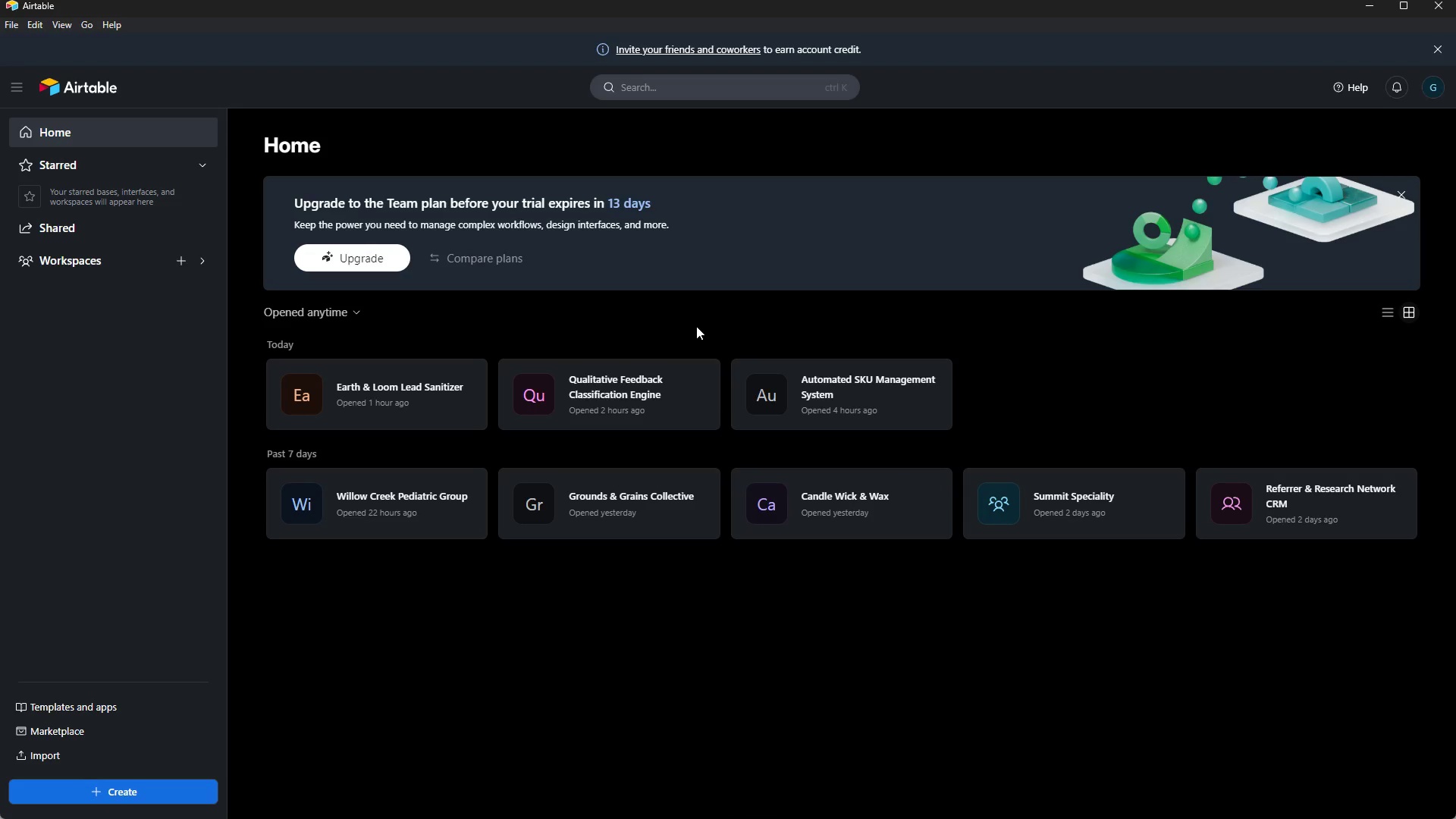 
left_click([174, 786])
 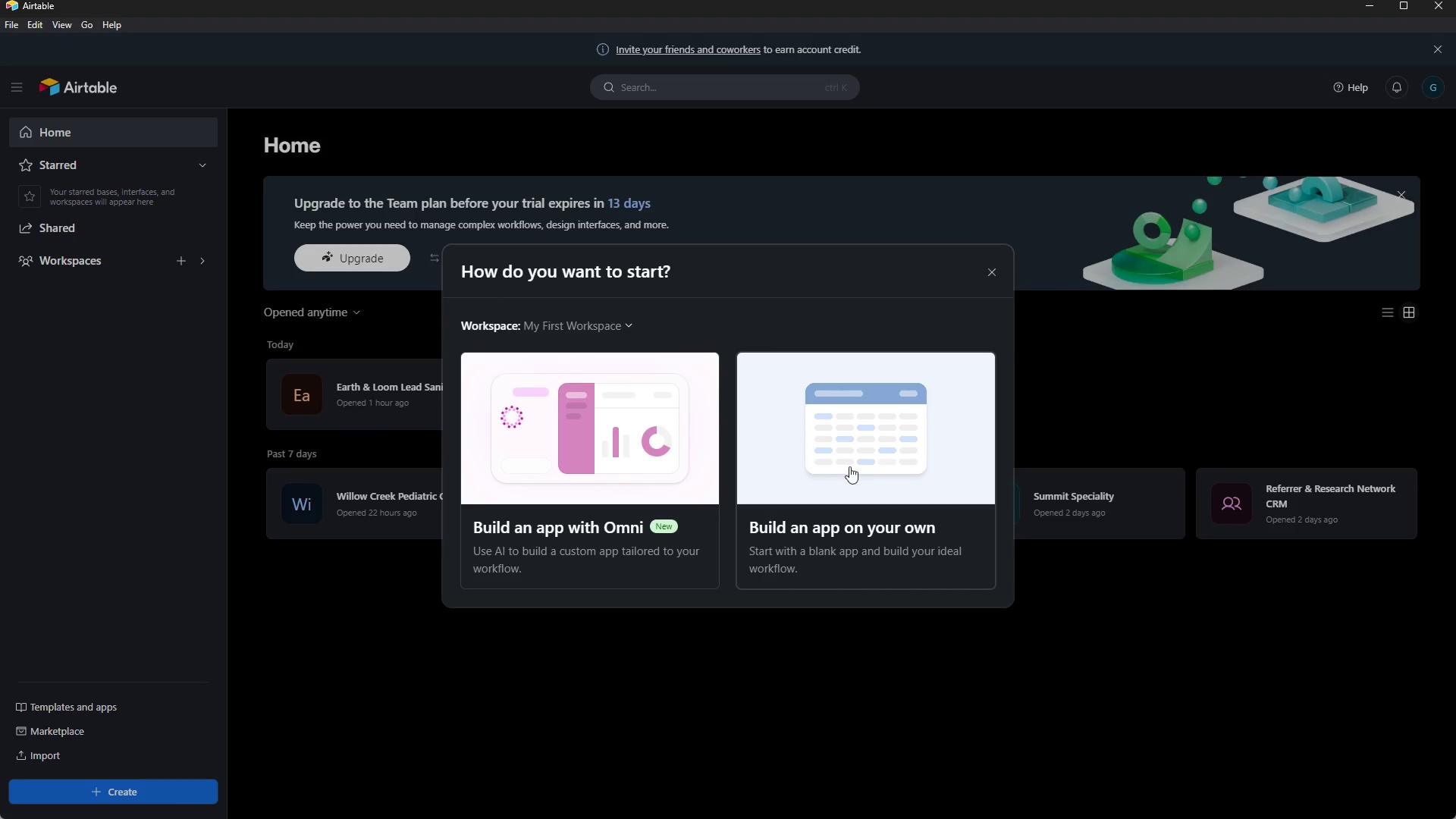 
left_click([884, 466])
 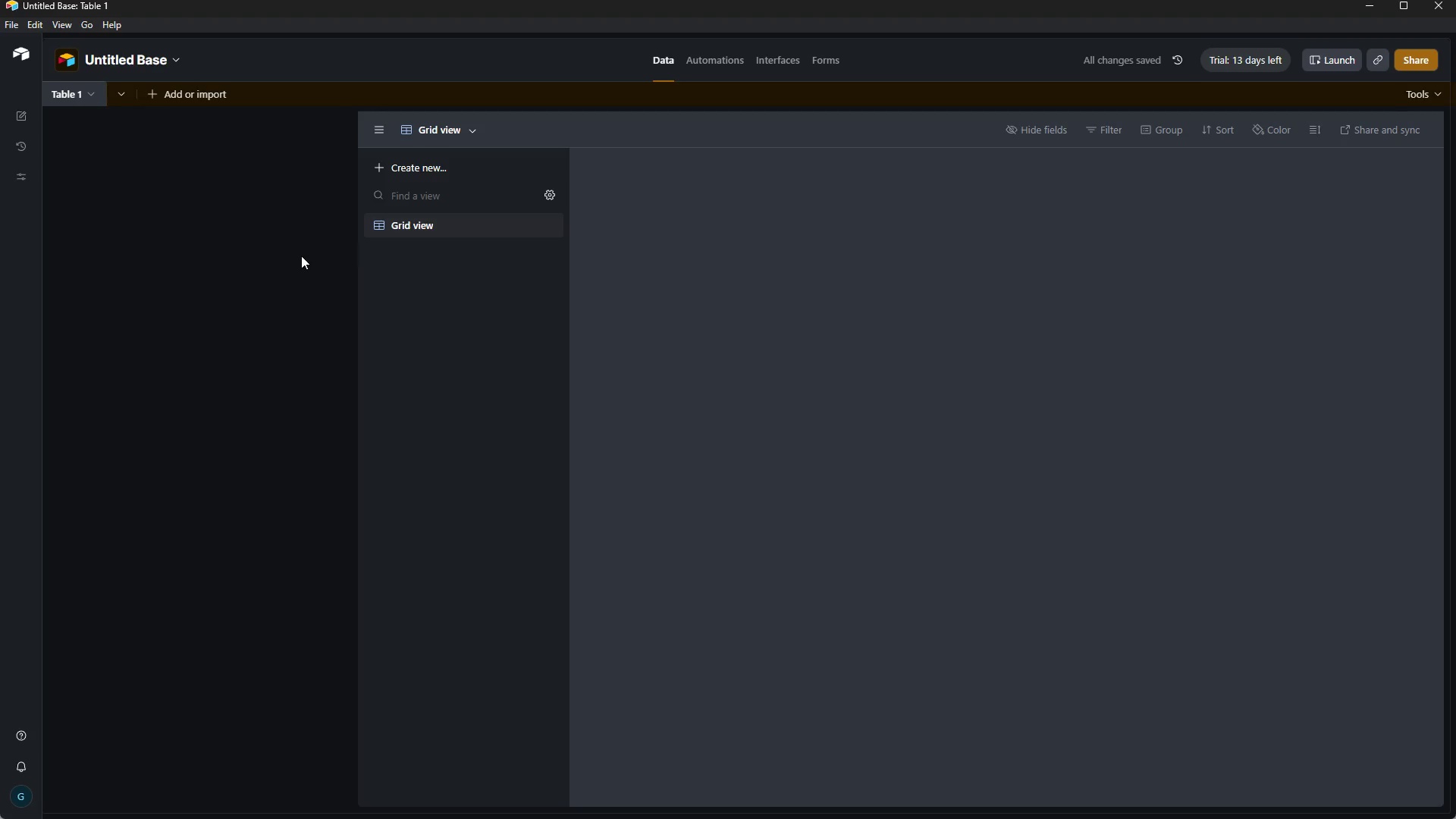 
wait(6.66)
 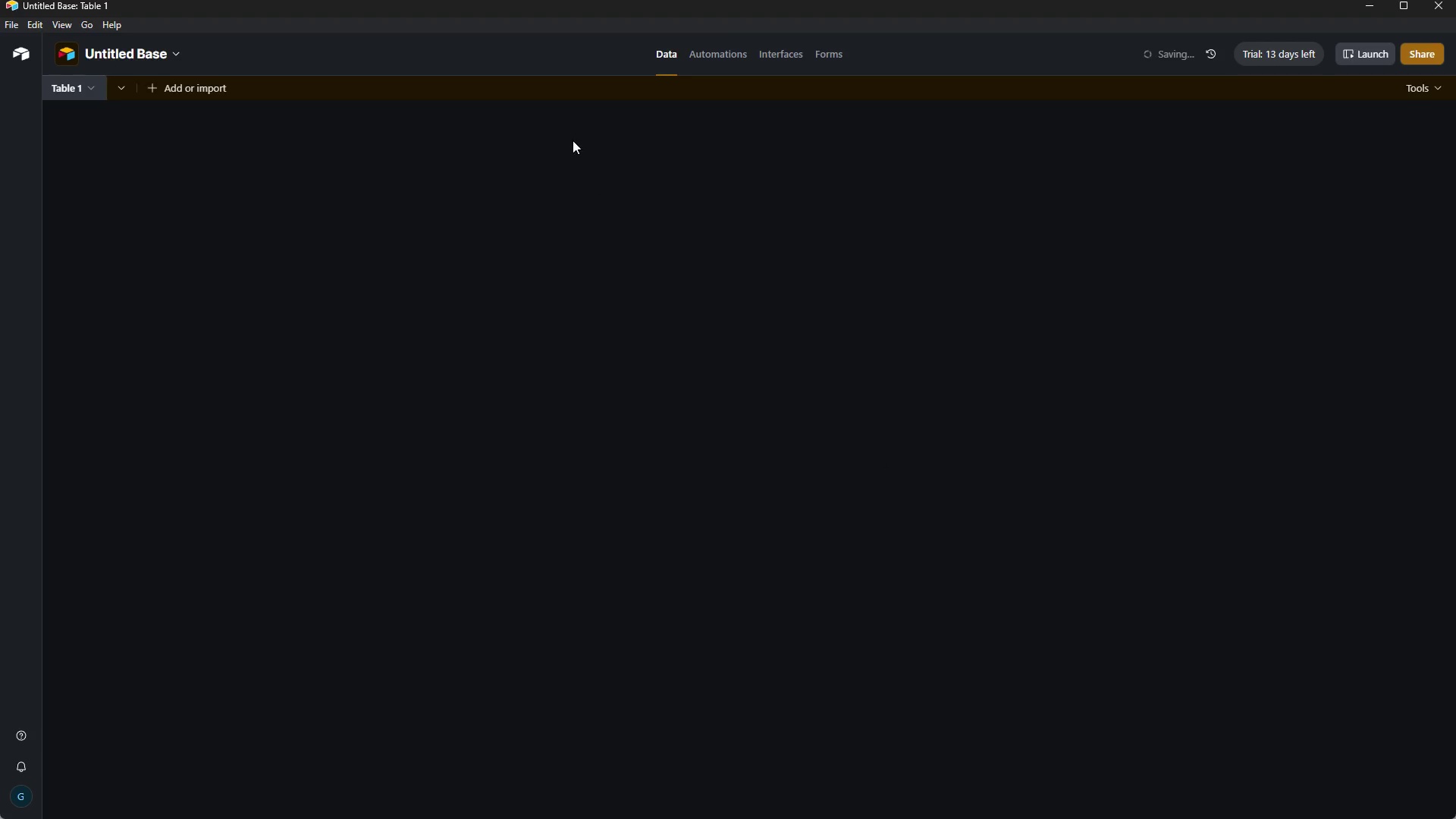 
left_click([438, 61])
 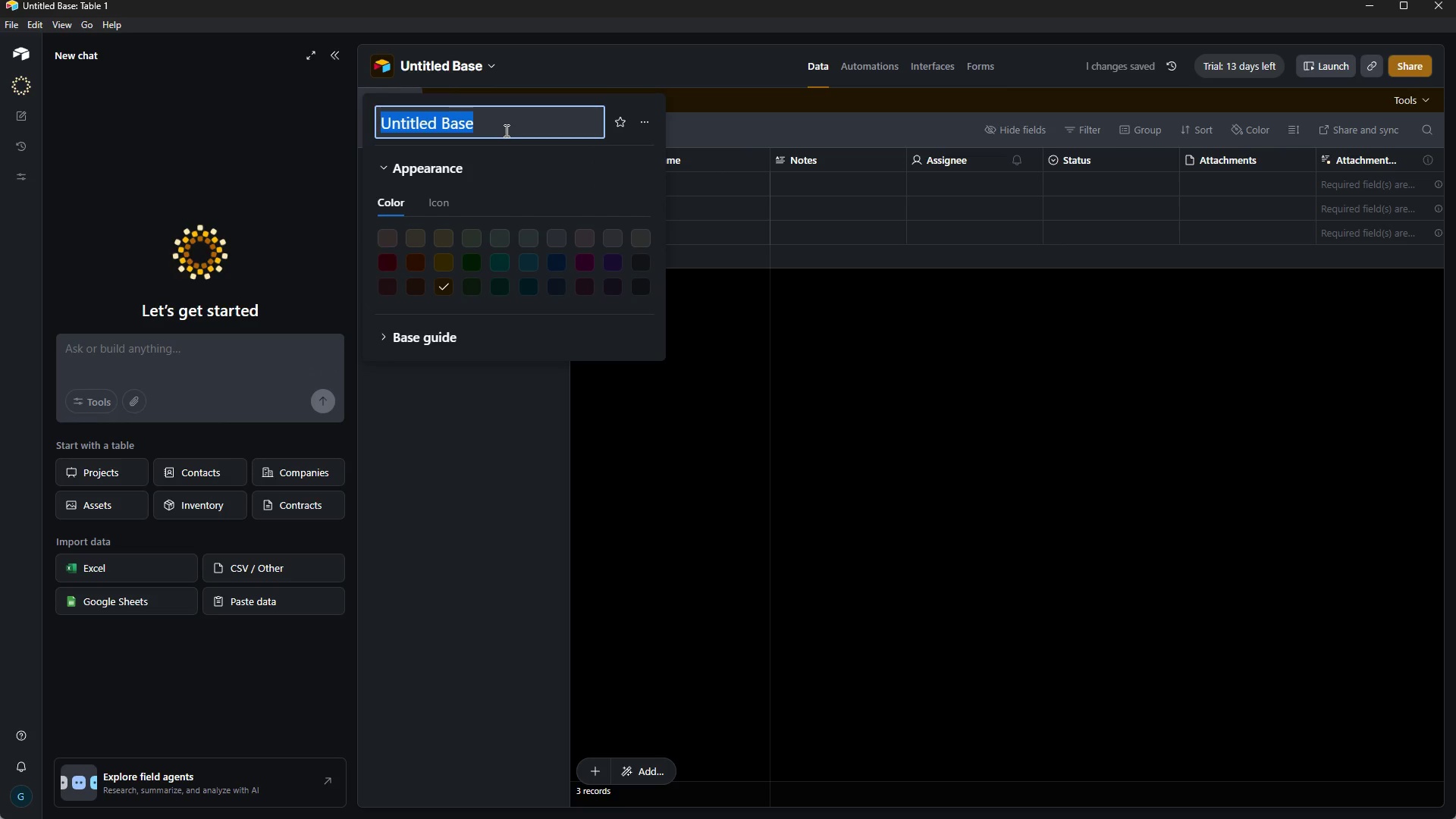 
key(Backspace)
type(Lunar Bloom Sntimnt)
 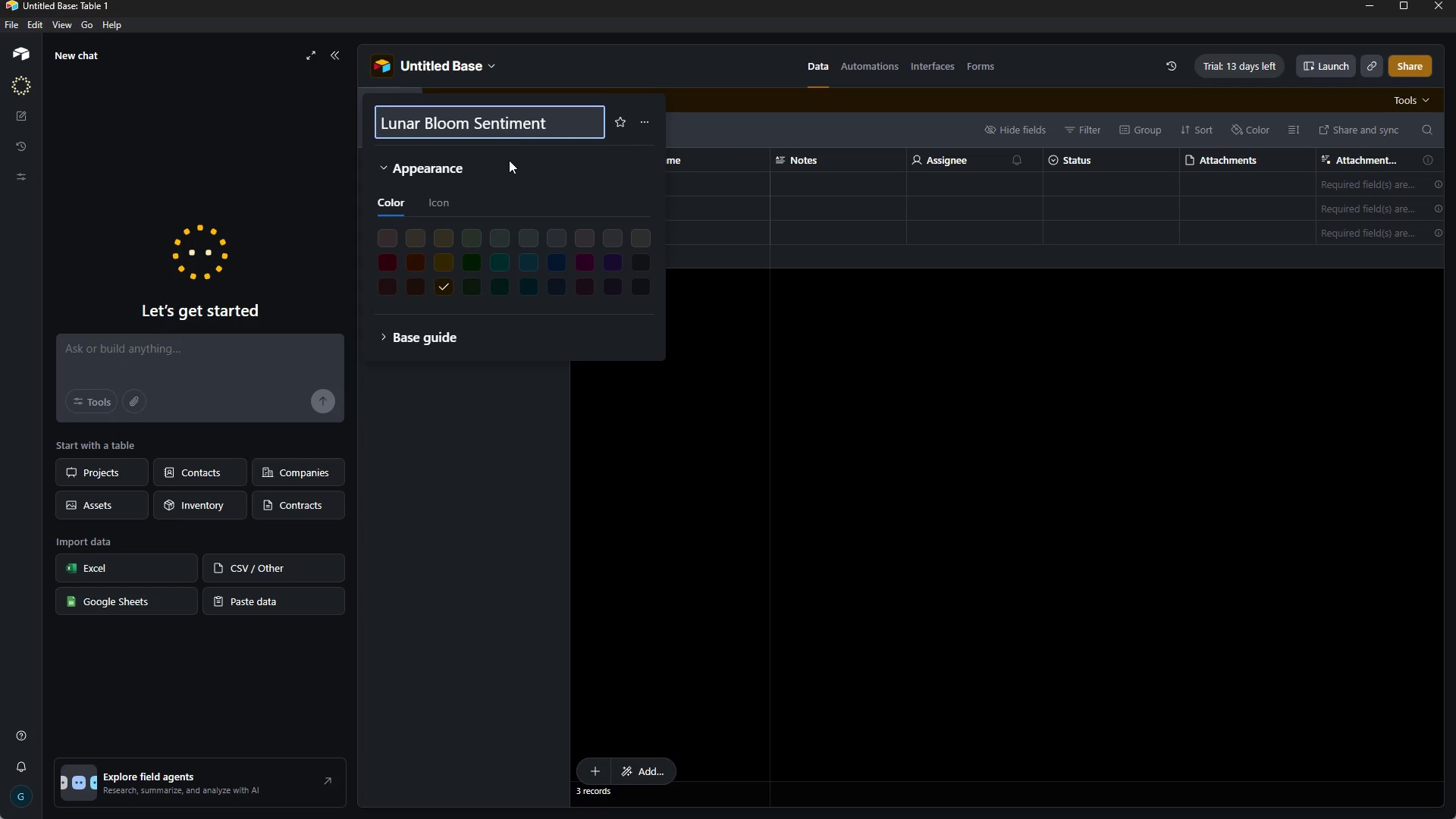 
 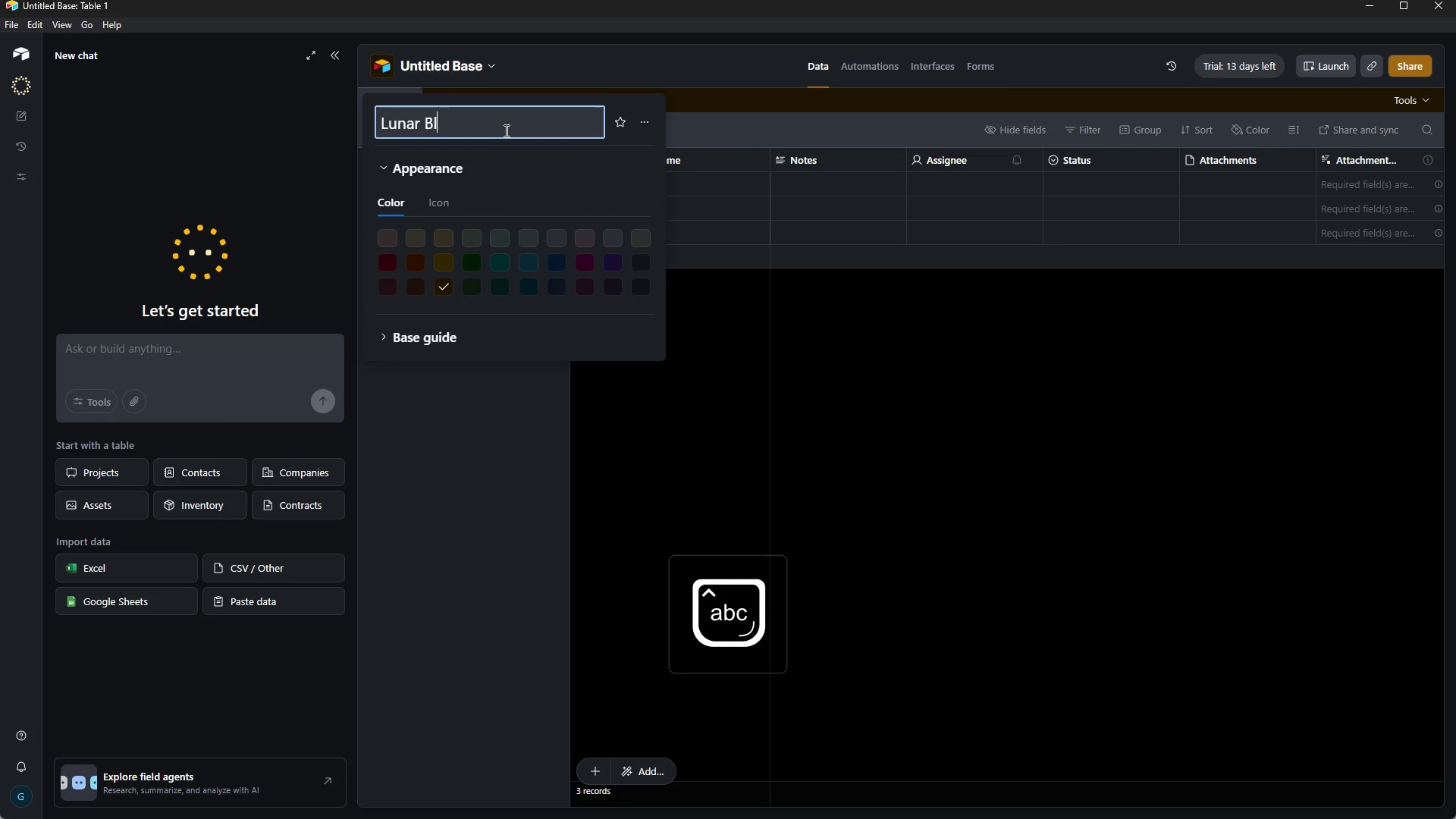 
hold_key(key=E, duration=5.05)
 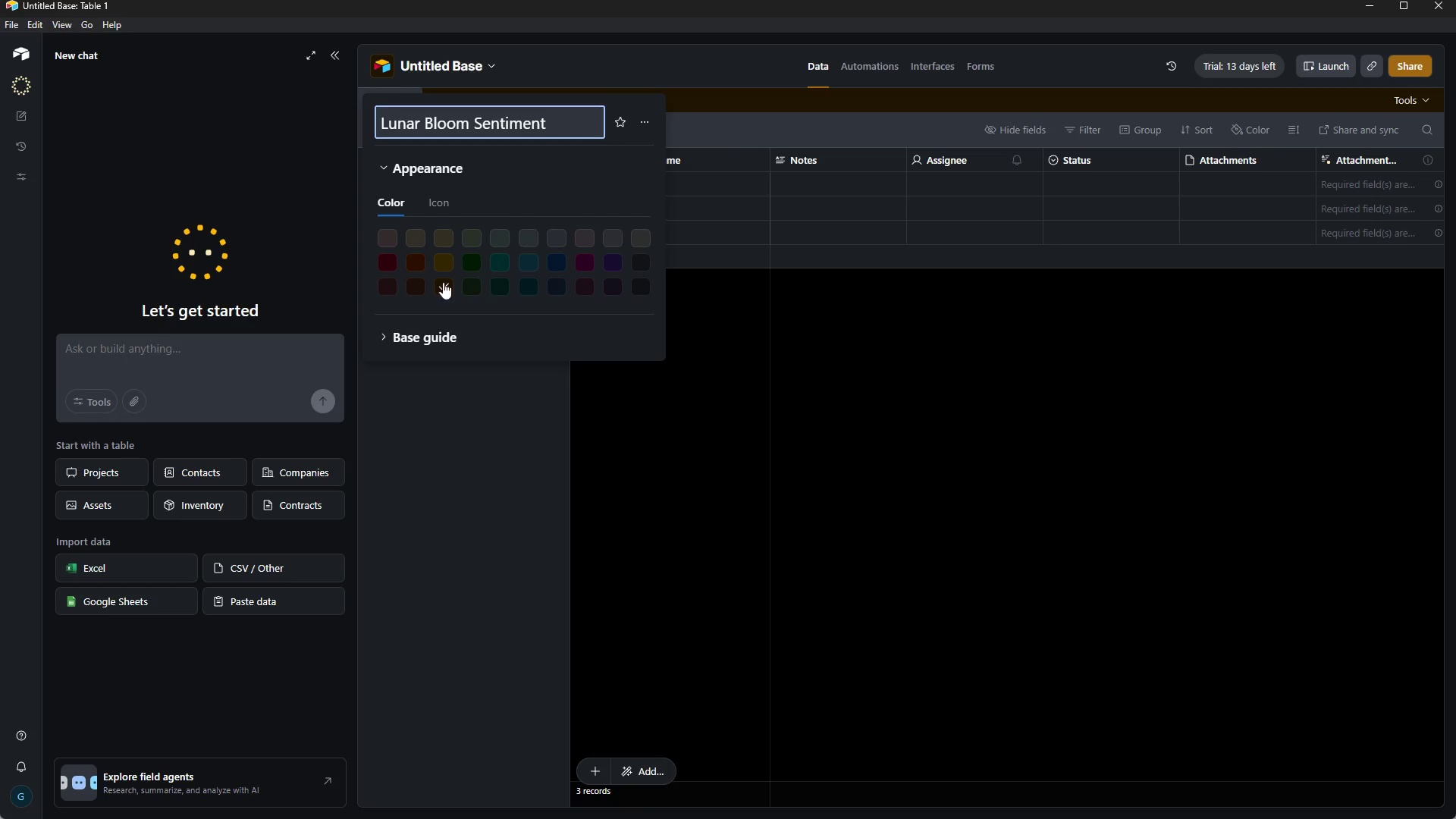 
left_click([790, 466])
 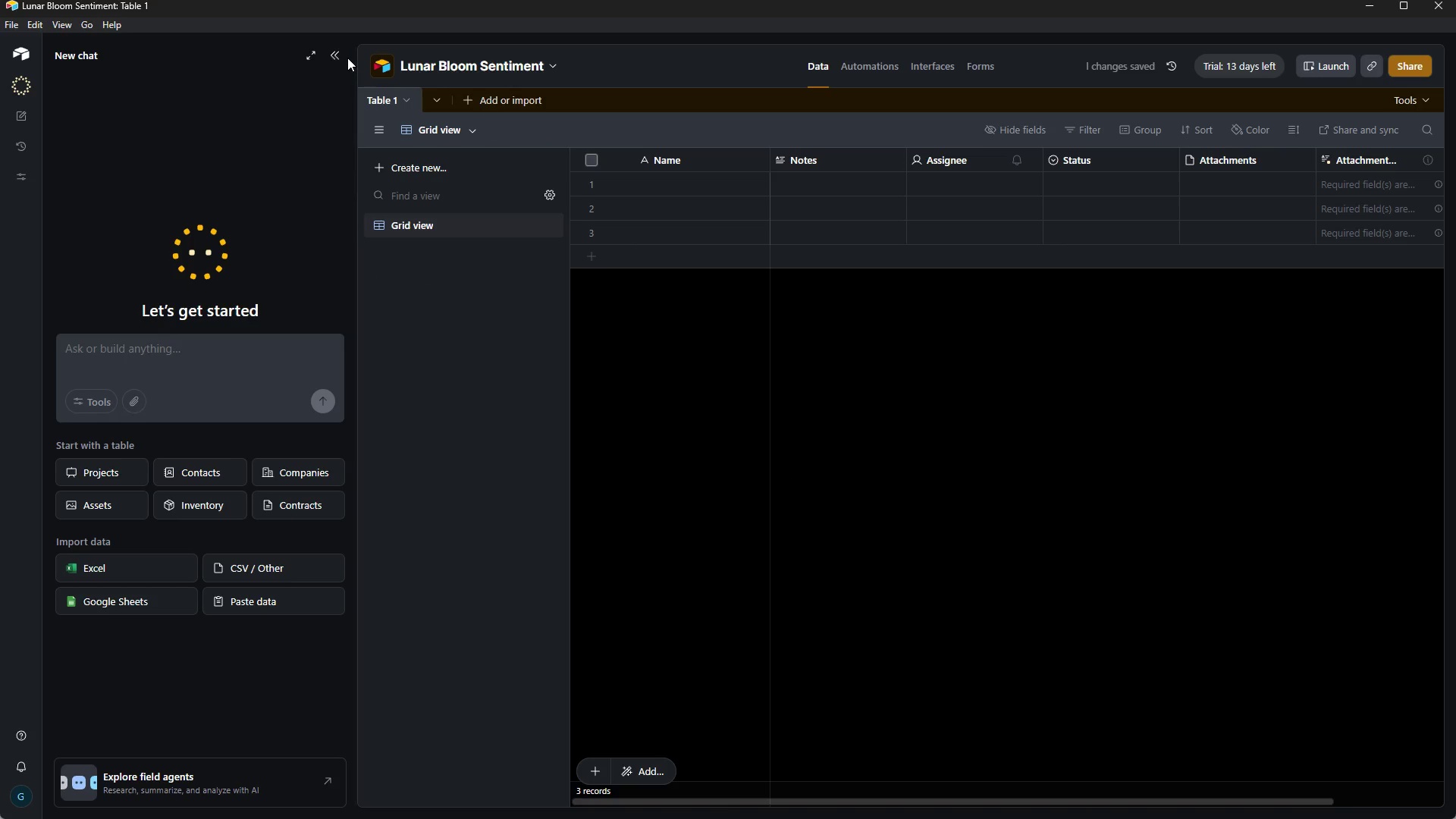 
left_click([341, 54])
 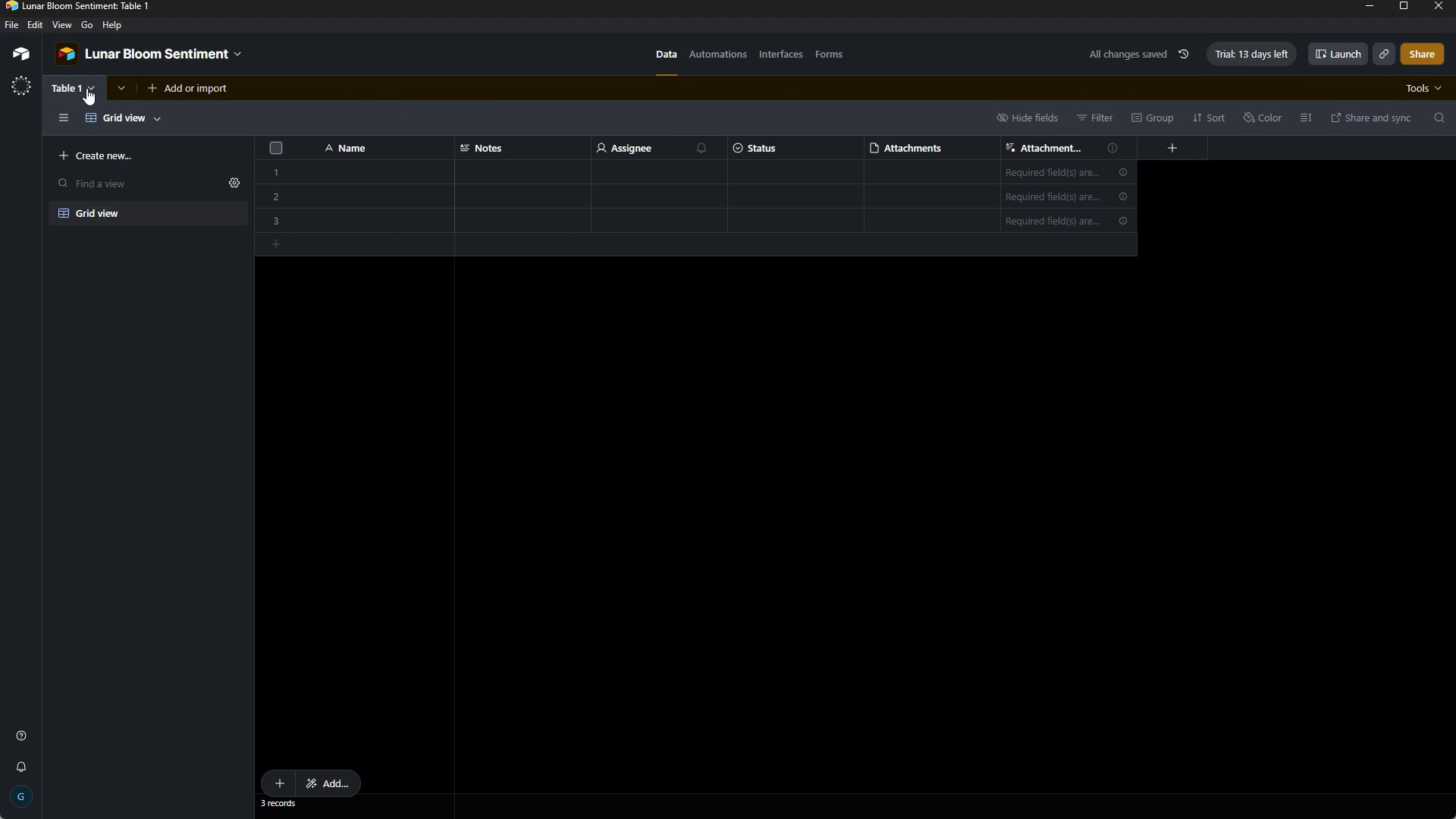 
double_click([74, 85])
 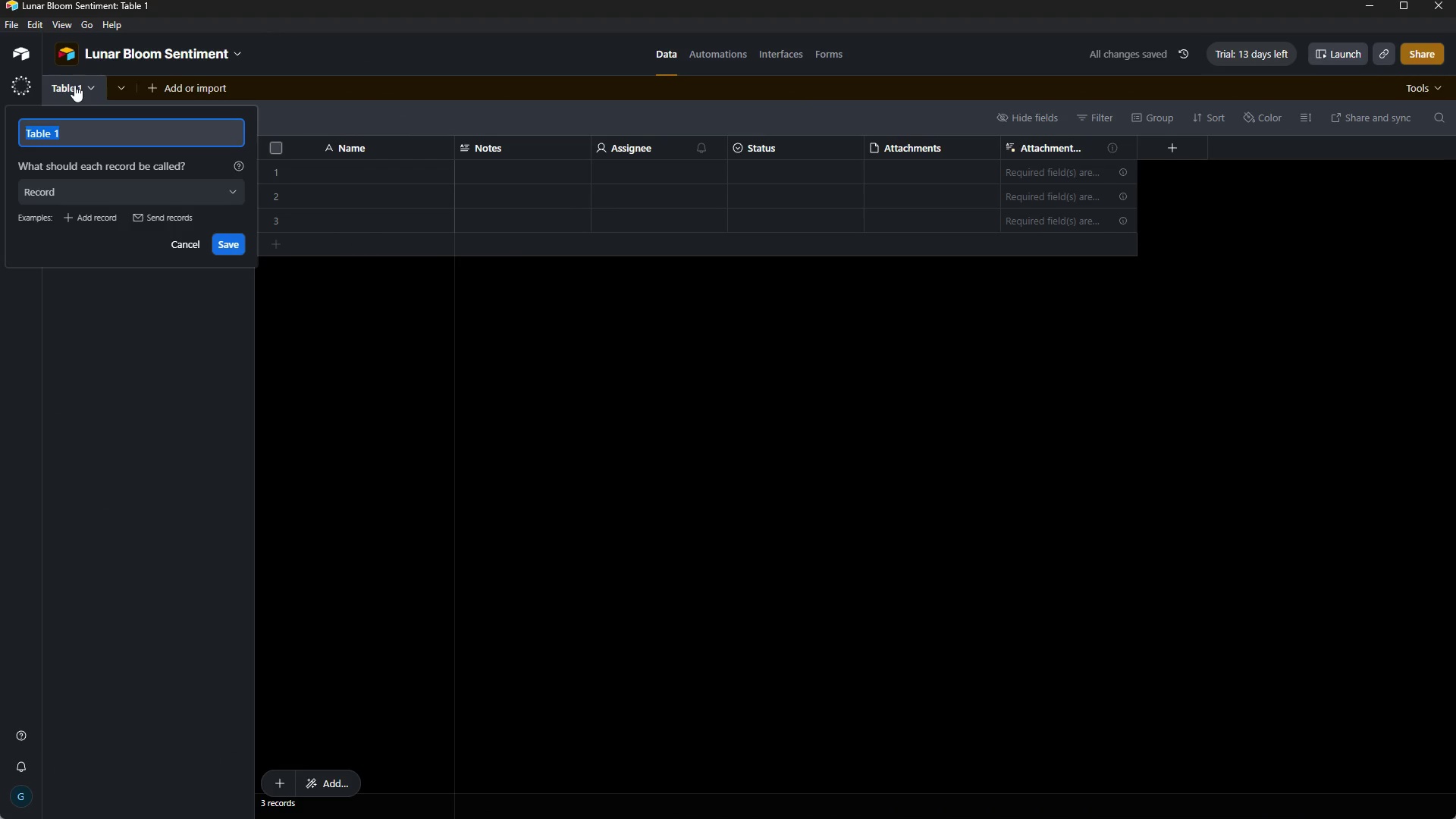 
key(Backspace)
 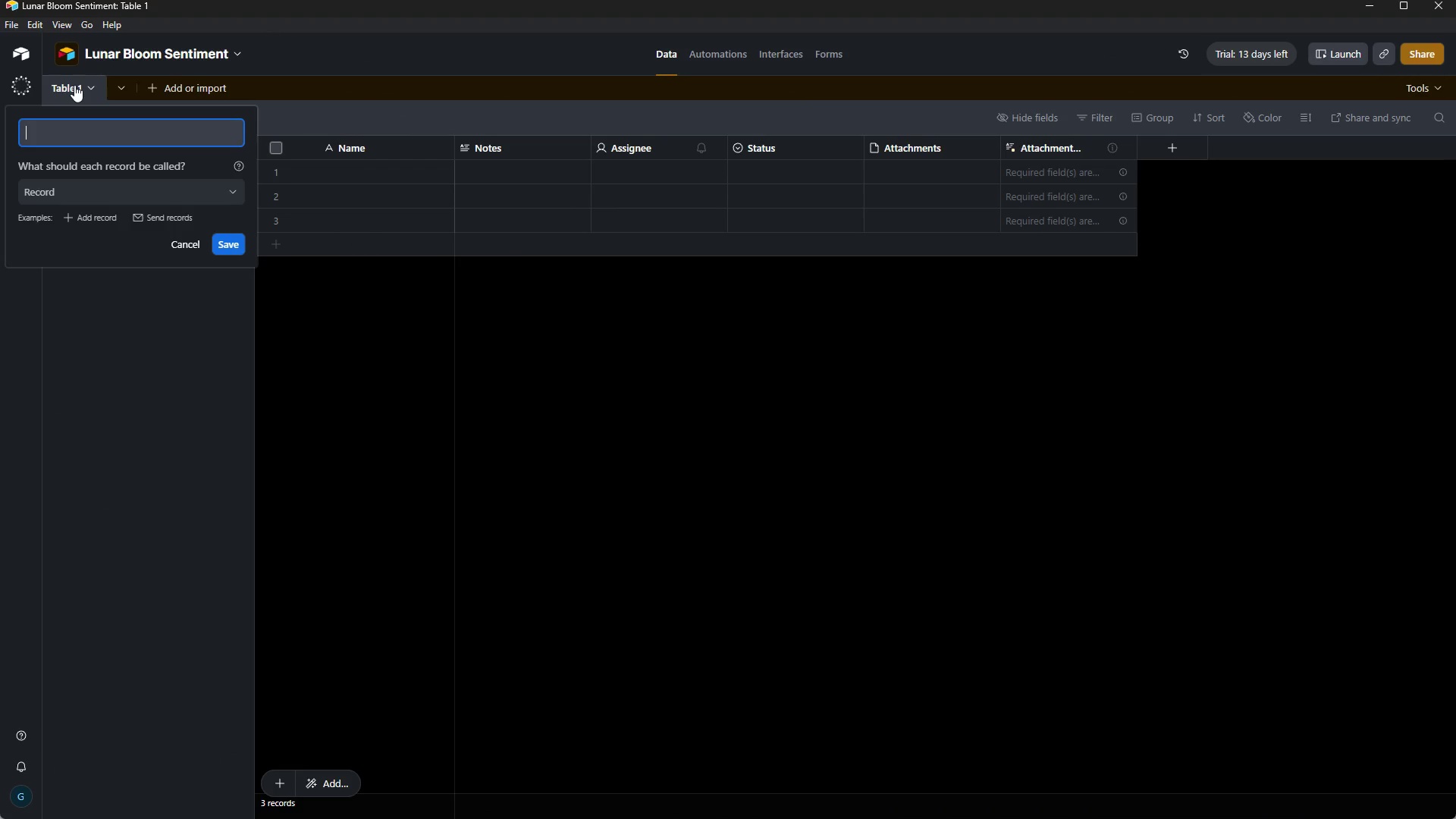 
type(Cy)
key(Backspace)
type(ustomer)
 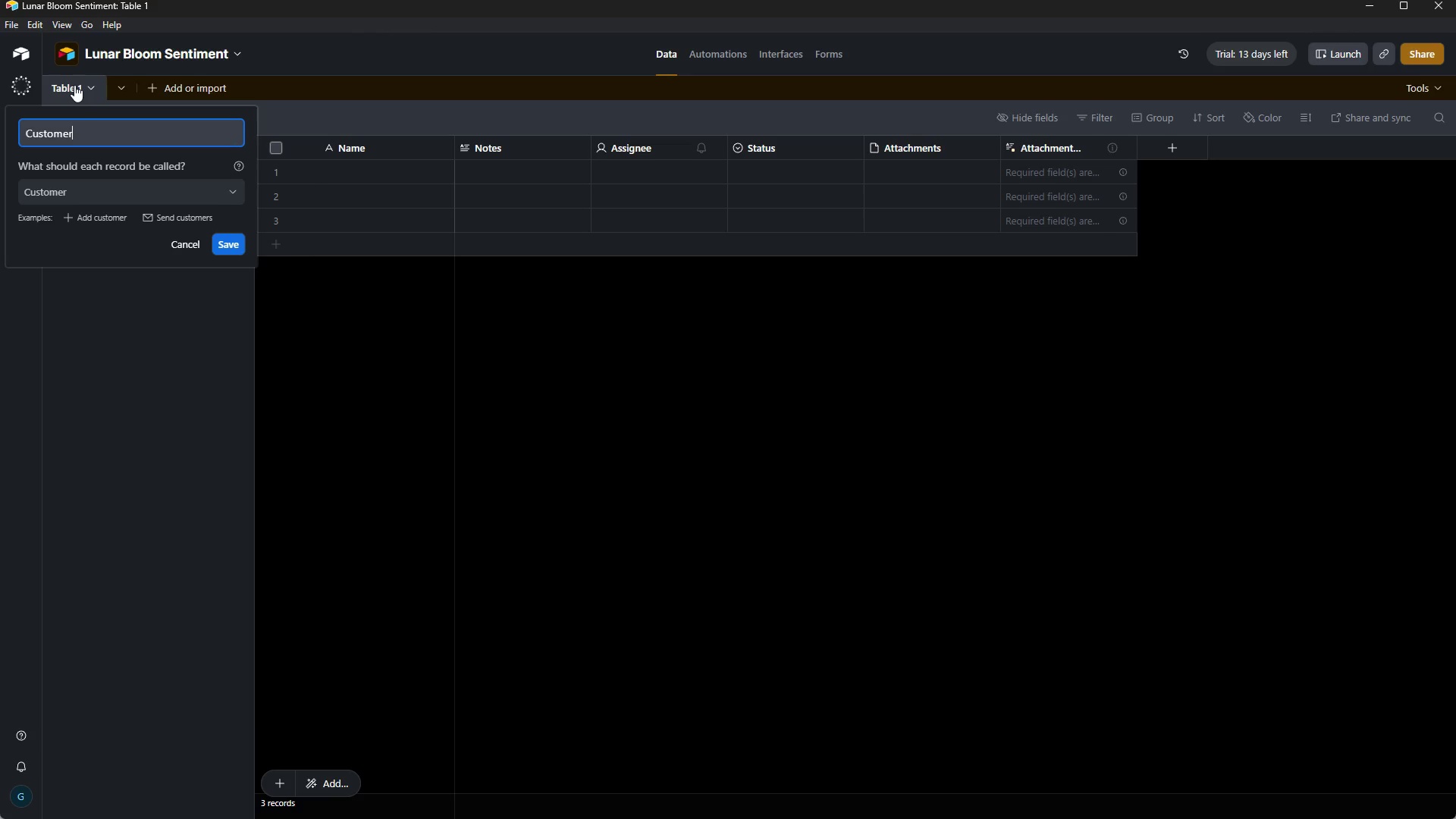 
type( Feedback)
 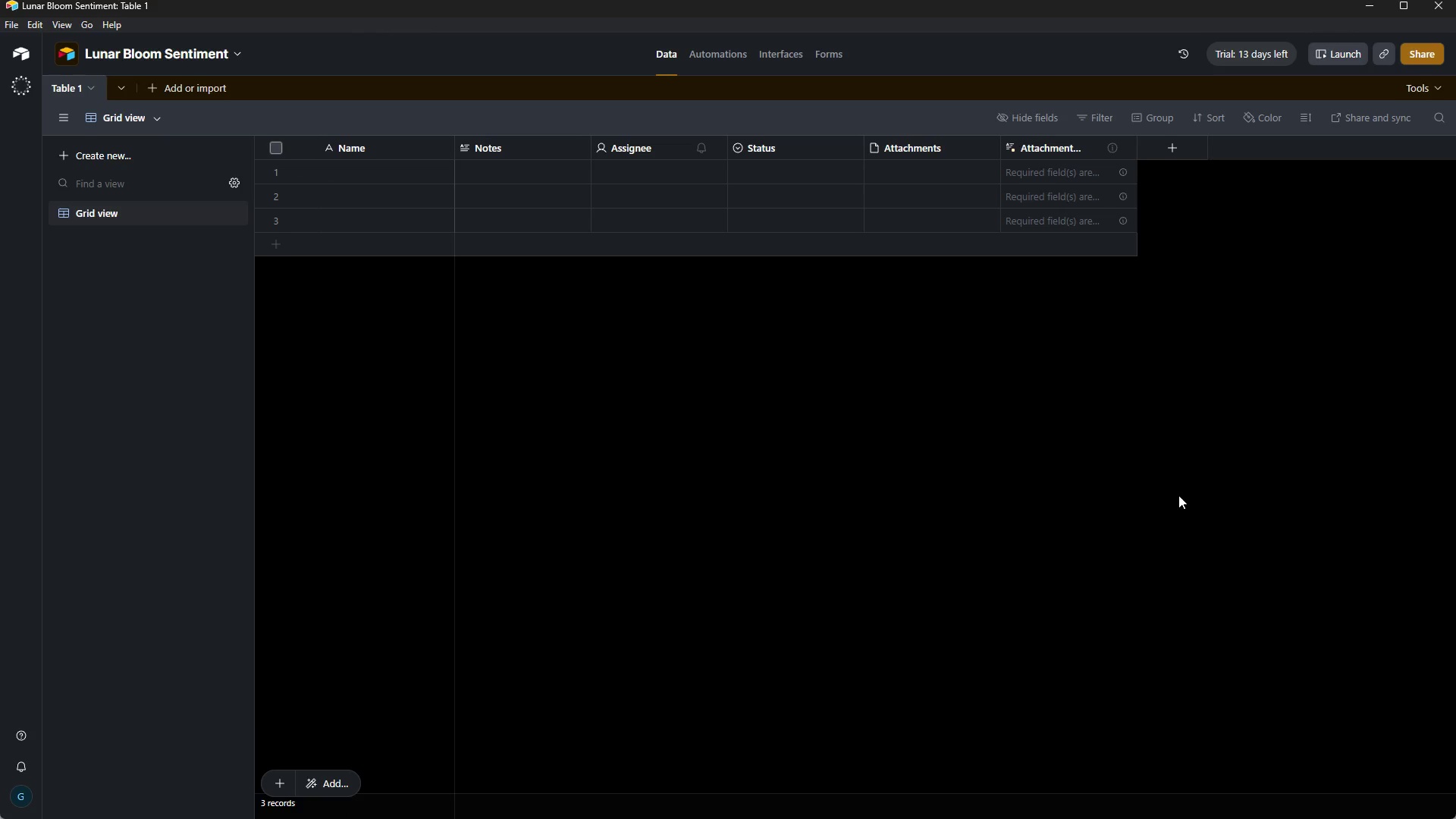 
wait(111.38)
 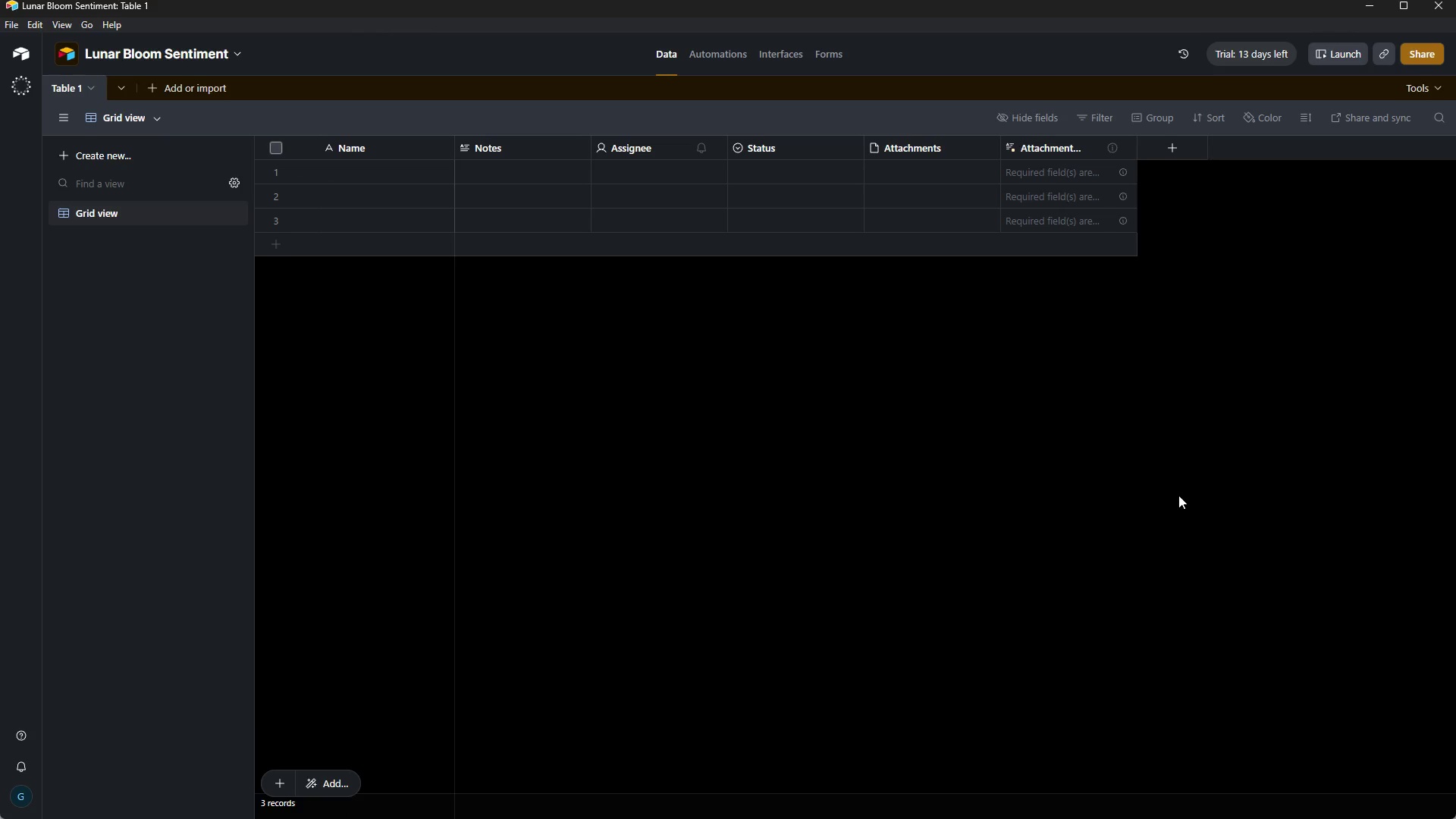 
left_click([52, 234])
 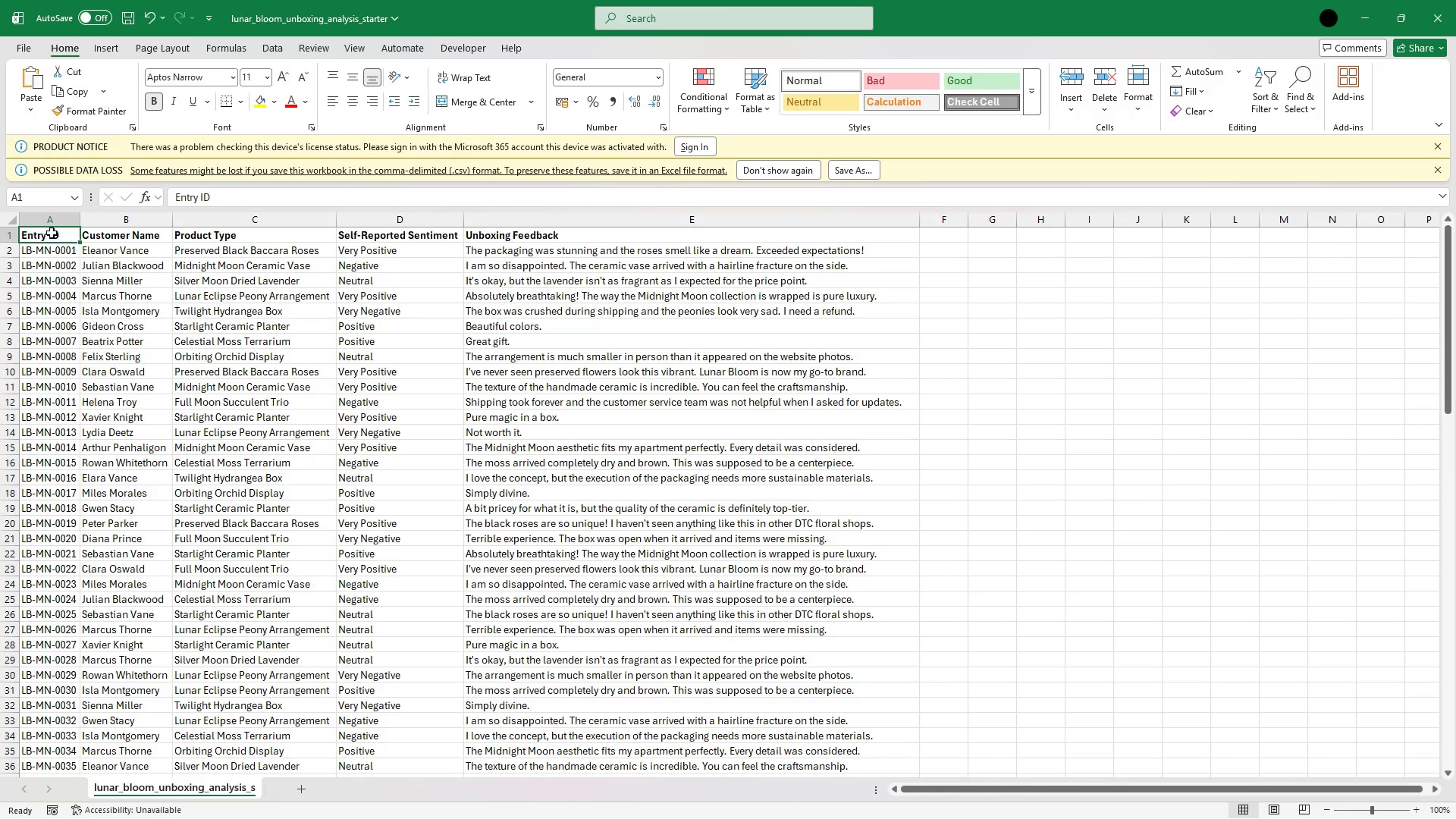 
right_click([52, 233])
 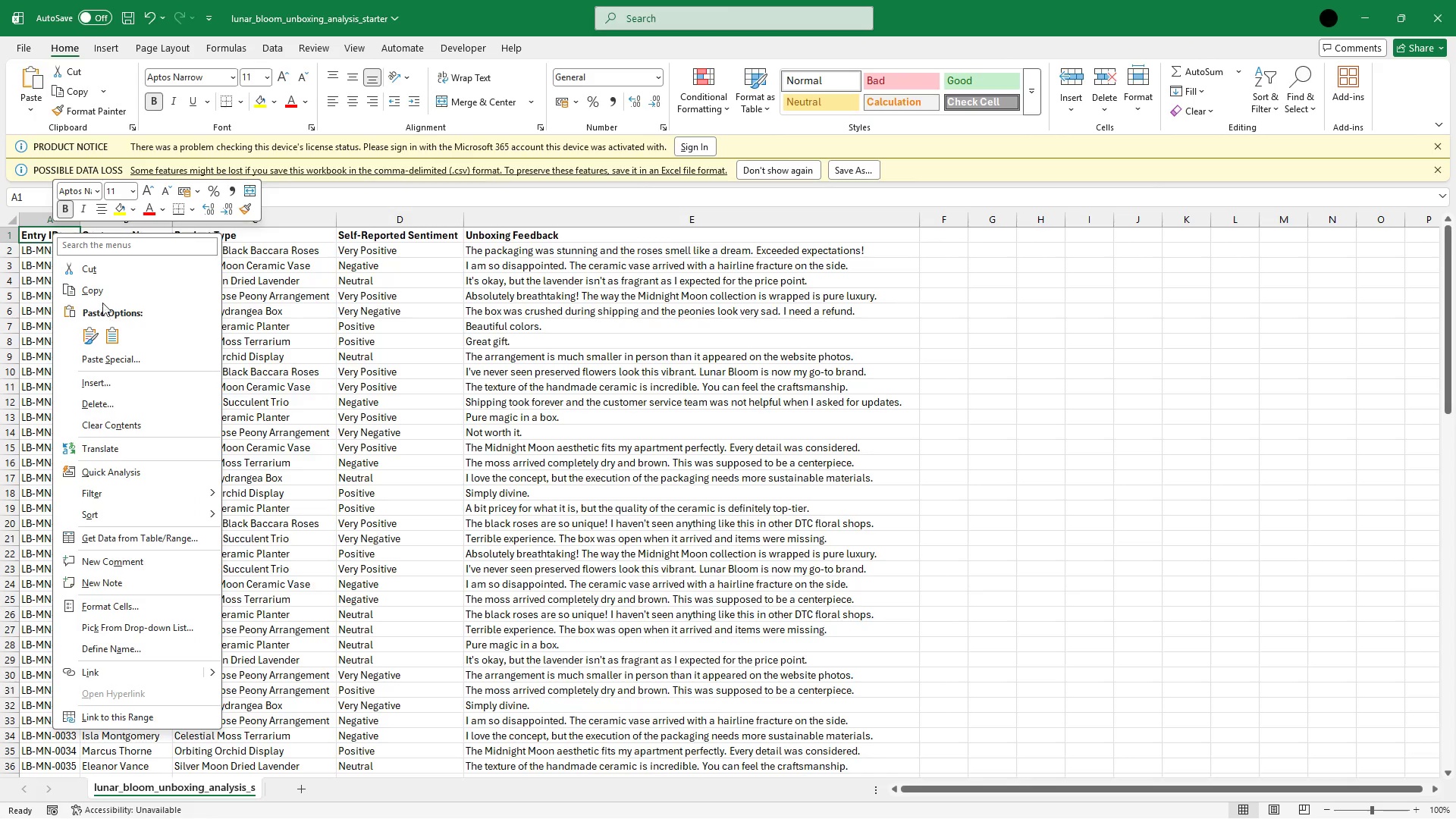 
left_click_drag(start_coordinate=[102, 293], to_coordinate=[1372, 5])
 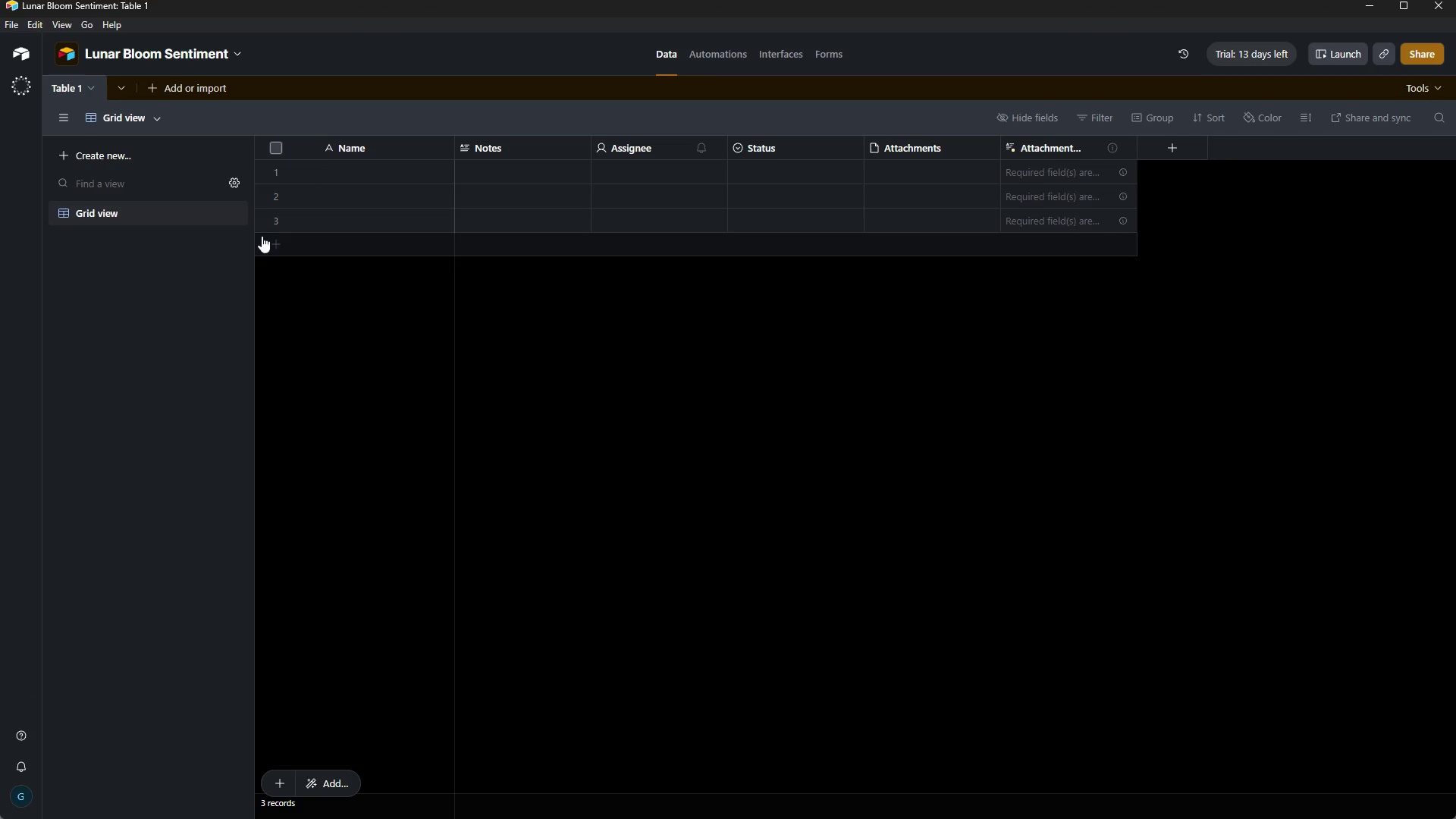 
left_click([1372, 5])
 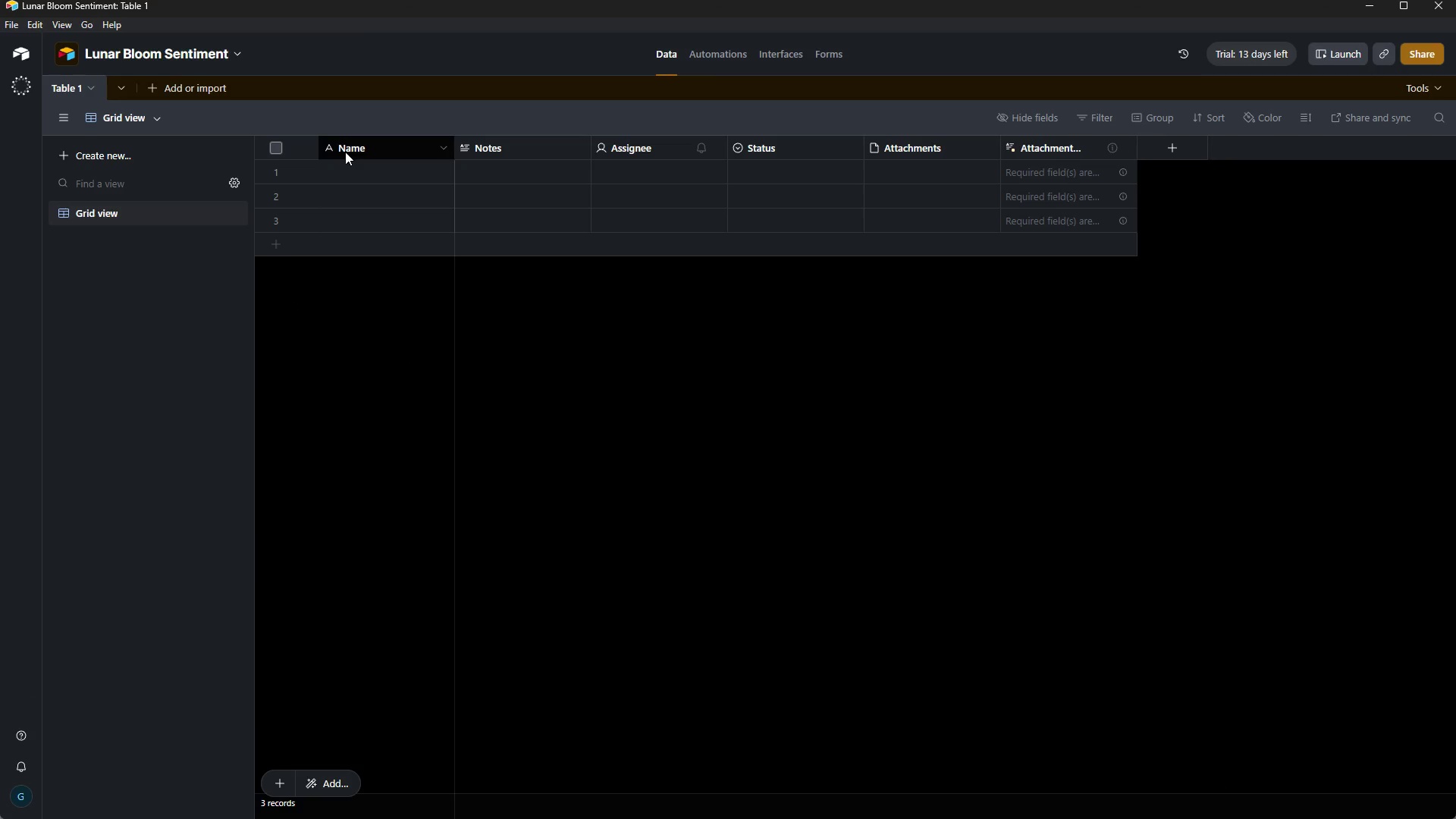 
double_click([347, 152])
 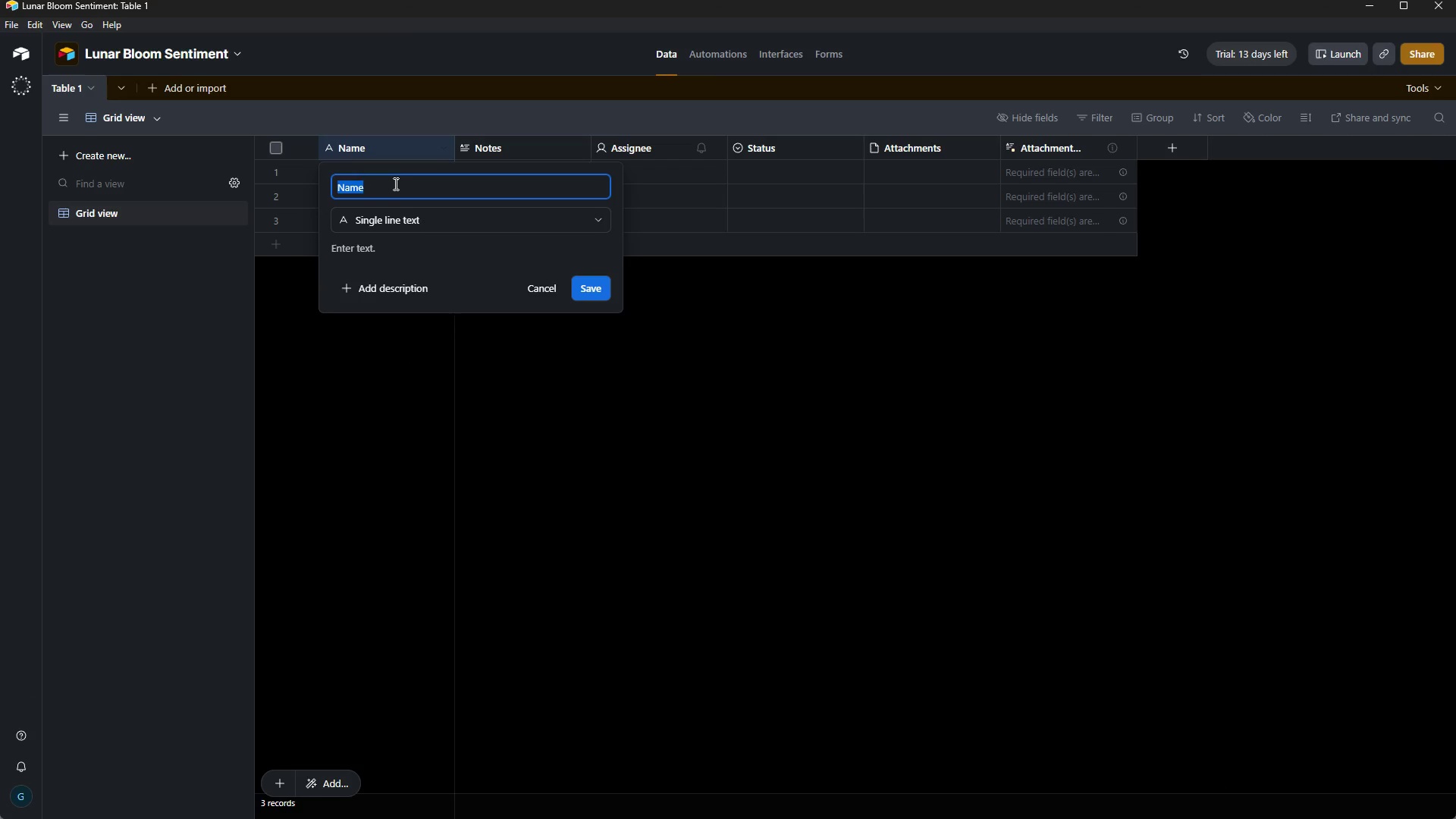 
key(Backspace)
 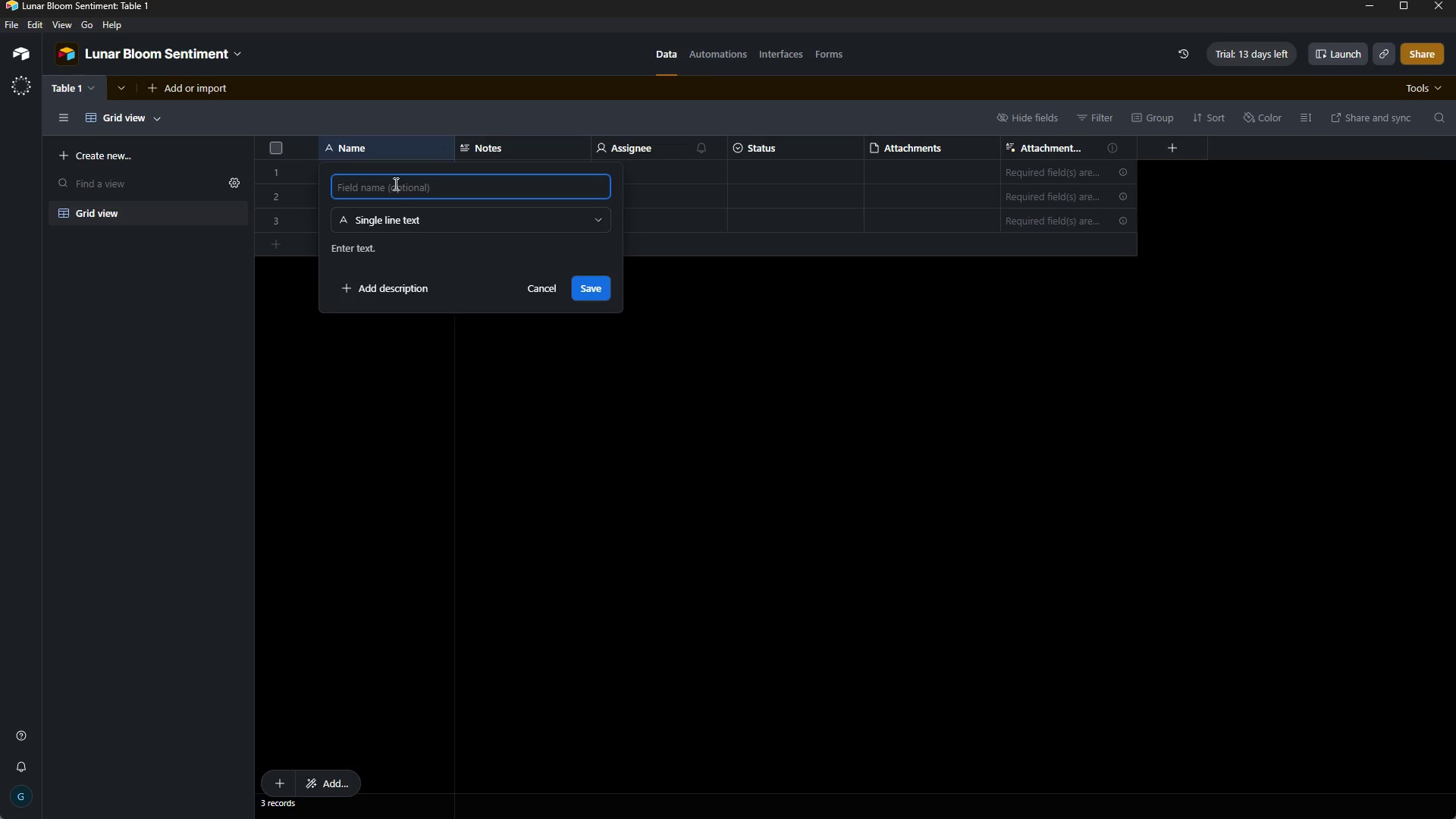 
key(Control+ControlLeft)
 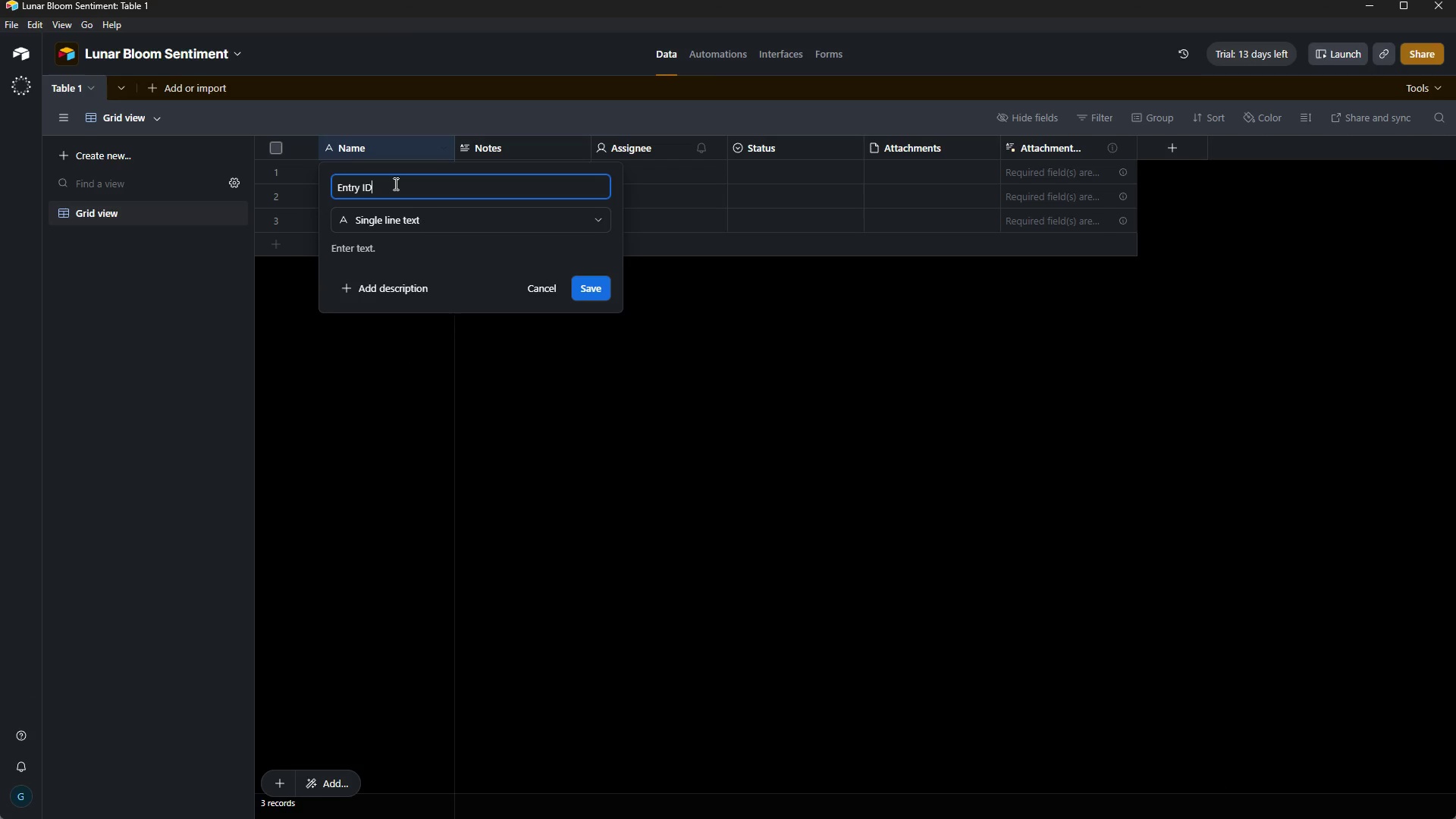 
key(Control+V)
 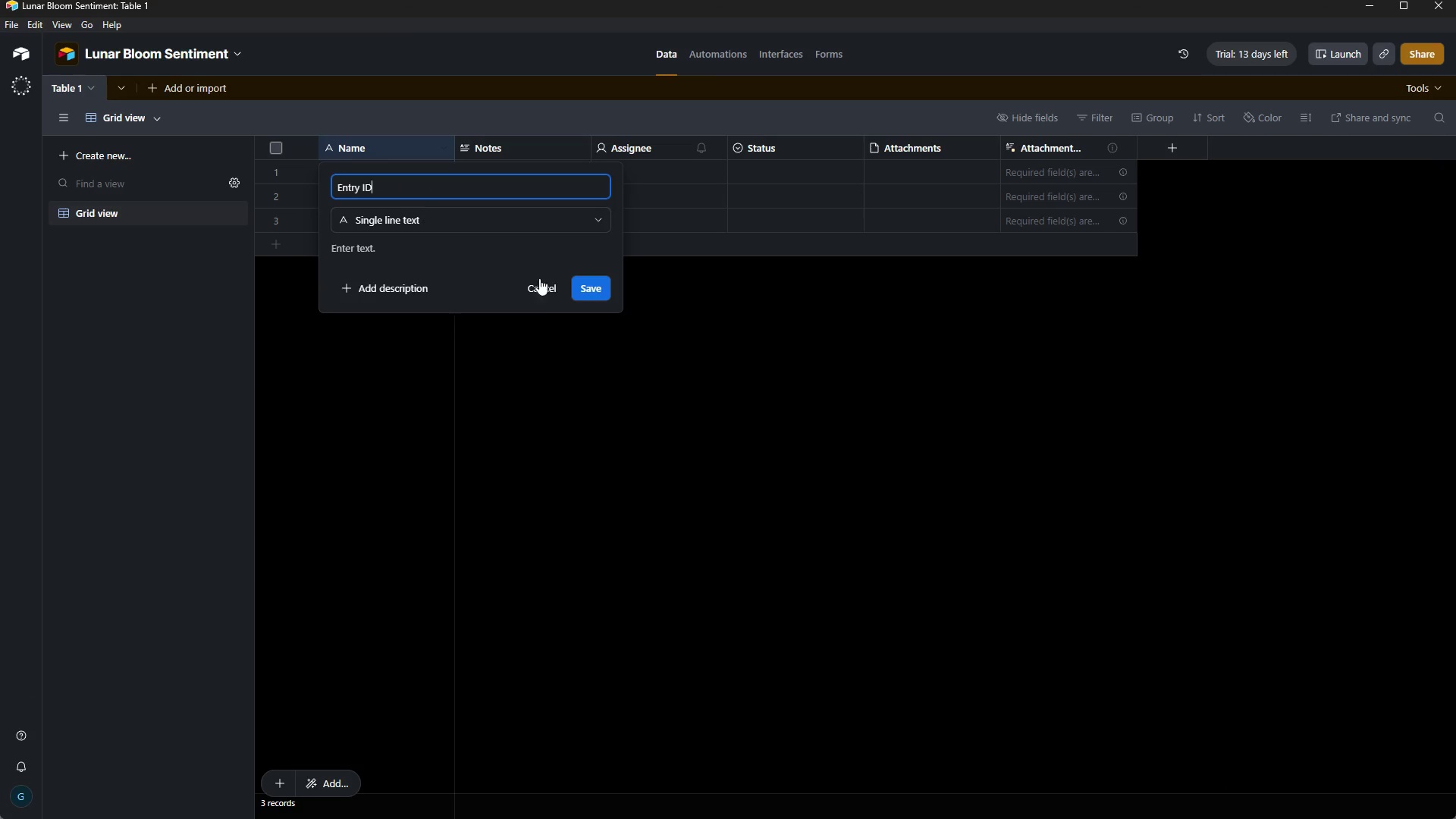 
left_click([597, 288])
 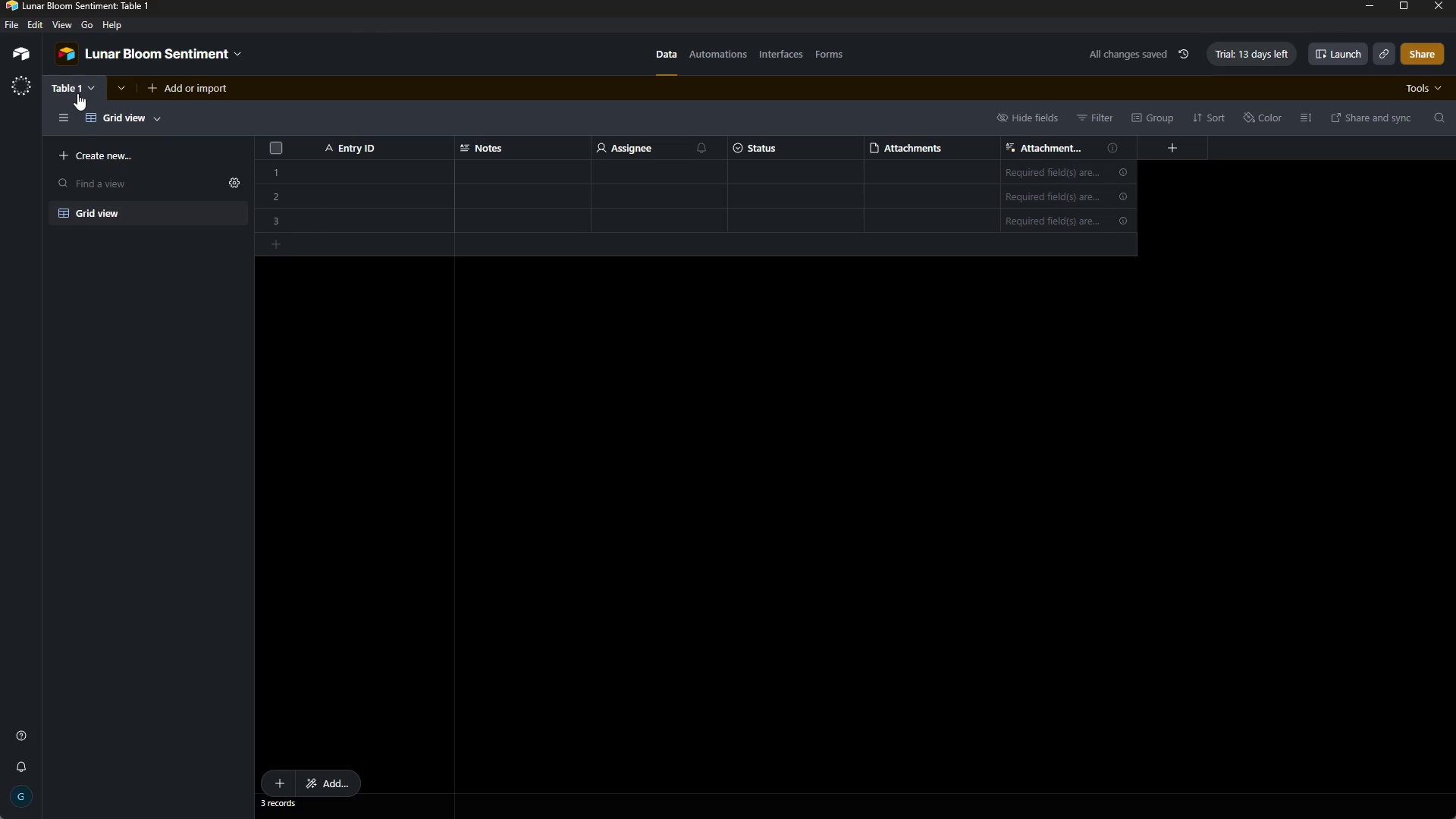 
wait(9.94)
 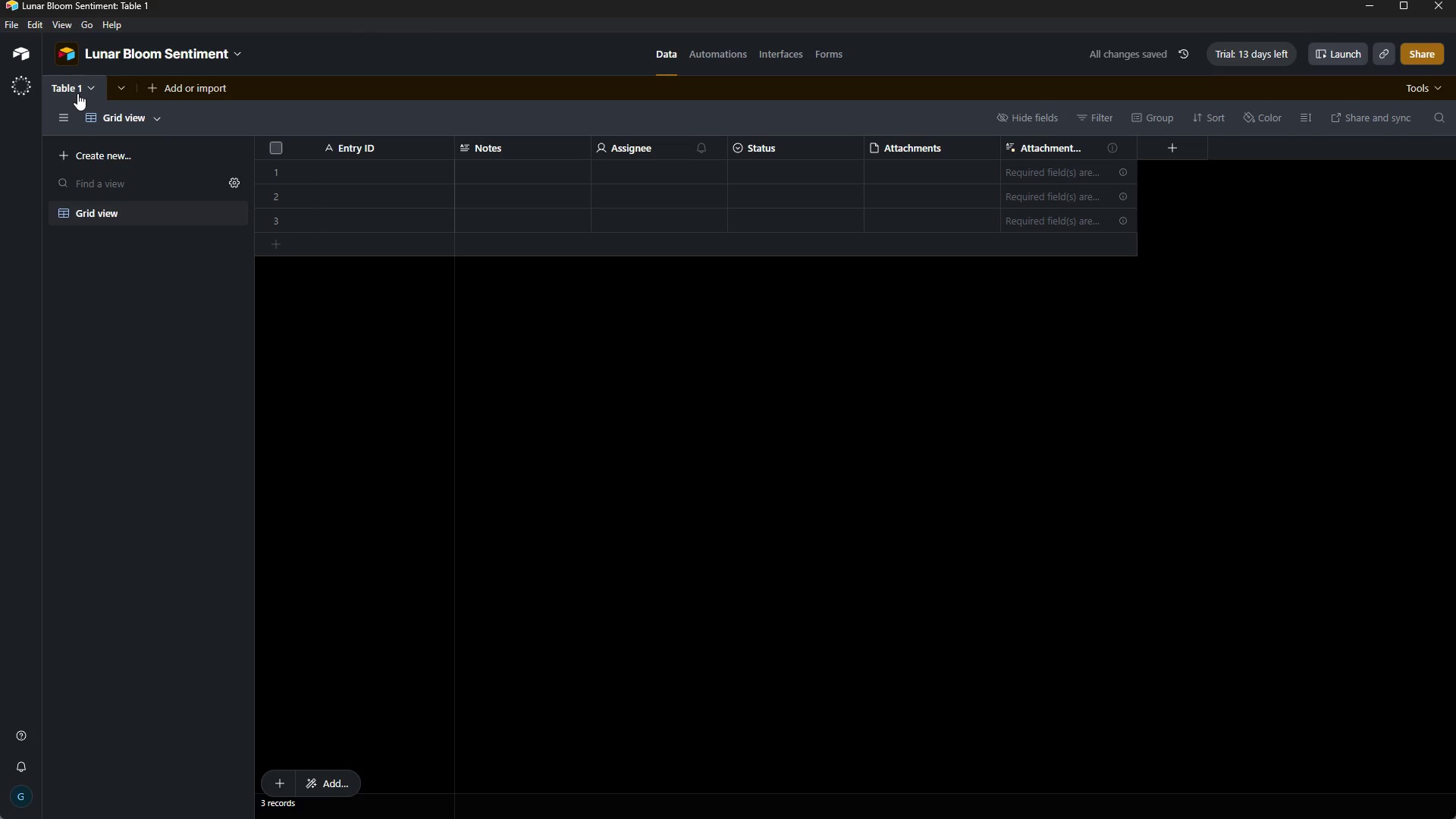 
double_click([68, 95])
 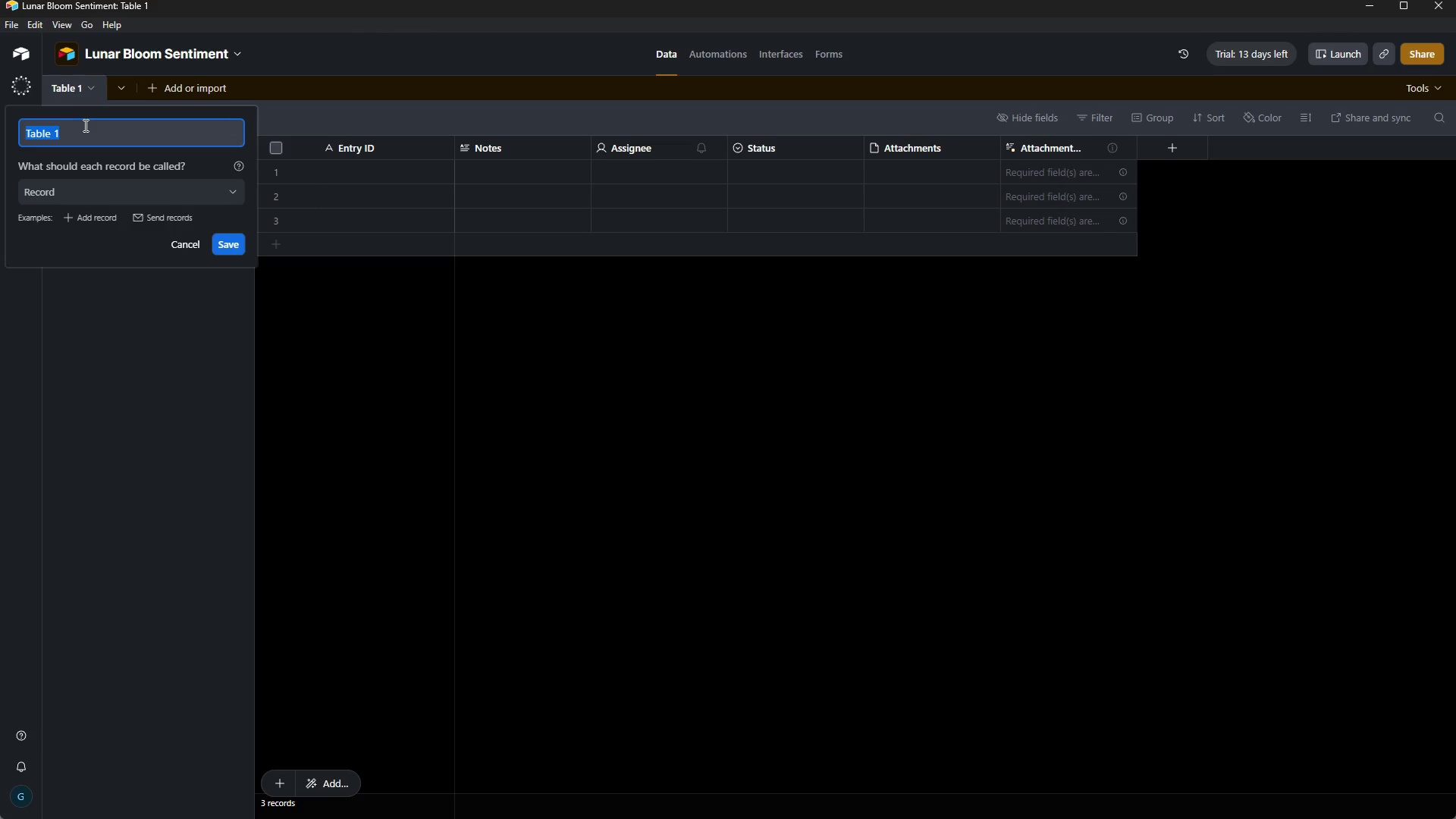 
key(Backspace)
type(Customer Feedback)
 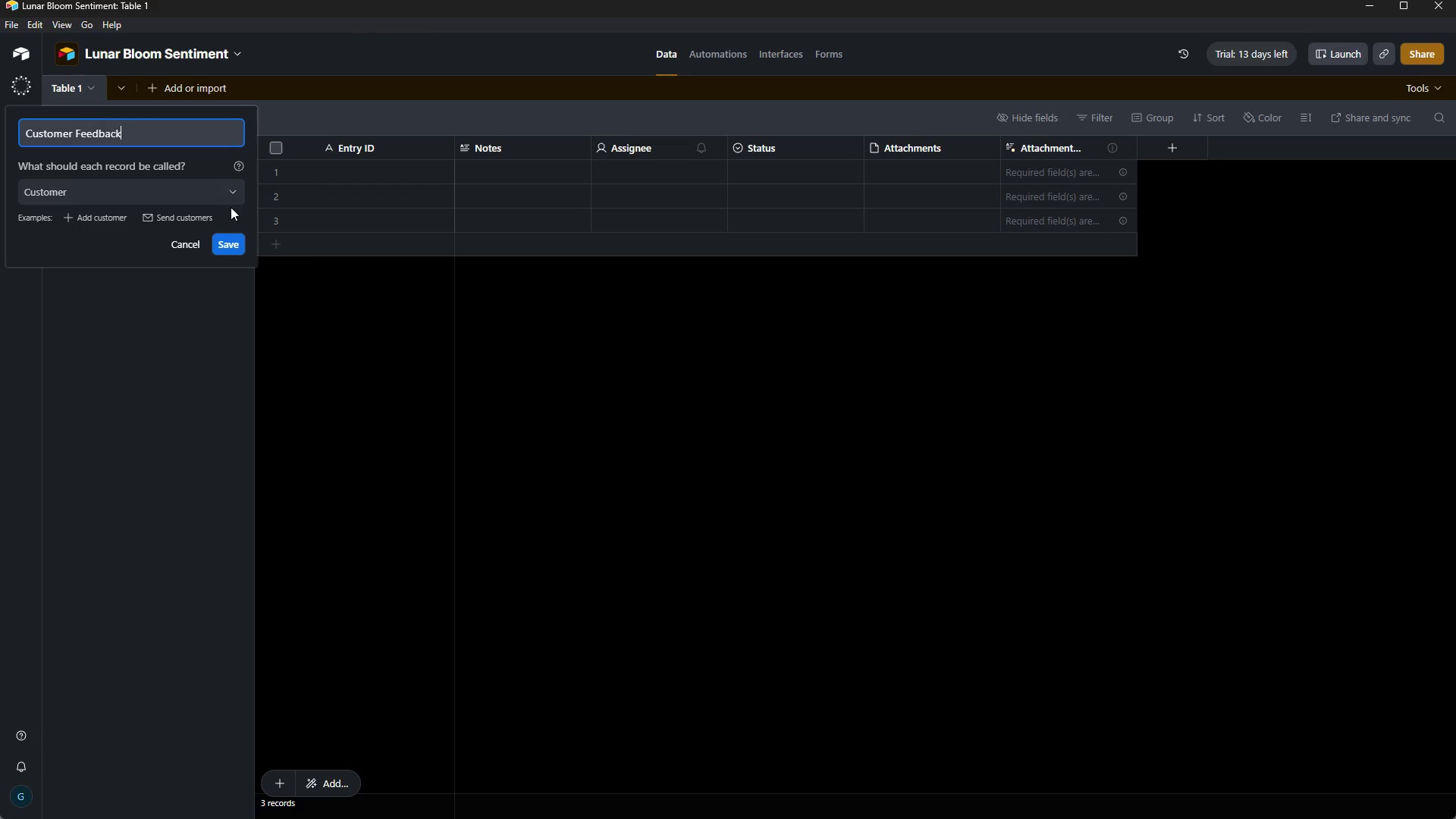 
left_click([237, 243])
 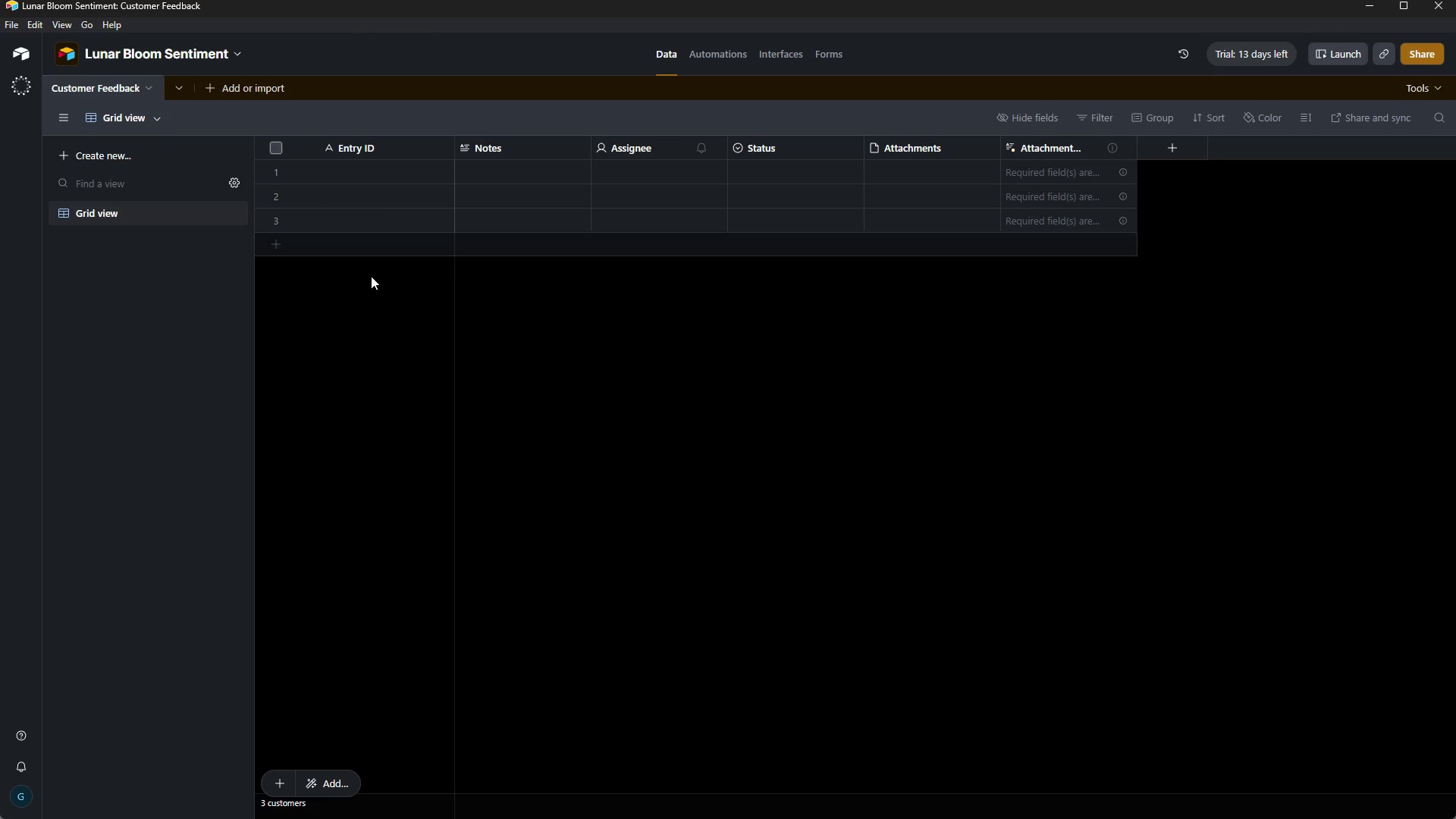 
wait(27.72)
 